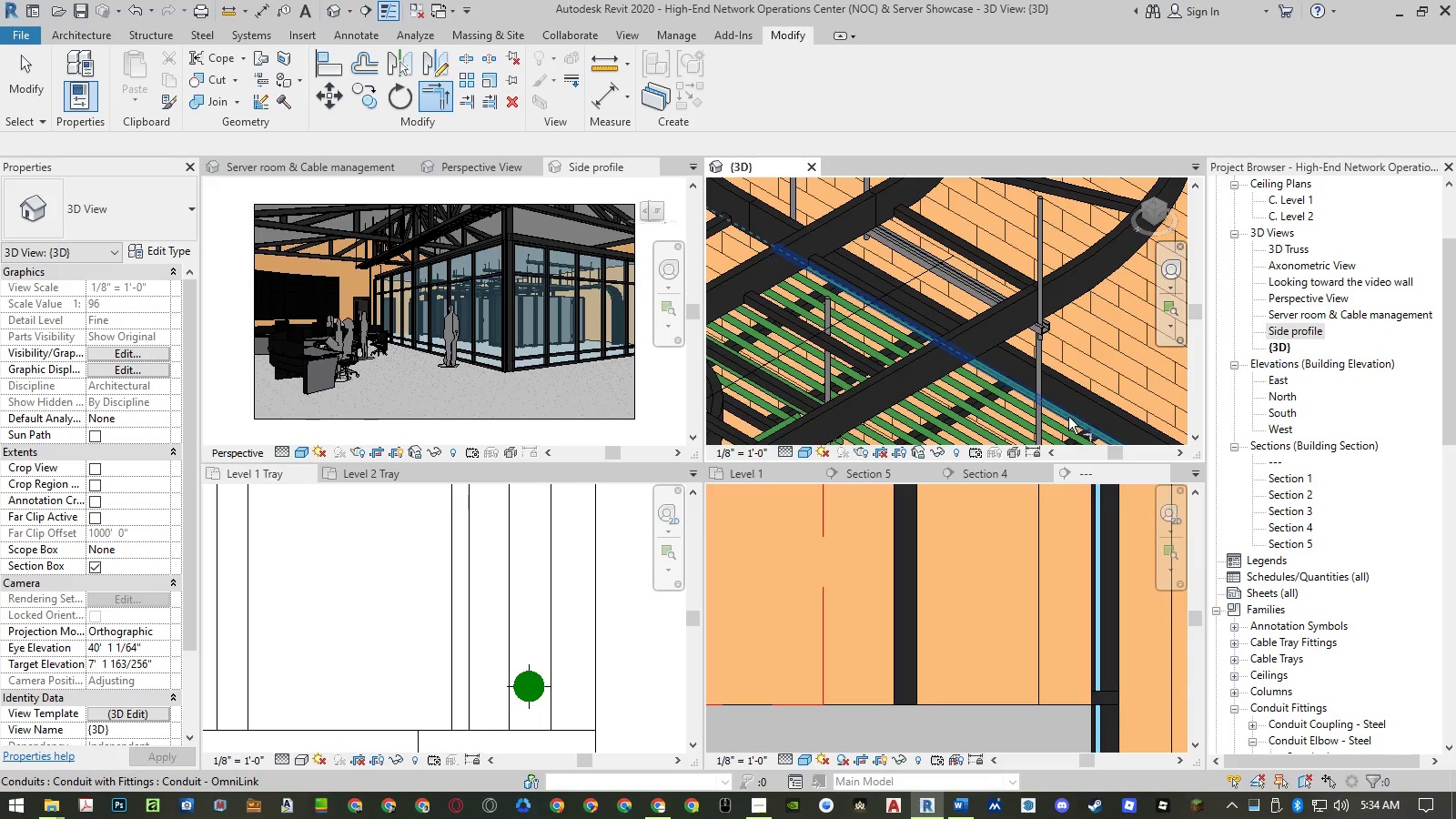 
left_click([1068, 416])
 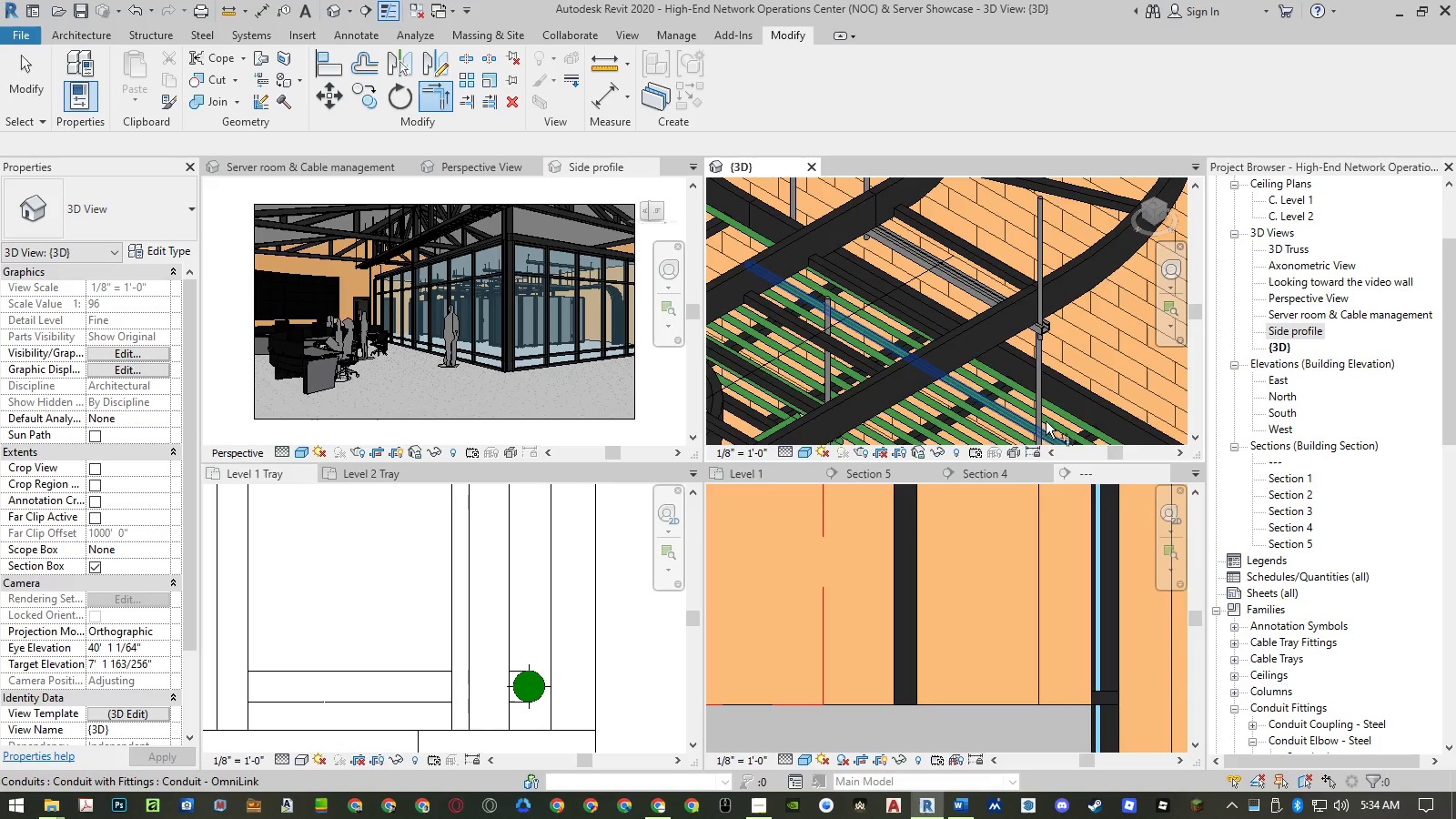 
scroll: coordinate [1065, 383], scroll_direction: down, amount: 8.0
 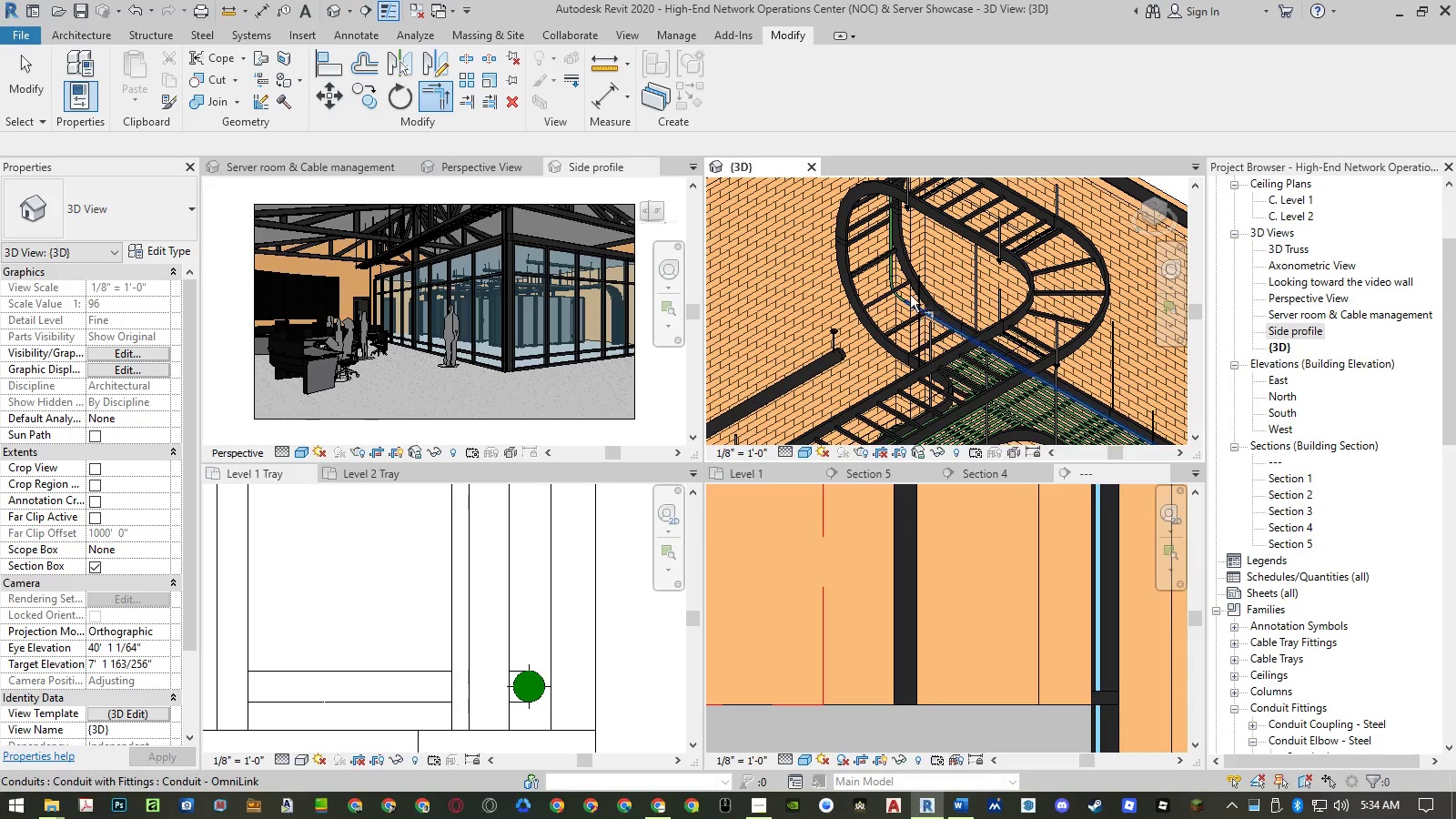 
key(Escape)
 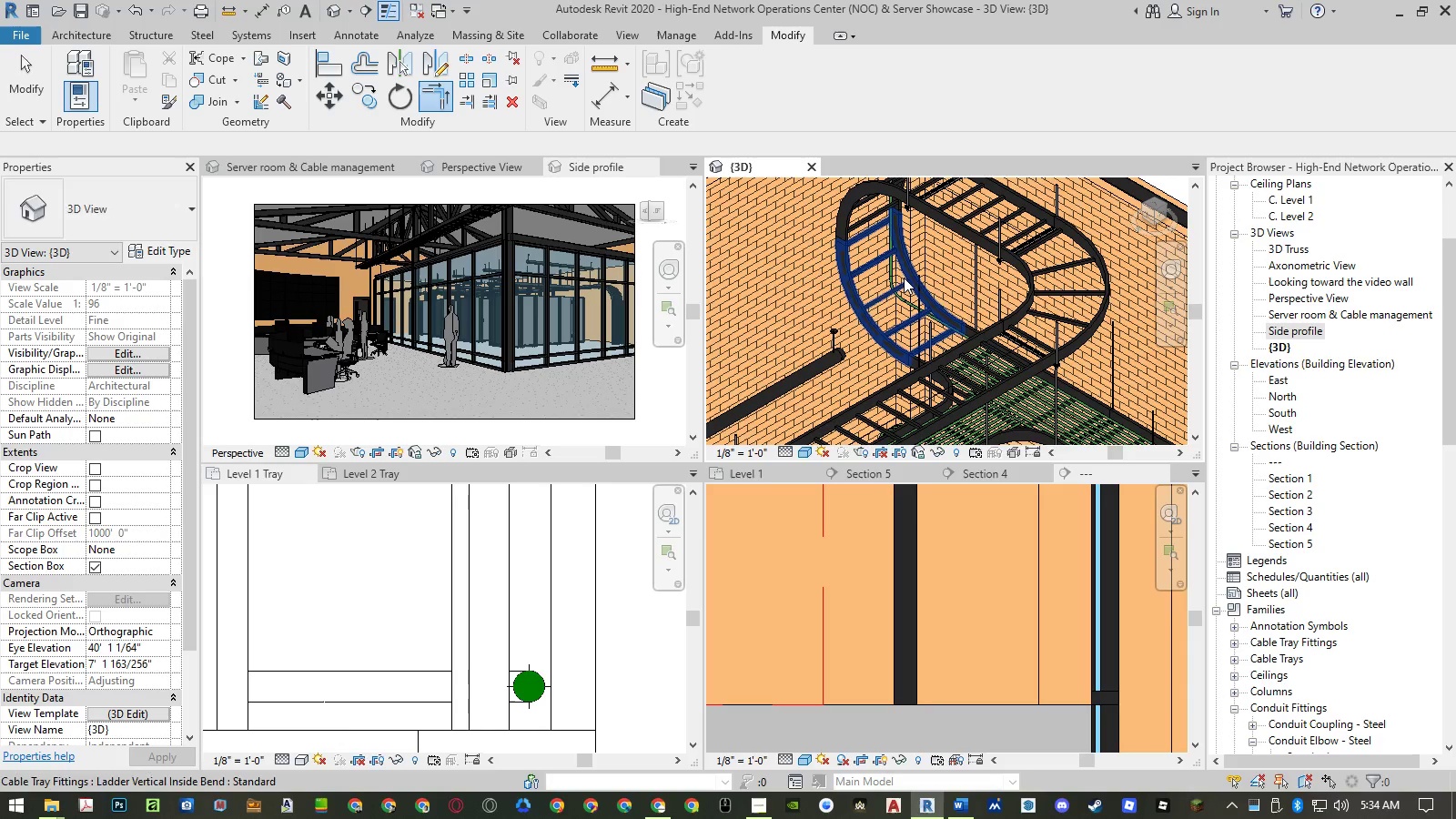 
key(Escape)
 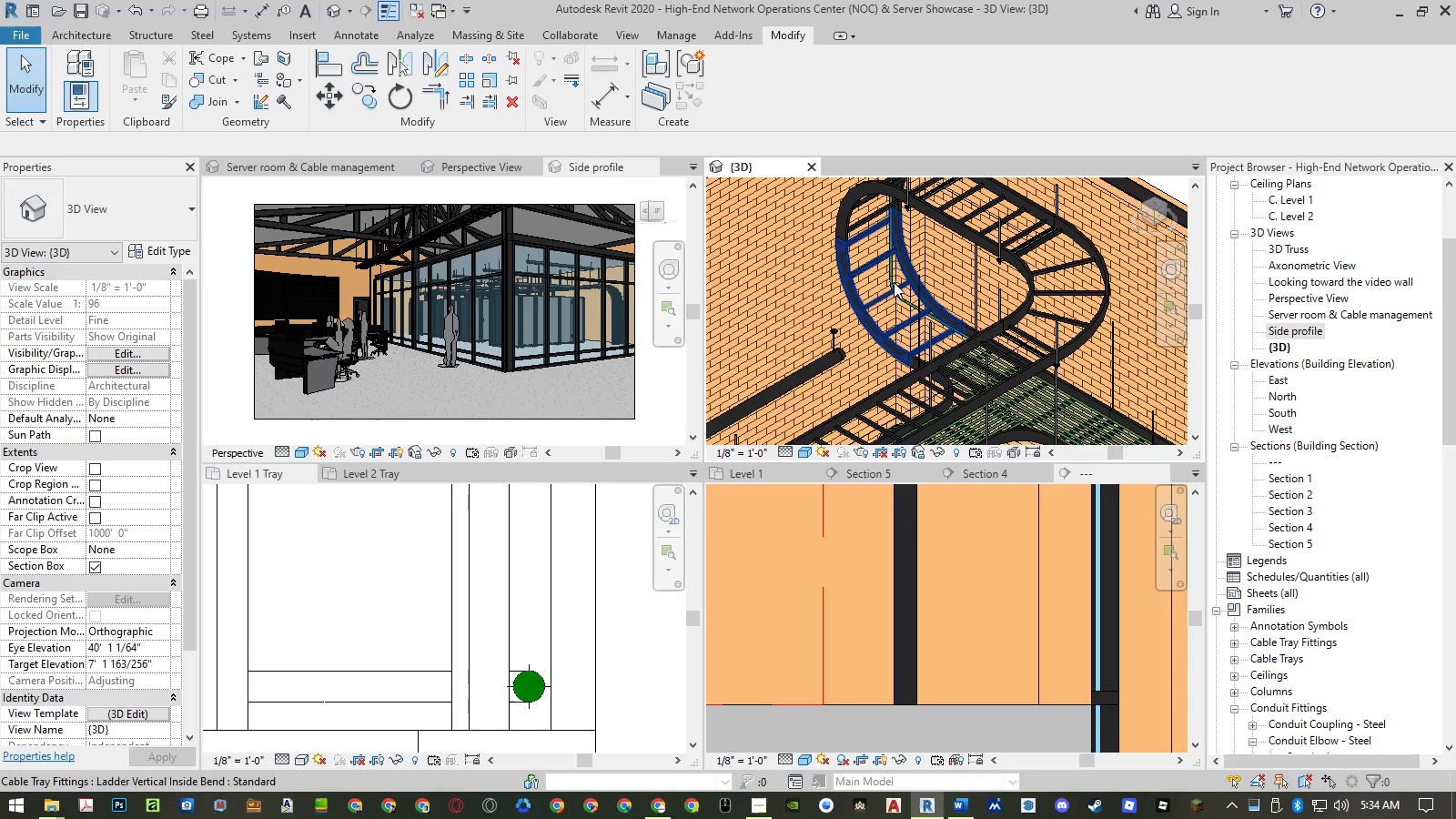 
scroll: coordinate [892, 278], scroll_direction: up, amount: 4.0
 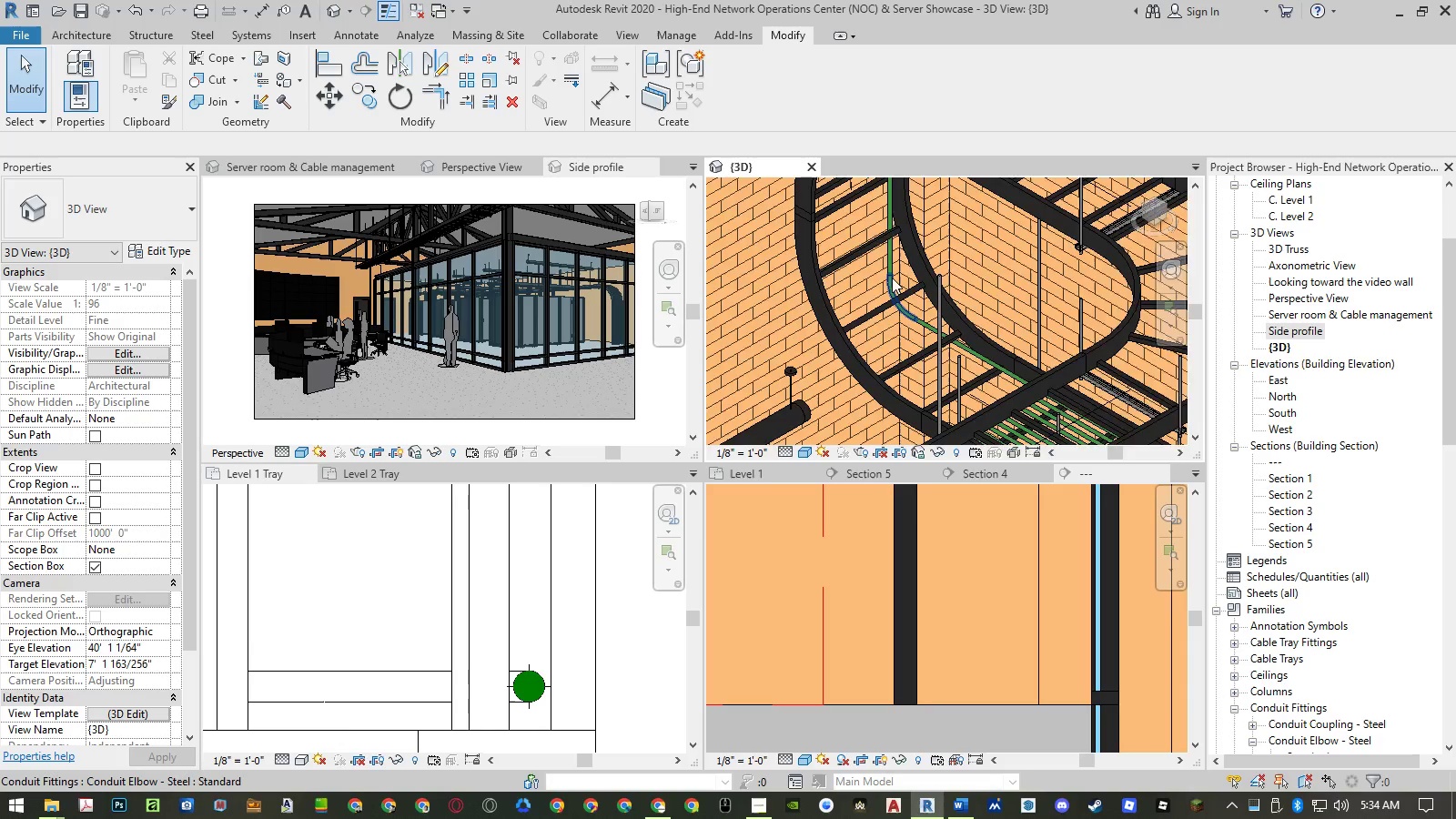 
scroll: coordinate [965, 293], scroll_direction: down, amount: 12.0
 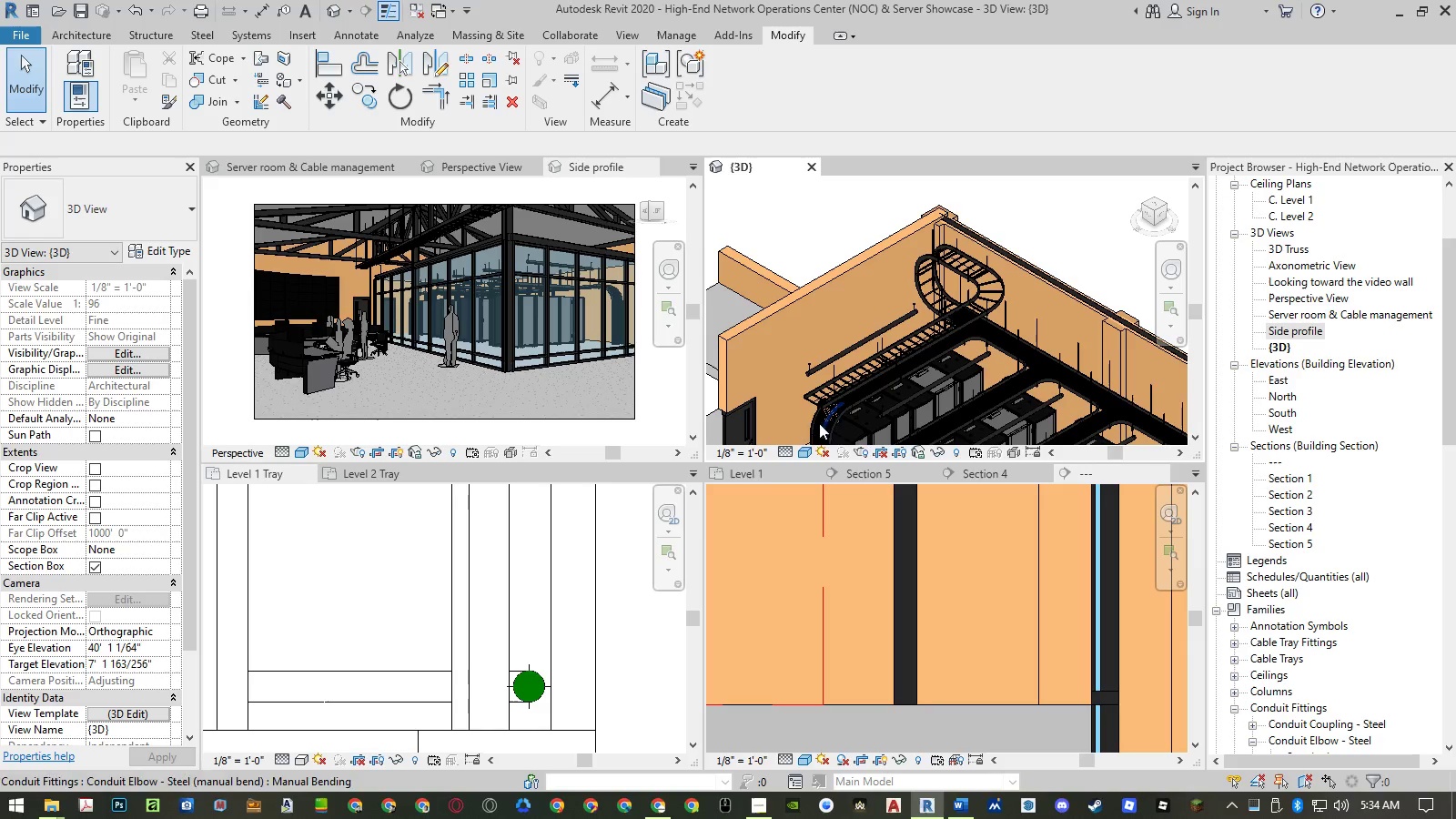 
key(M)
 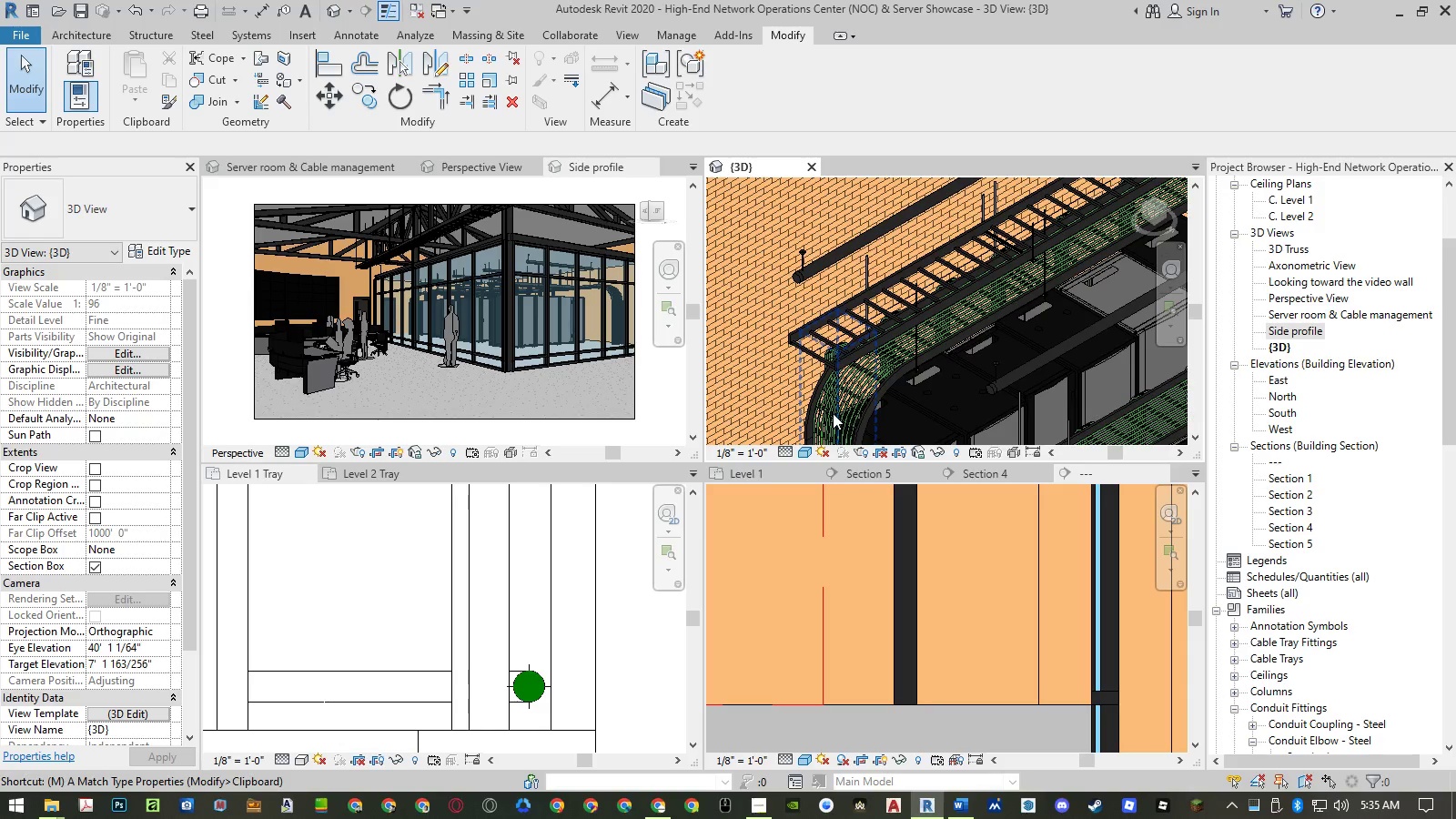 
scroll: coordinate [833, 413], scroll_direction: up, amount: 7.0
 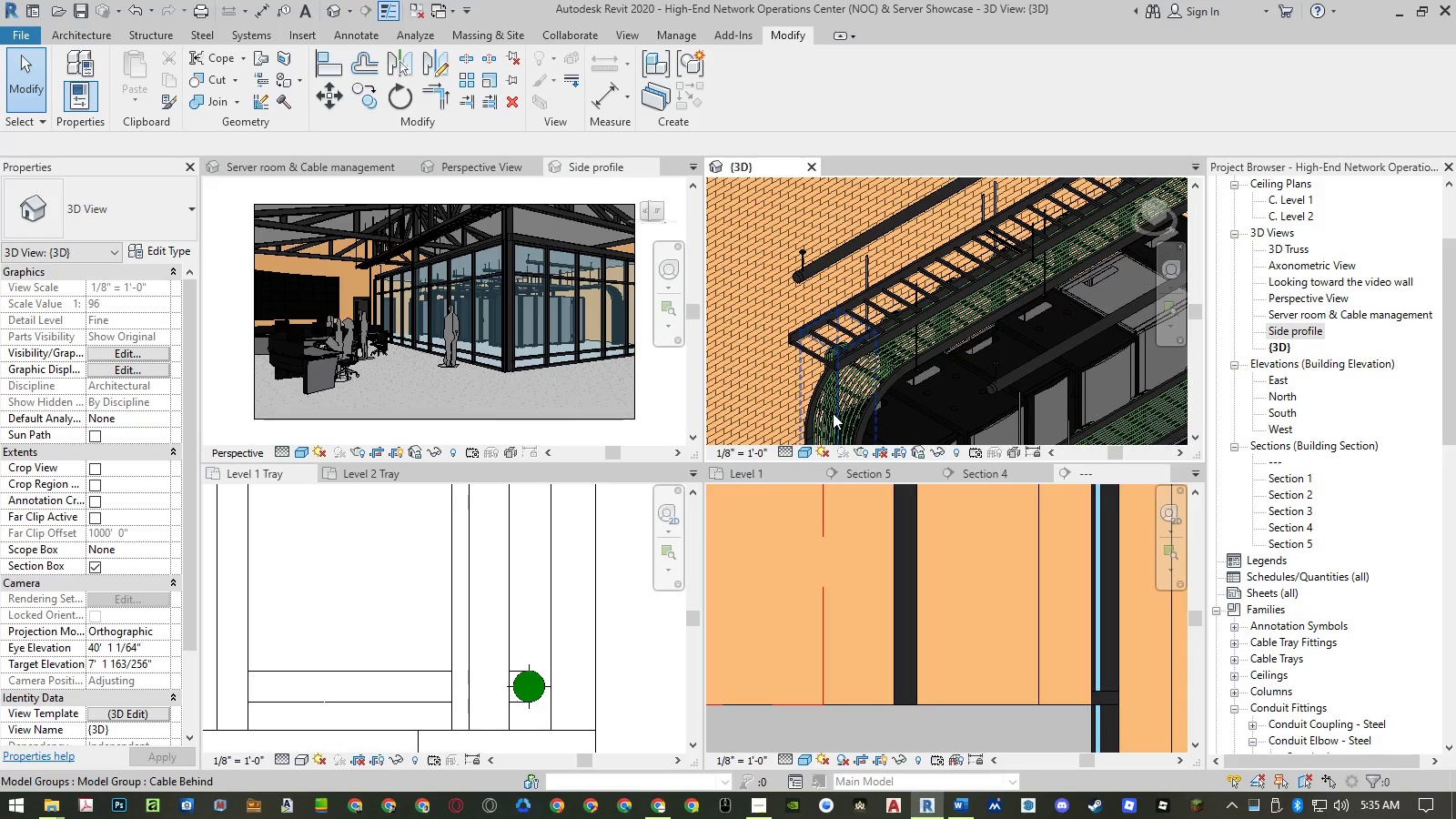 
key(A)
 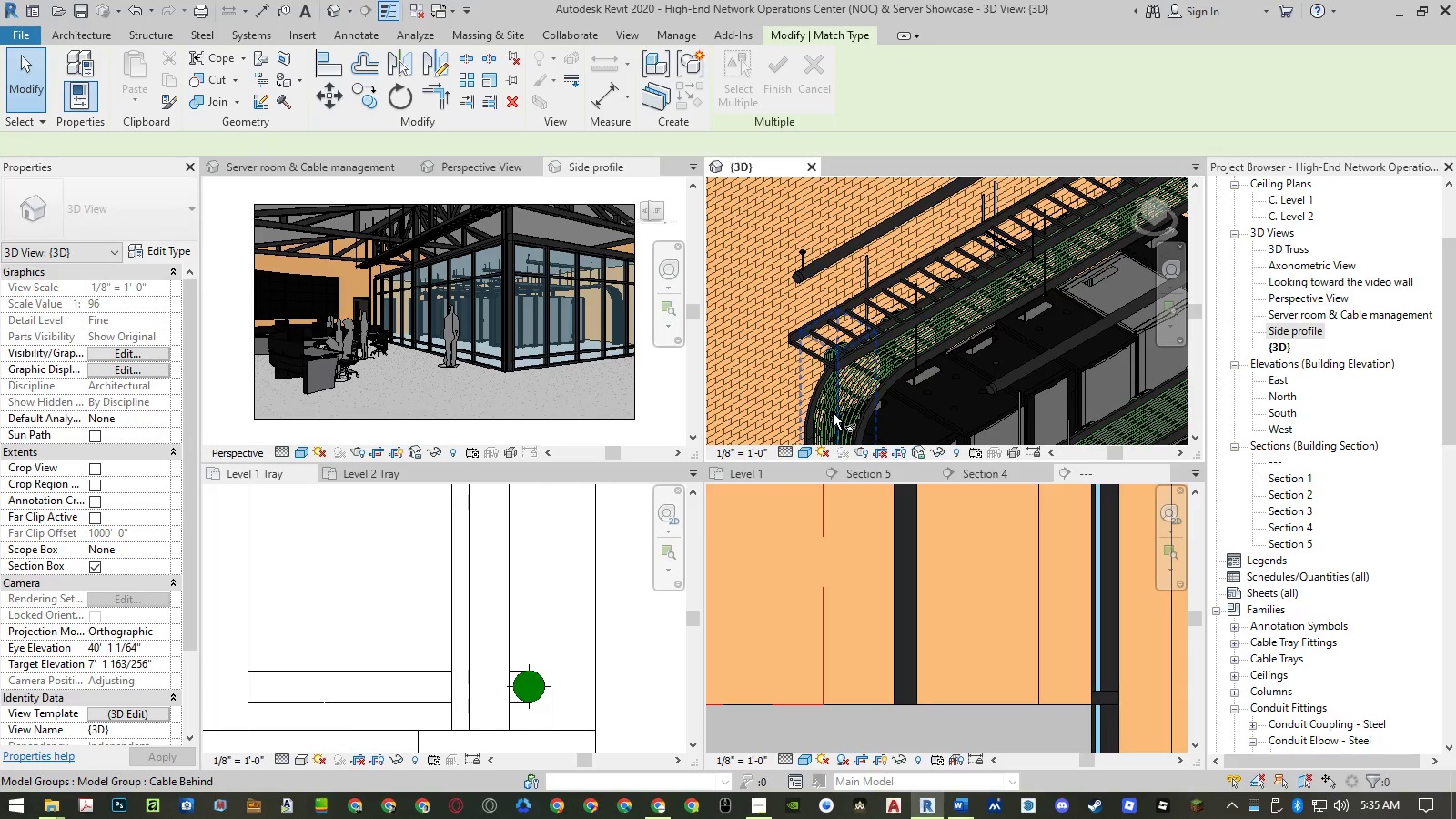 
scroll: coordinate [854, 406], scroll_direction: up, amount: 6.0
 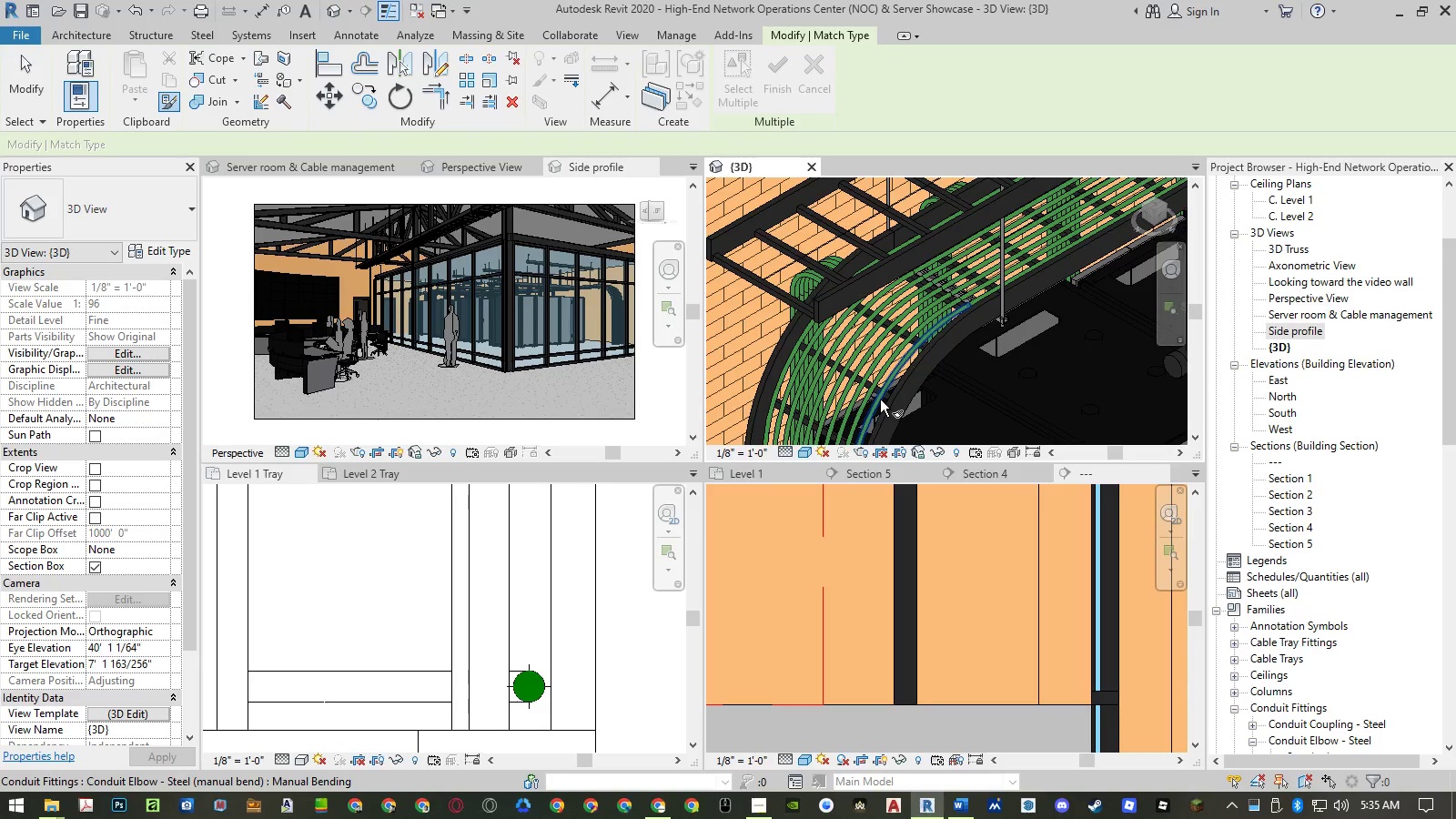 
left_click([880, 399])
 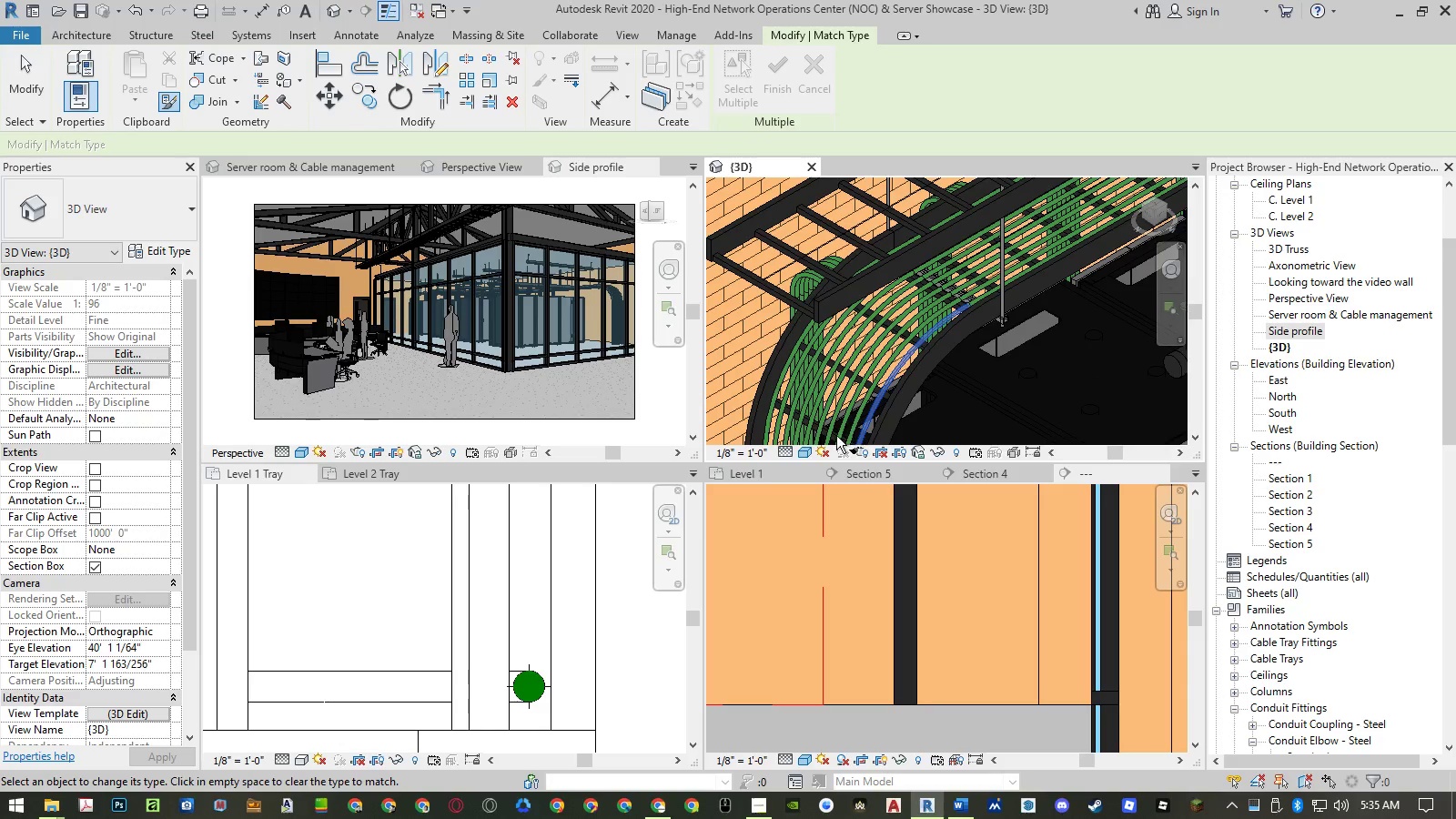 
scroll: coordinate [836, 437], scroll_direction: down, amount: 12.0
 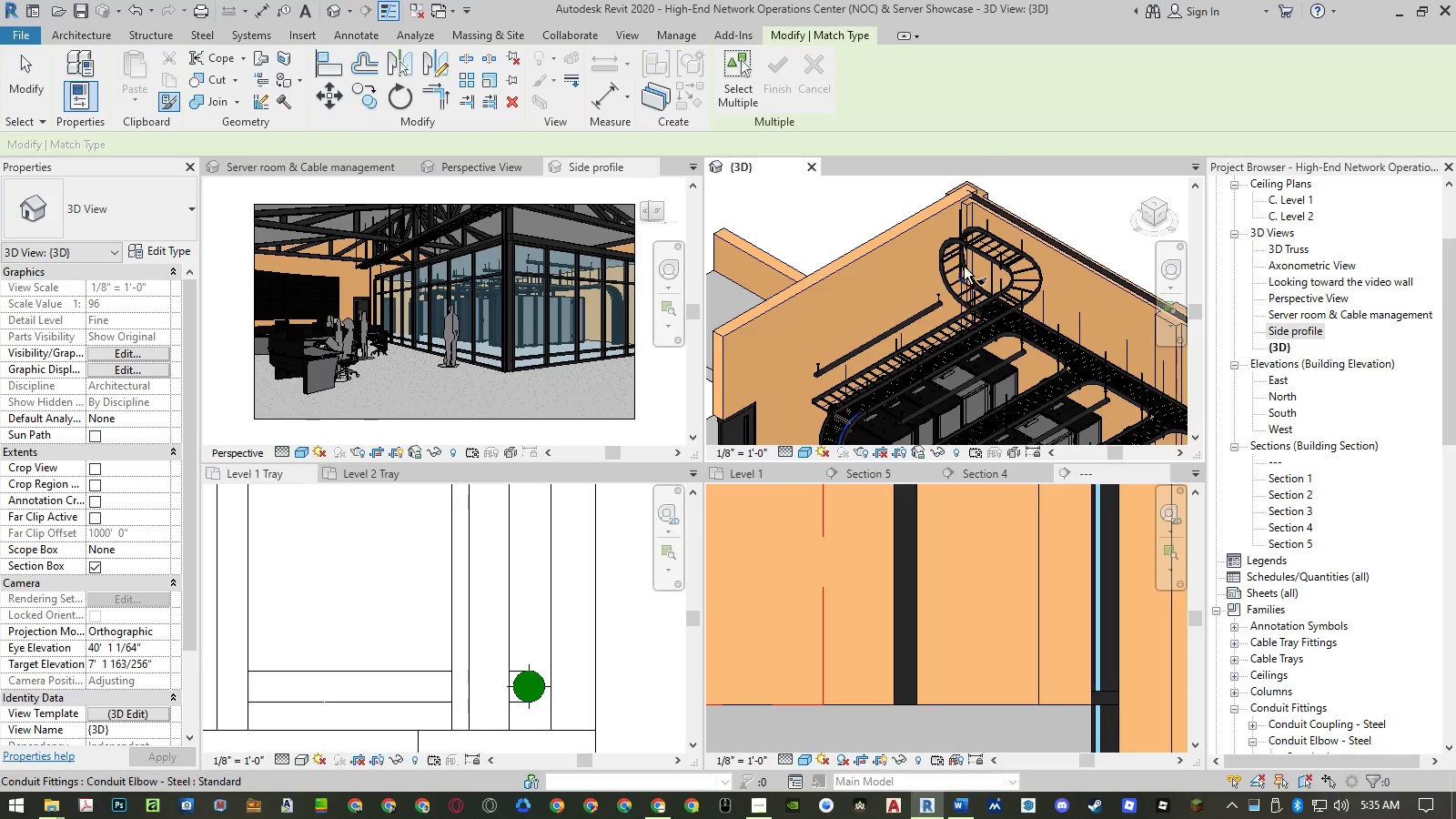 
scroll: coordinate [955, 299], scroll_direction: up, amount: 14.0
 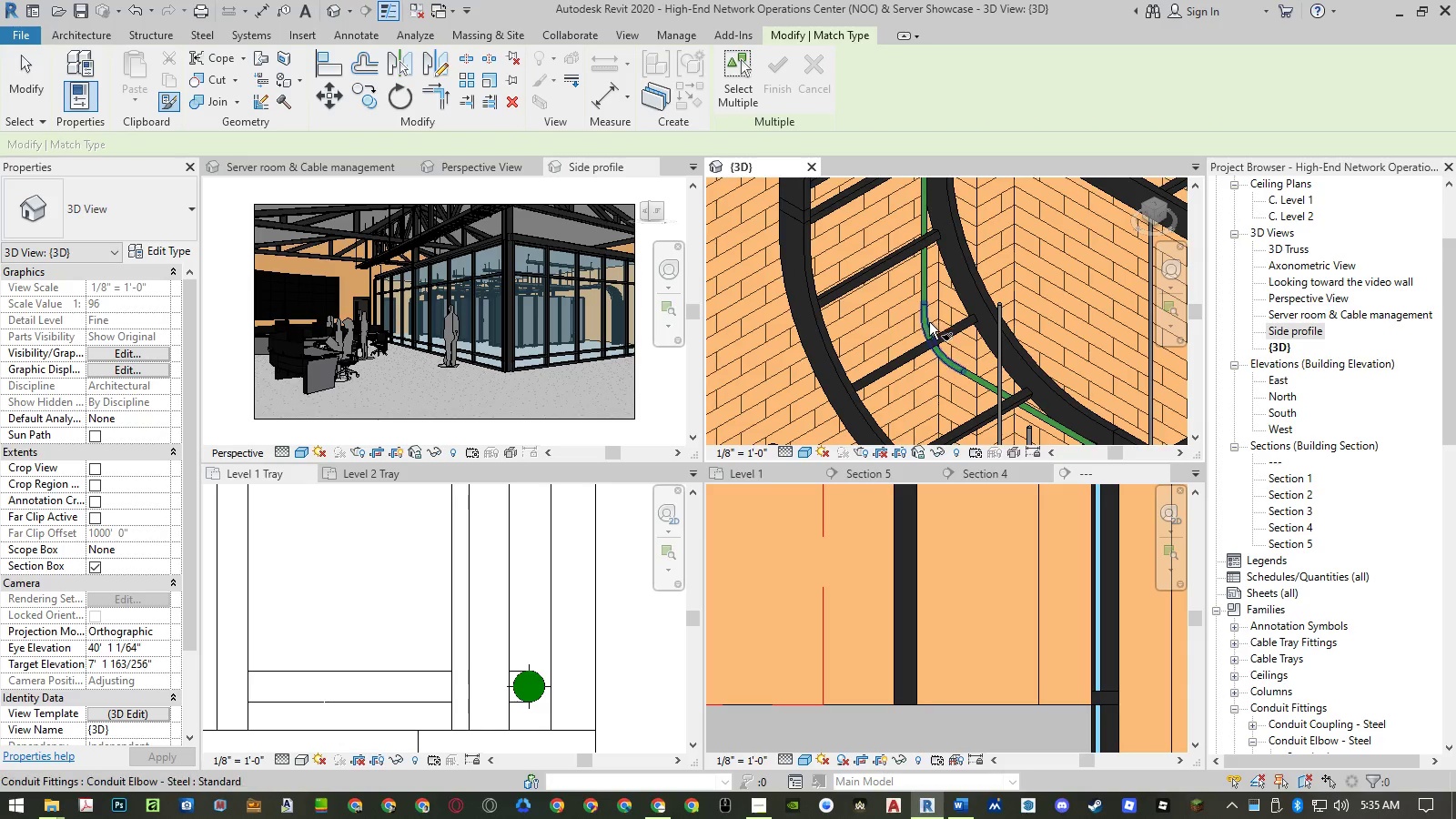 
left_click([930, 323])
 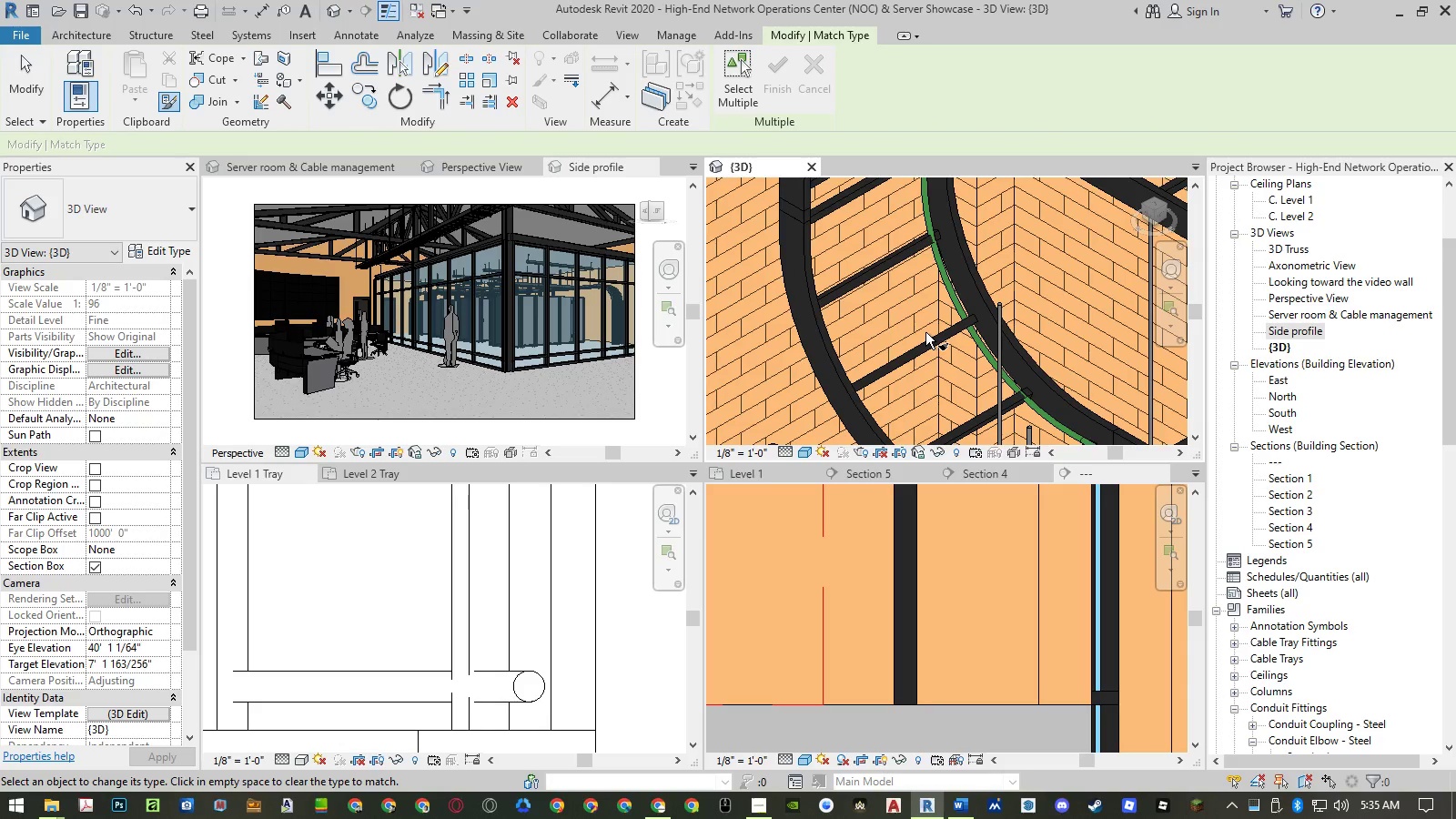 
scroll: coordinate [925, 332], scroll_direction: down, amount: 9.0
 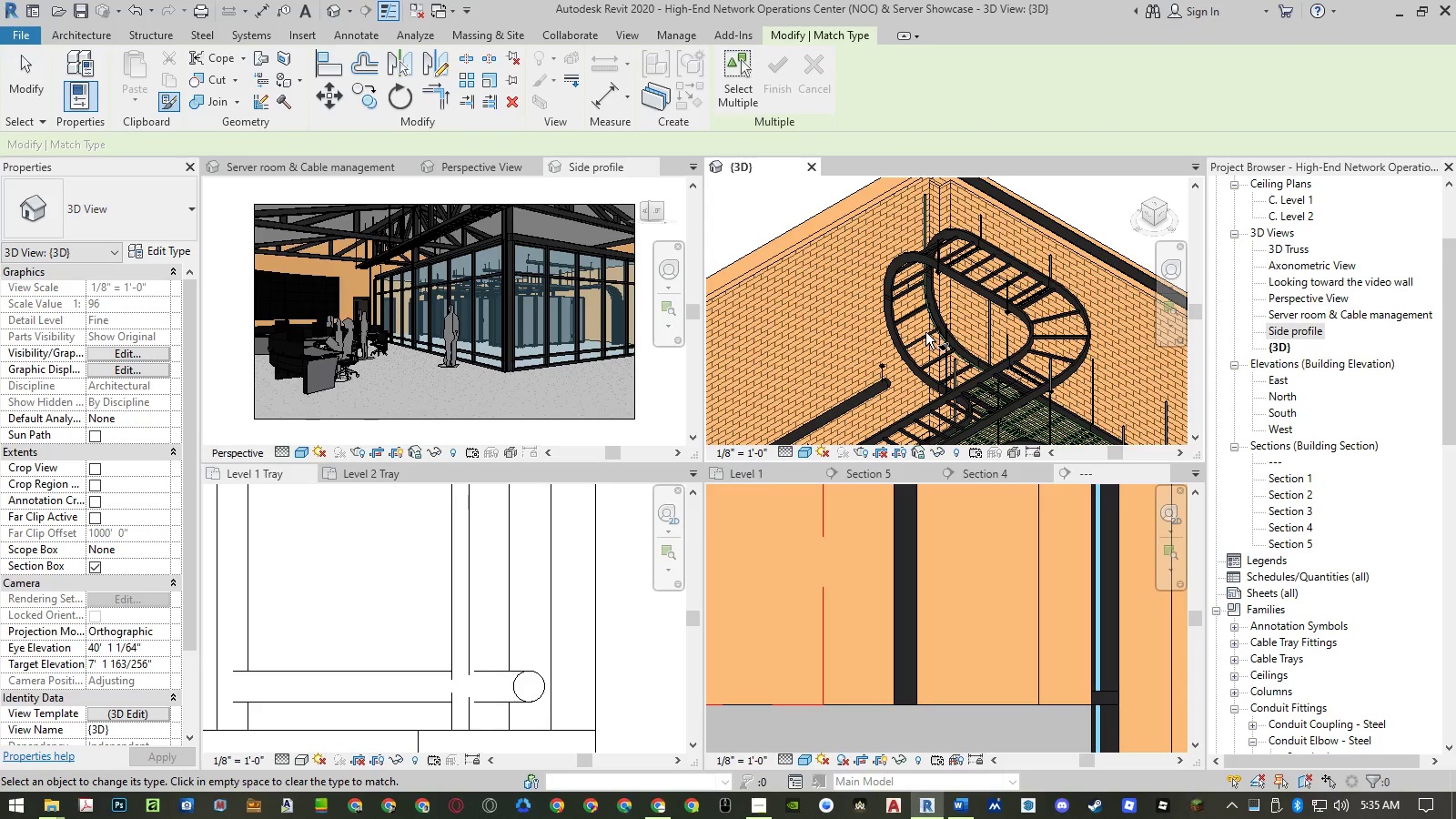 
key(Escape)
 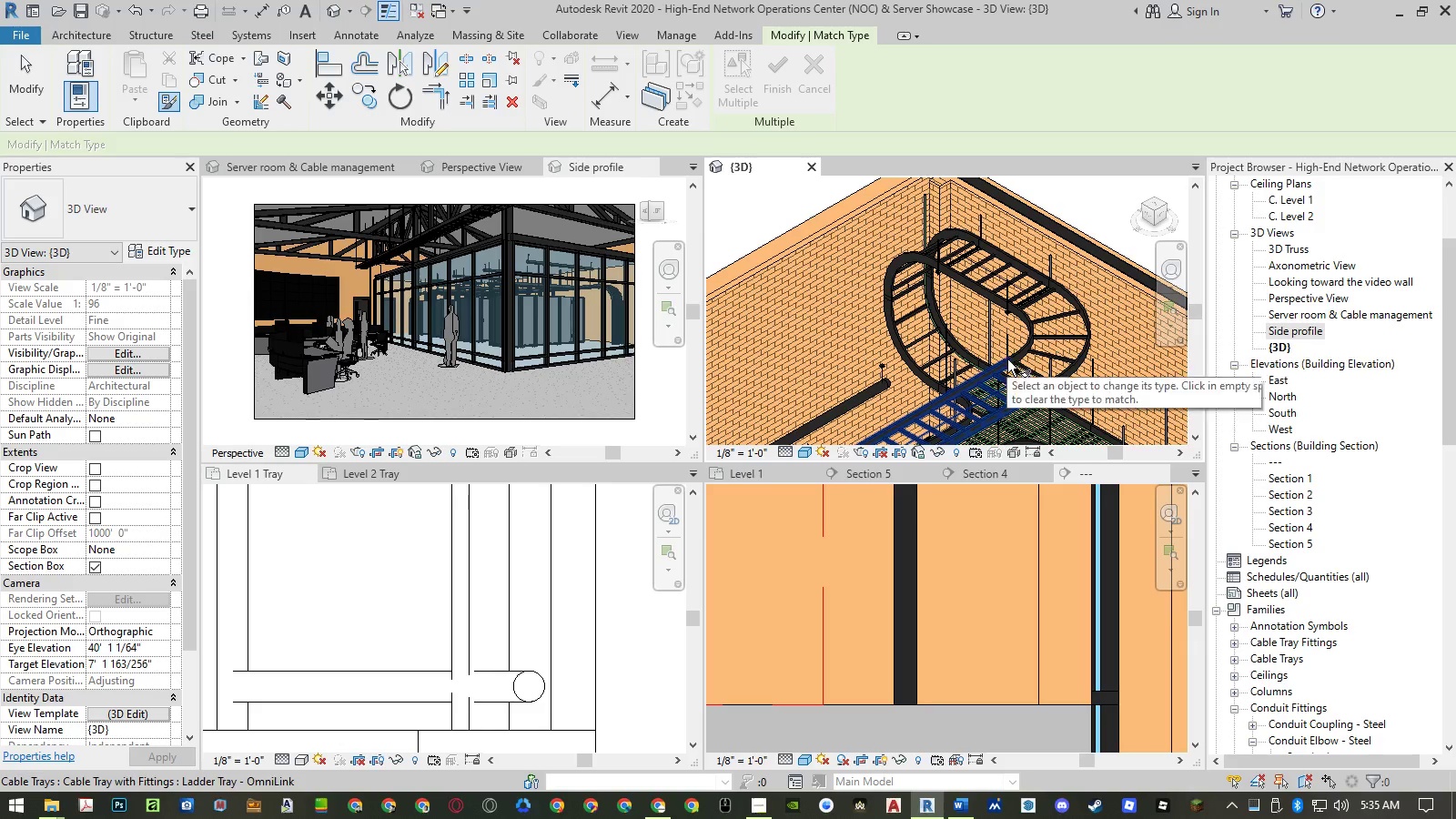 
key(Escape)
 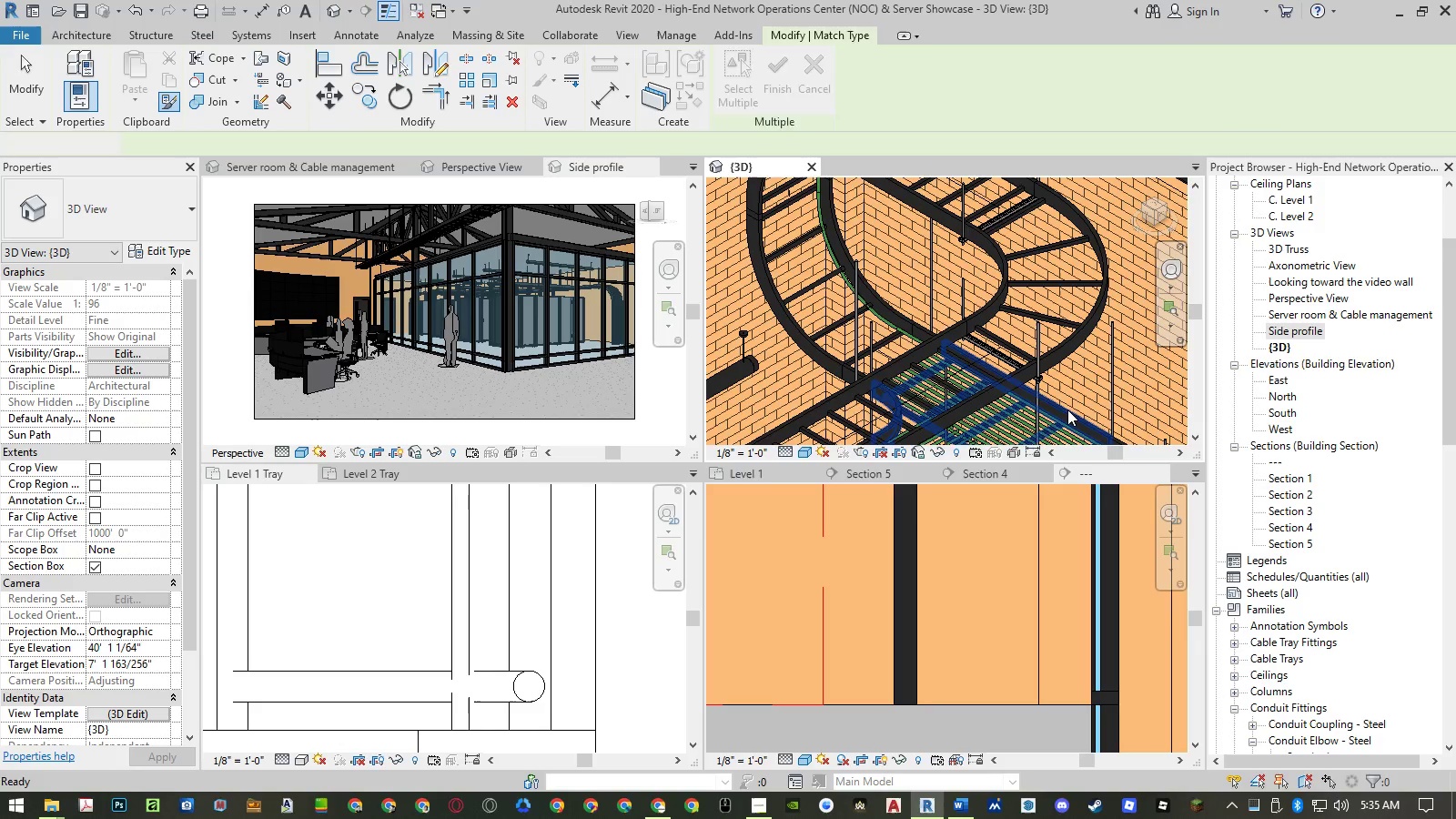 
scroll: coordinate [1067, 409], scroll_direction: up, amount: 4.0
 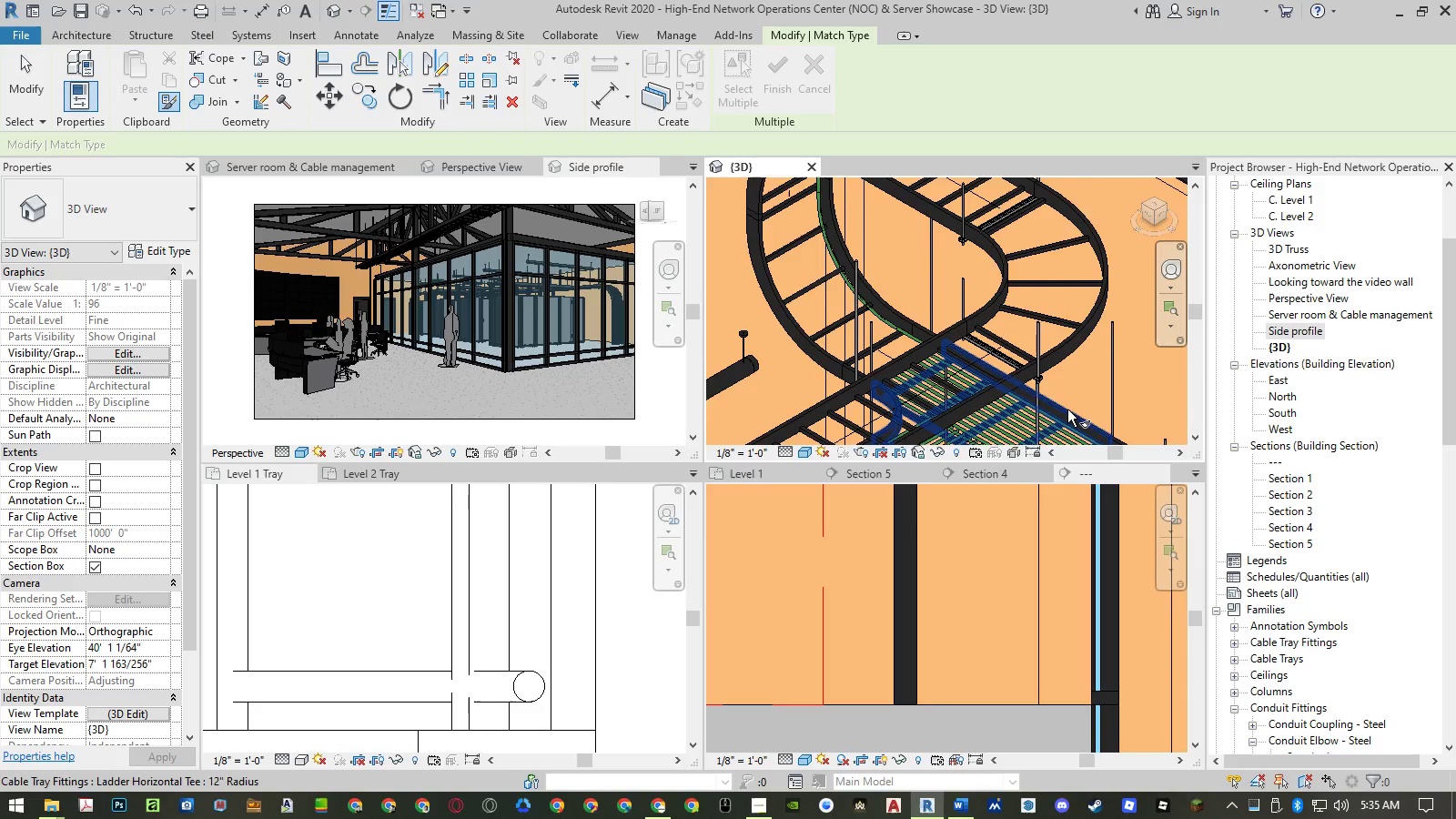 
key(Escape)
 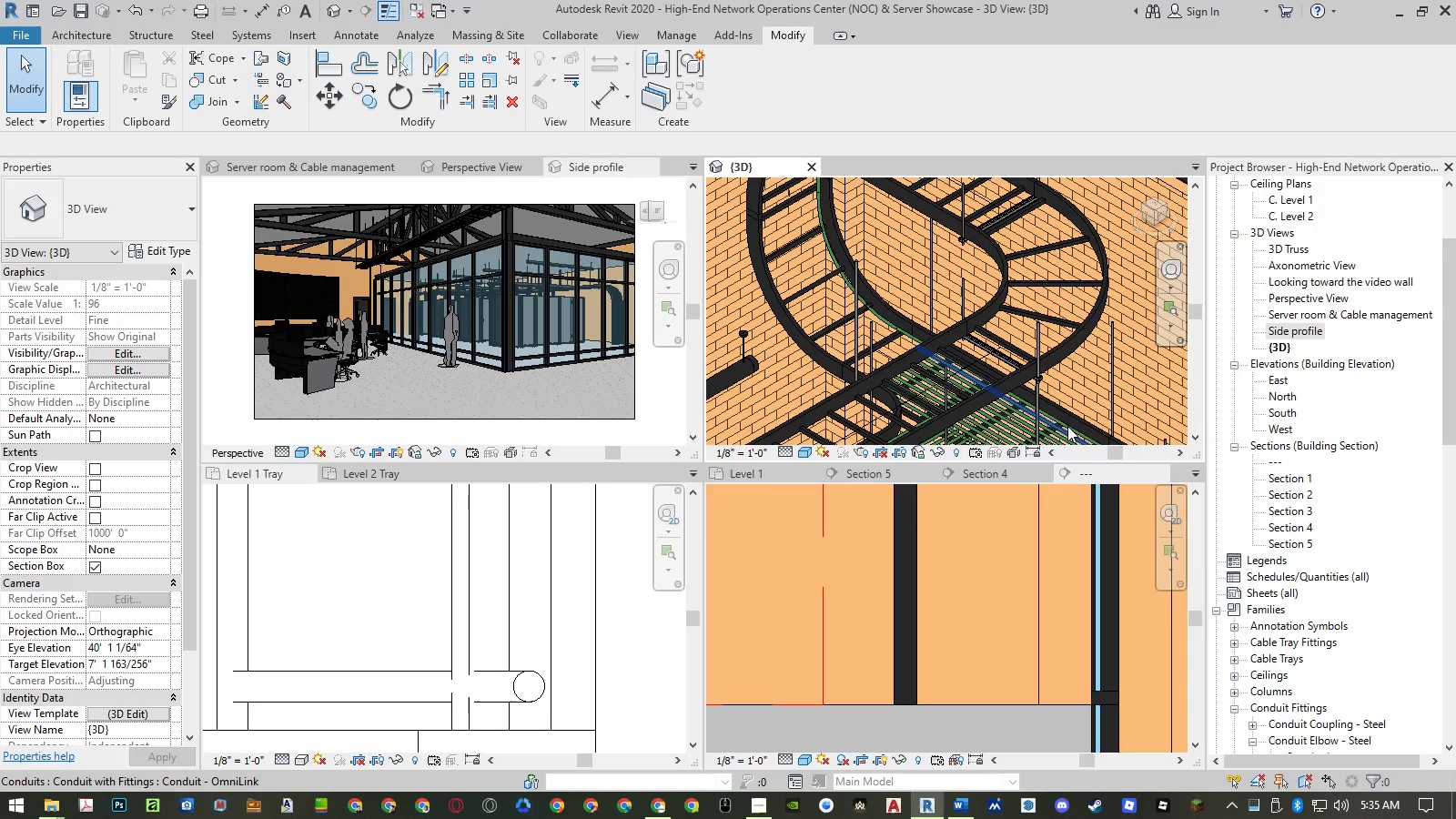 
left_click([1069, 426])
 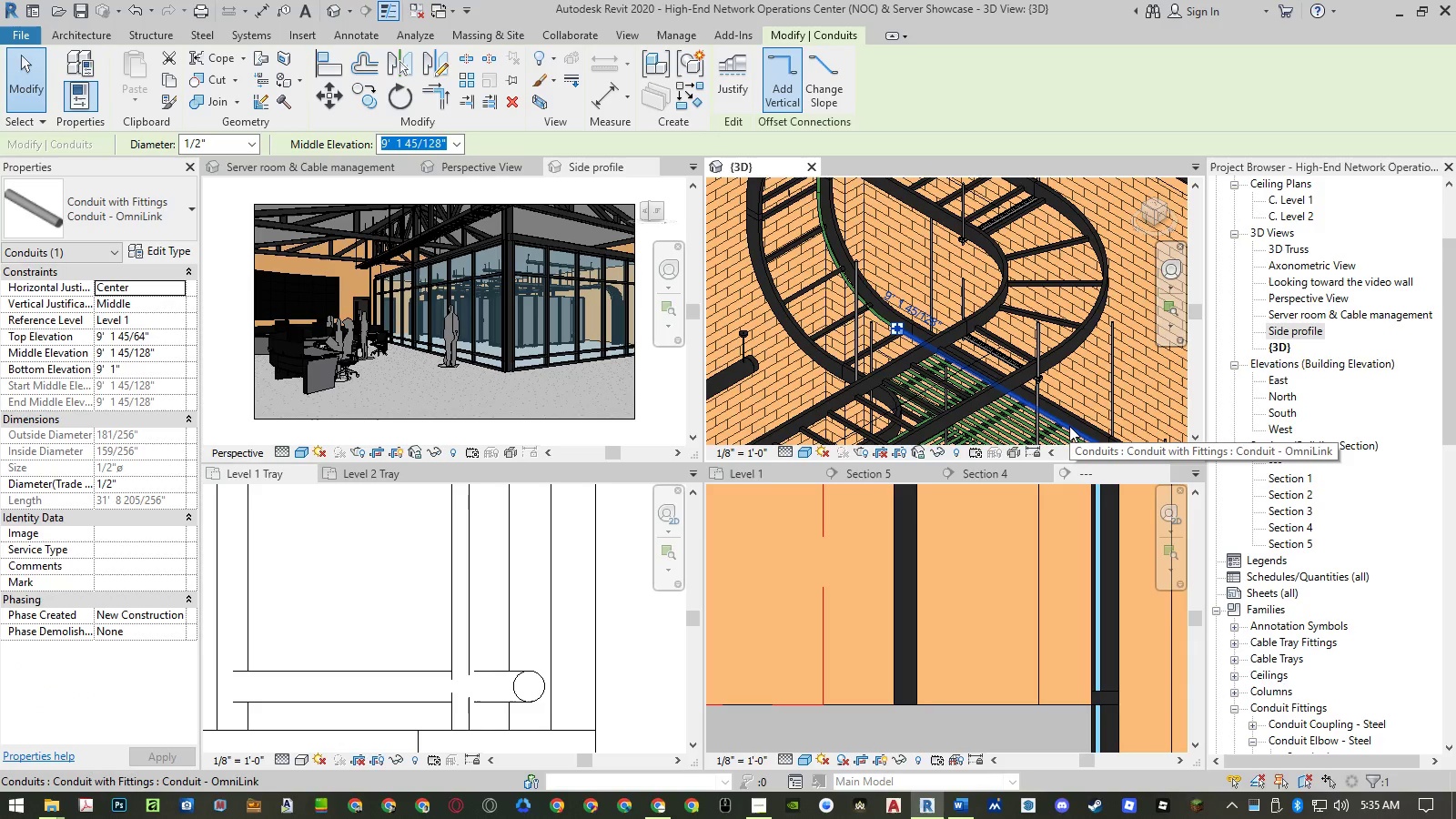 
type(co )
 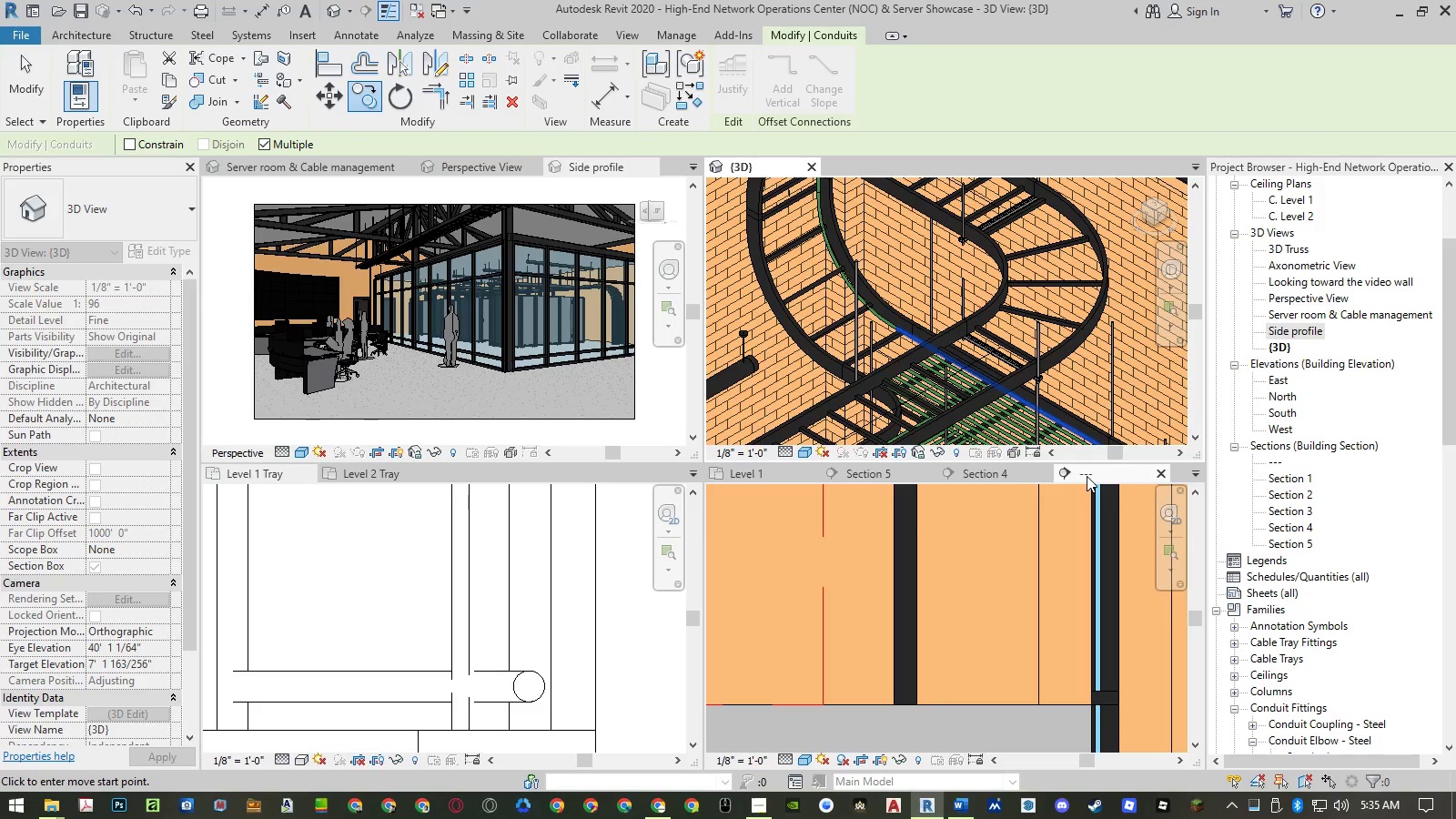 
wait(5.55)
 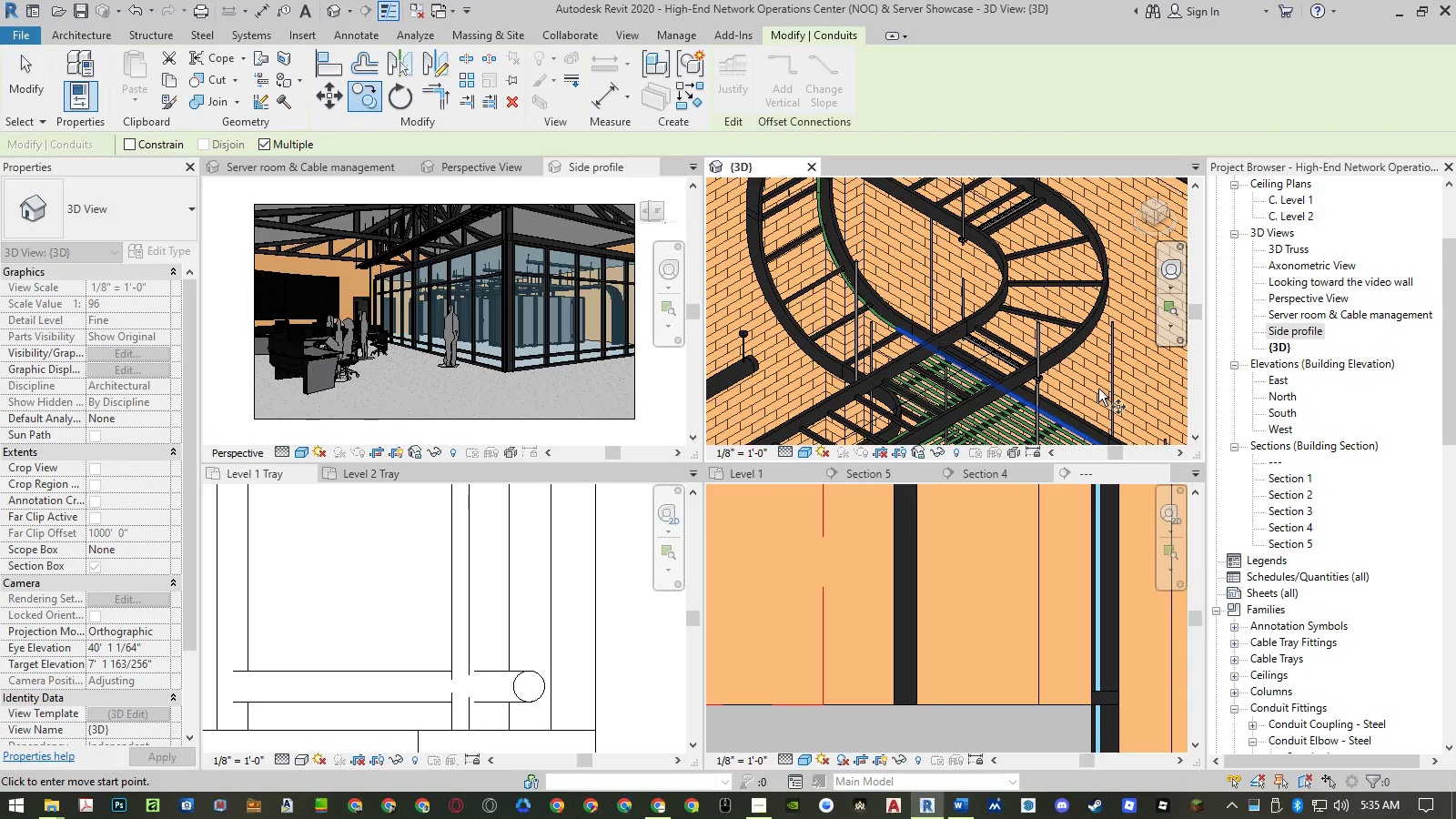 
left_click([1020, 552])
 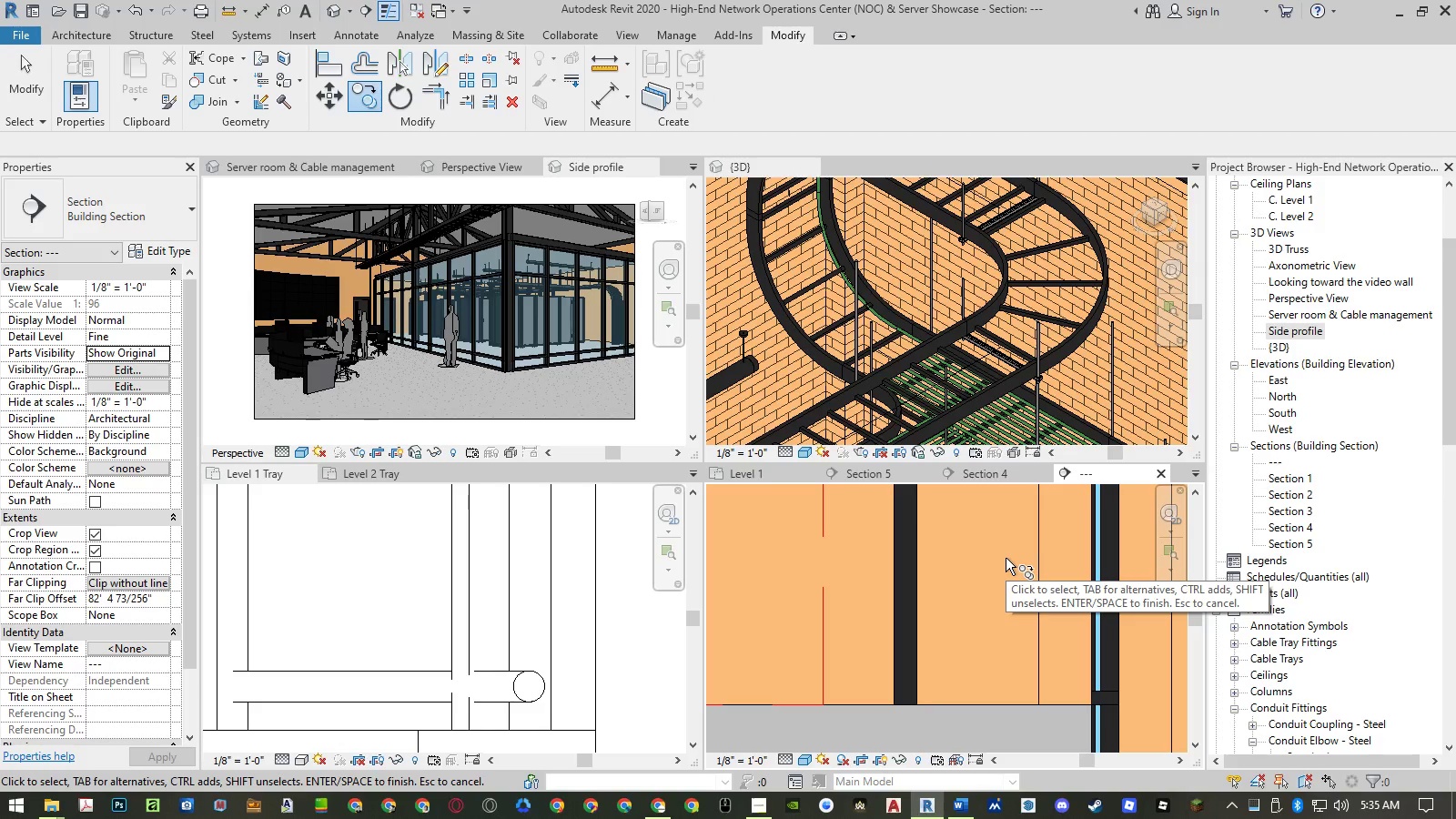 
scroll: coordinate [1014, 631], scroll_direction: down, amount: 15.0
 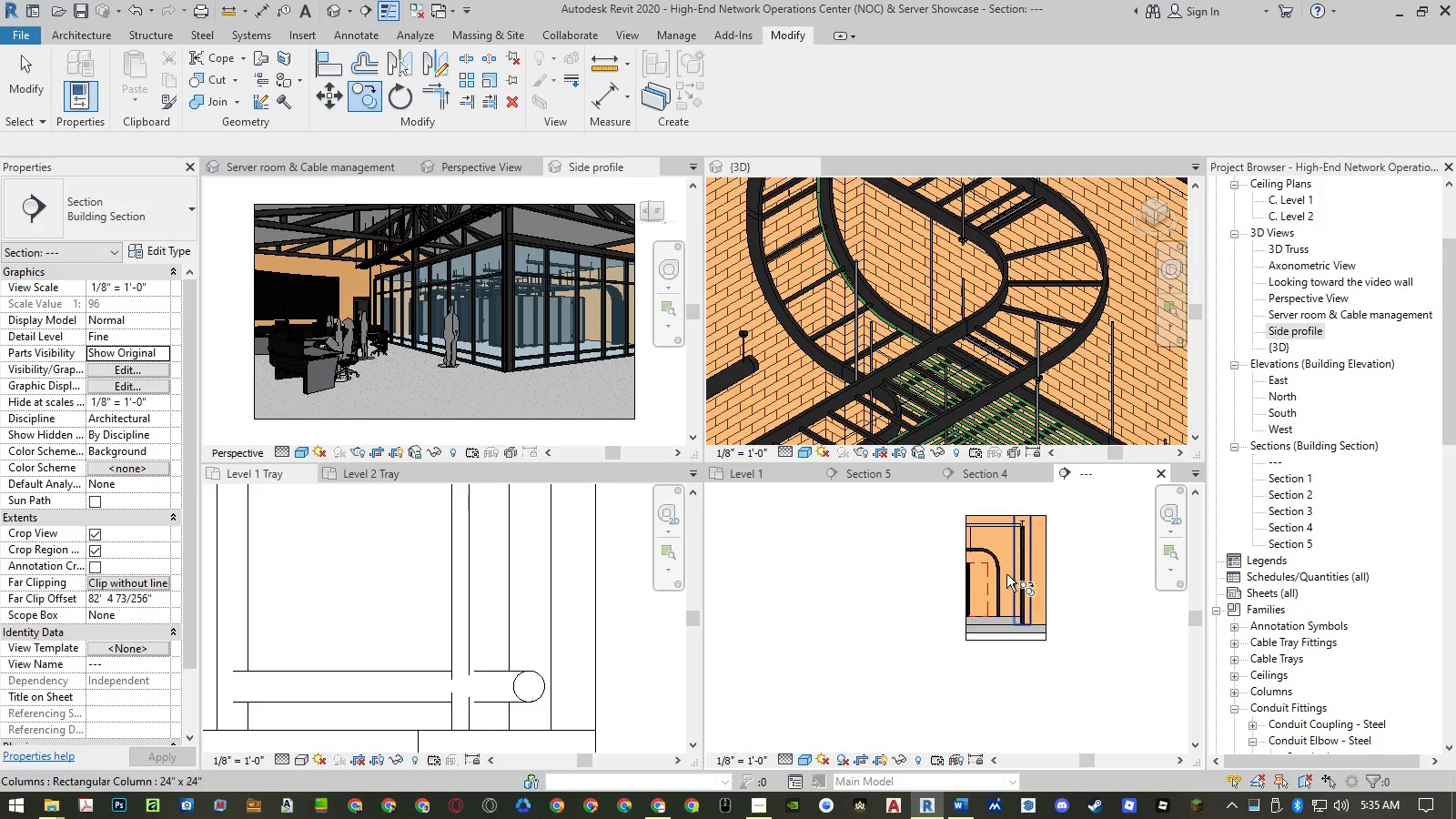 
scroll: coordinate [1005, 548], scroll_direction: up, amount: 4.0
 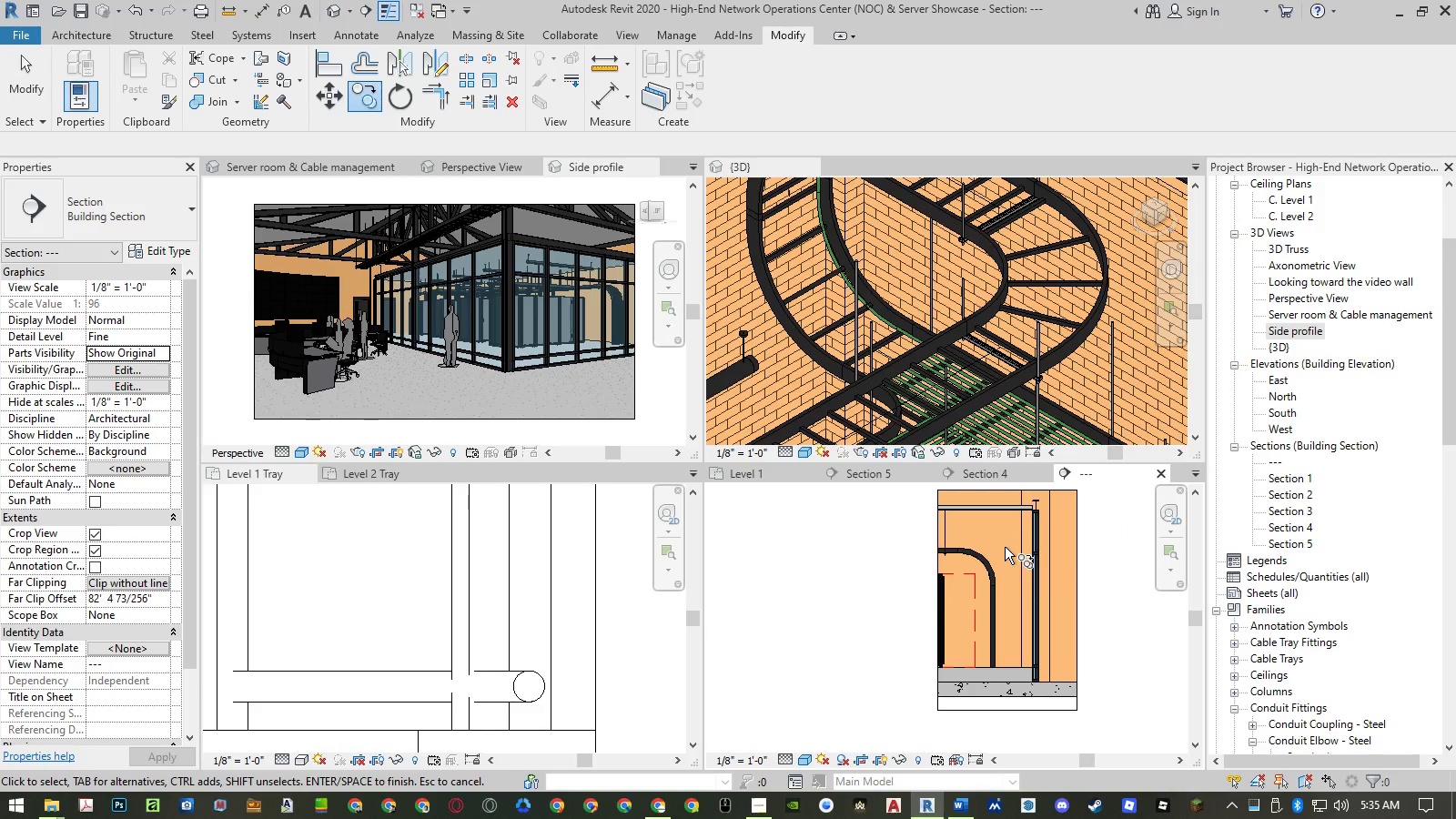 
key(Escape)
 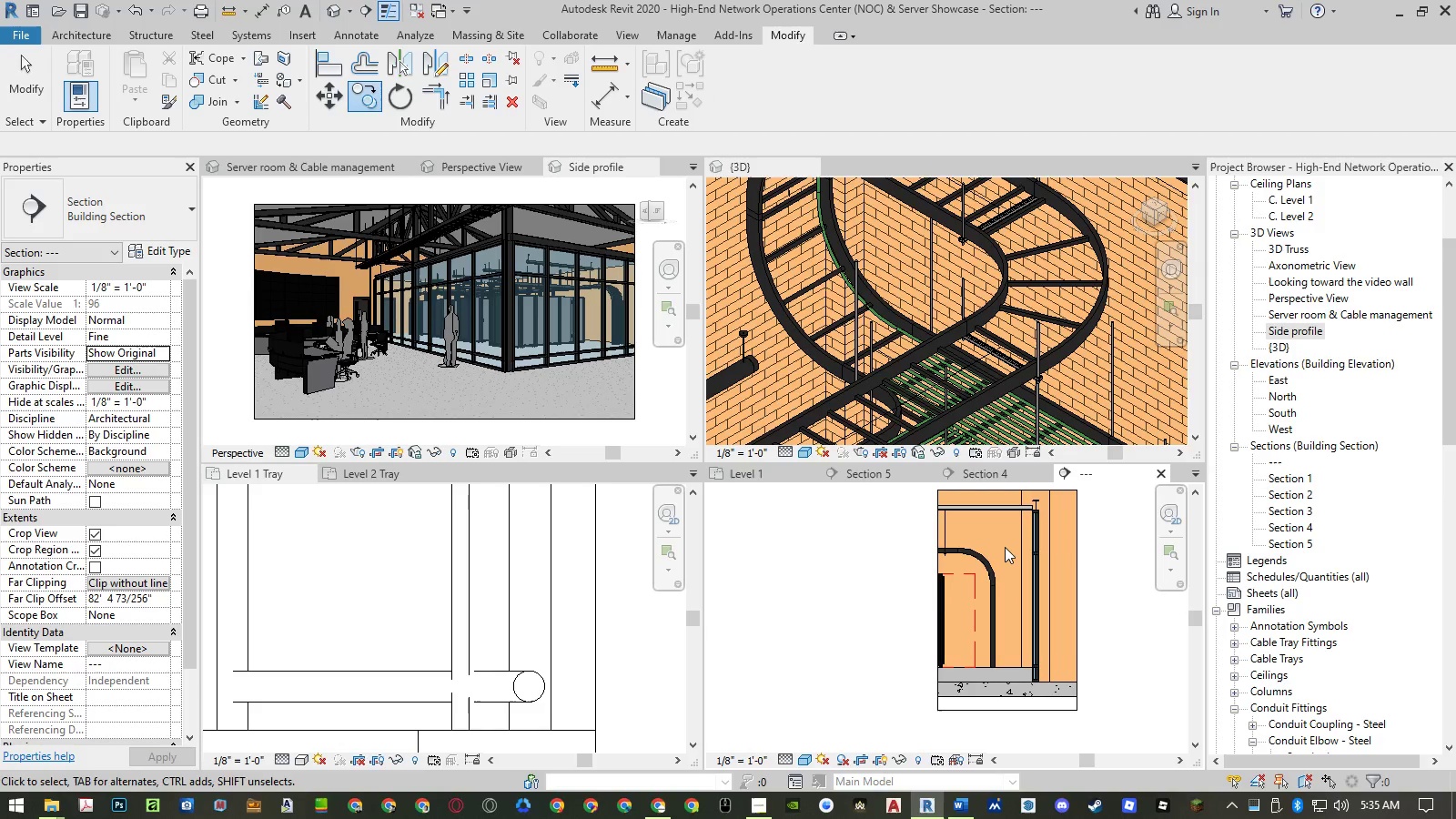 
key(Escape)
 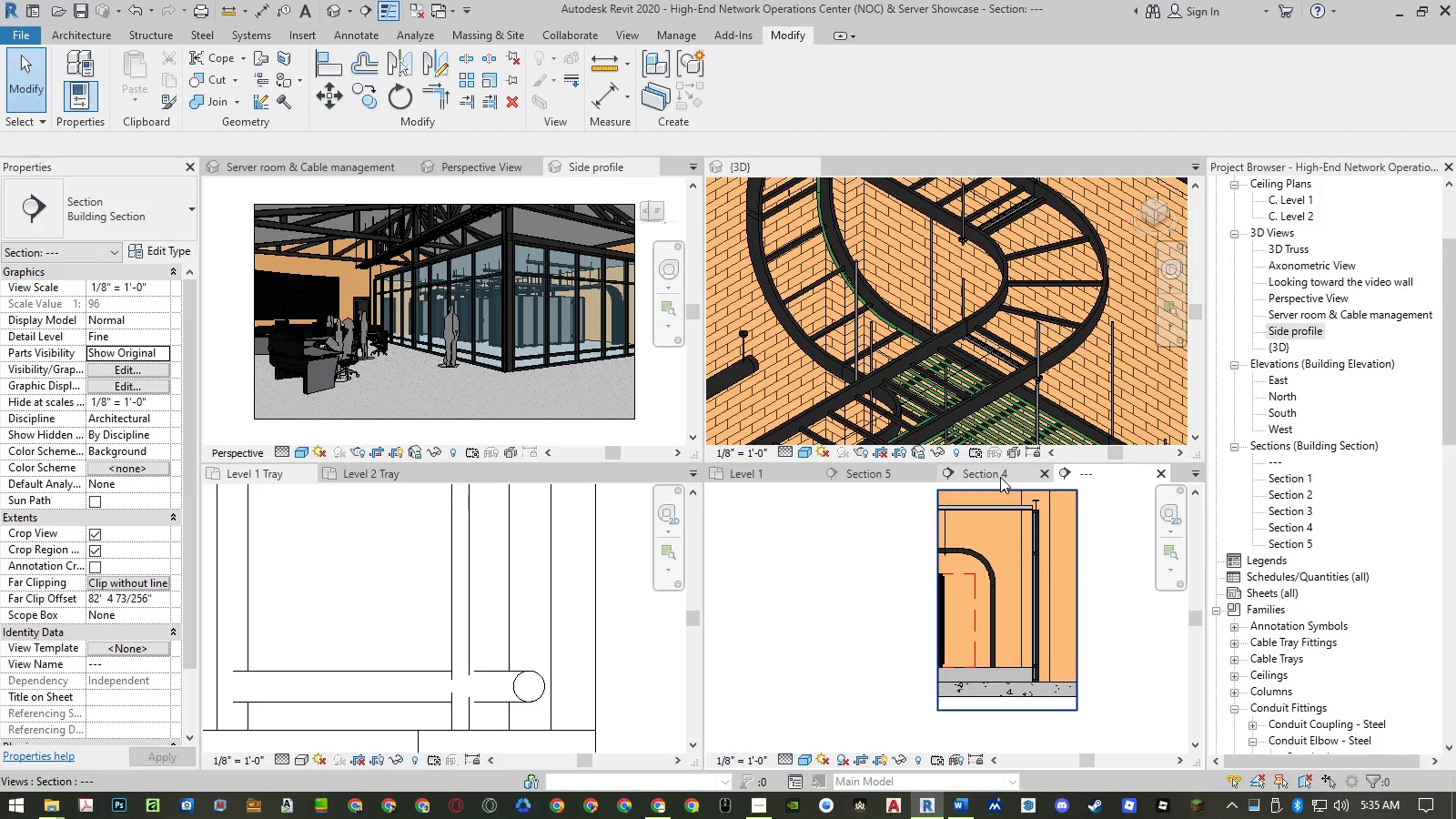 
left_click([1000, 477])
 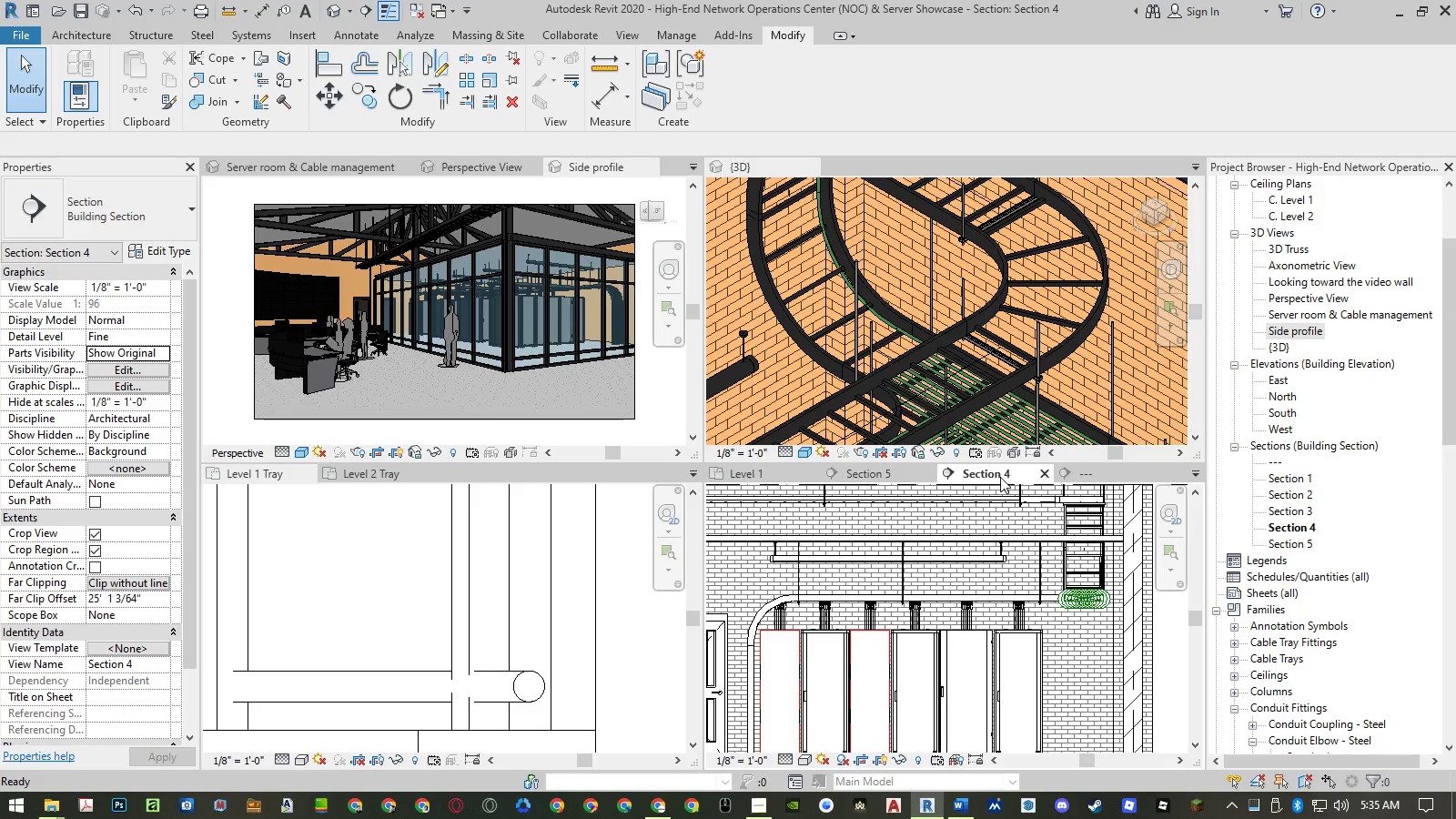 
key(Escape)
 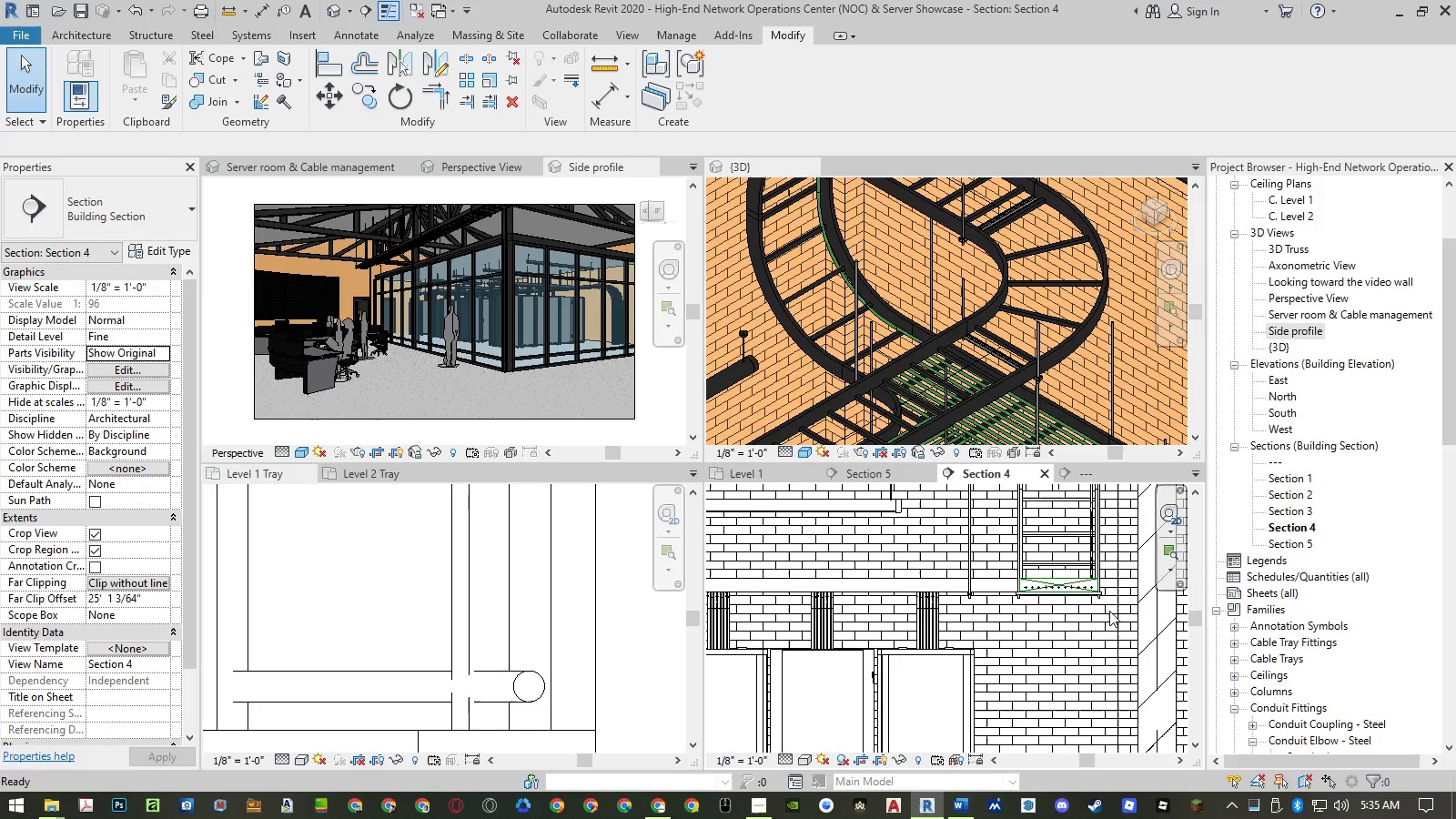 
key(Escape)
 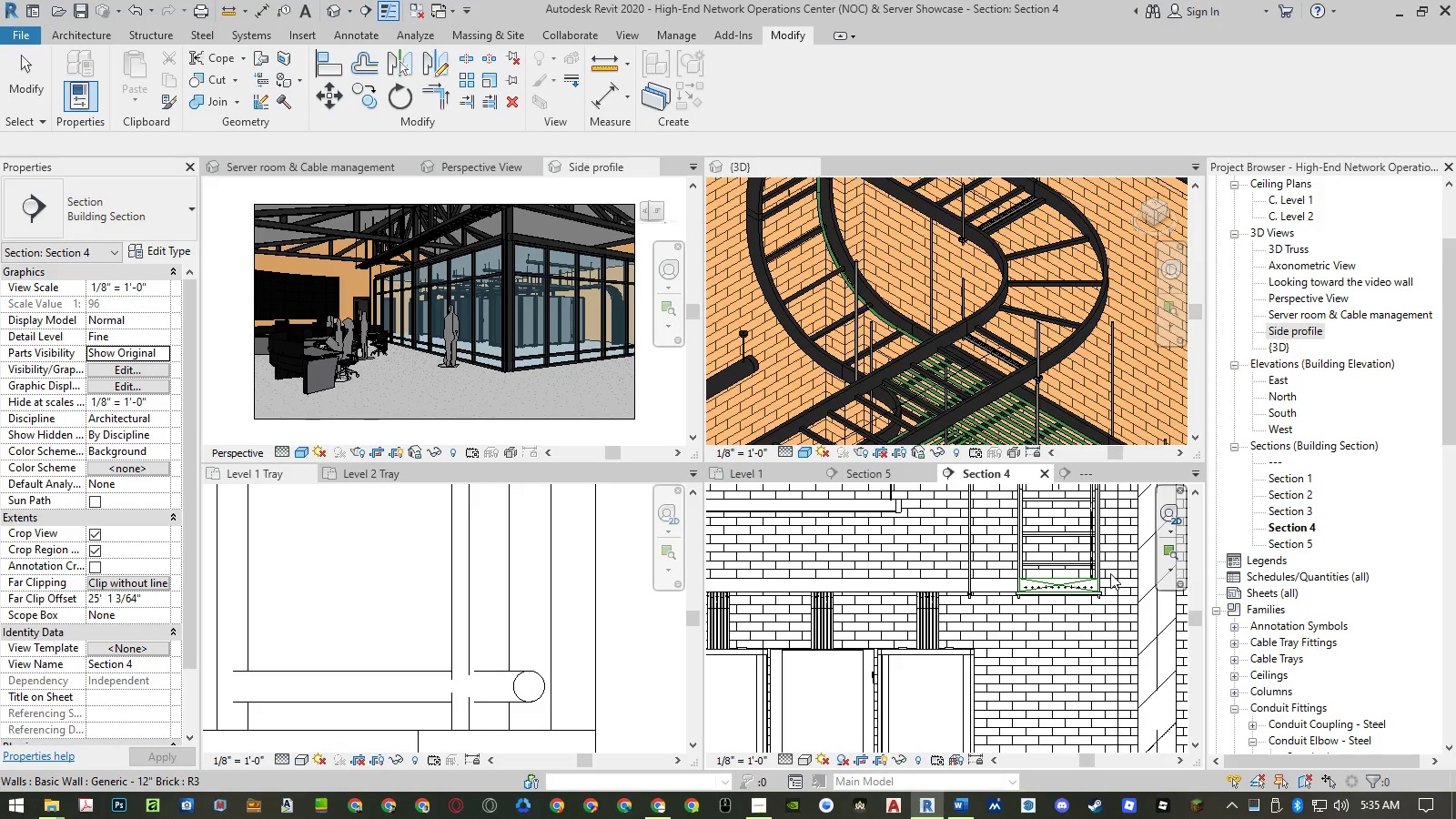 
scroll: coordinate [1110, 569], scroll_direction: up, amount: 9.0
 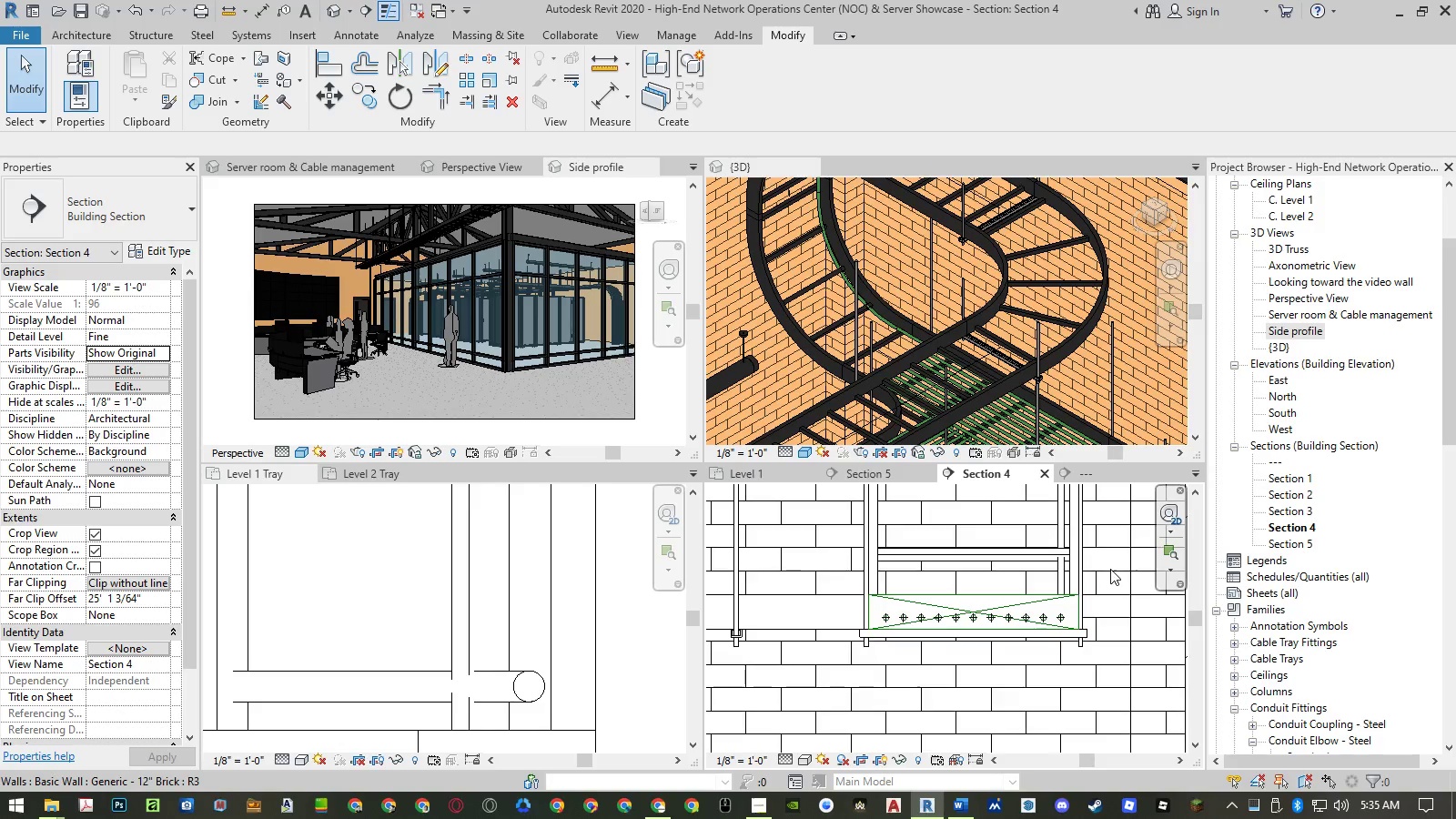 
scroll: coordinate [1110, 569], scroll_direction: down, amount: 6.0
 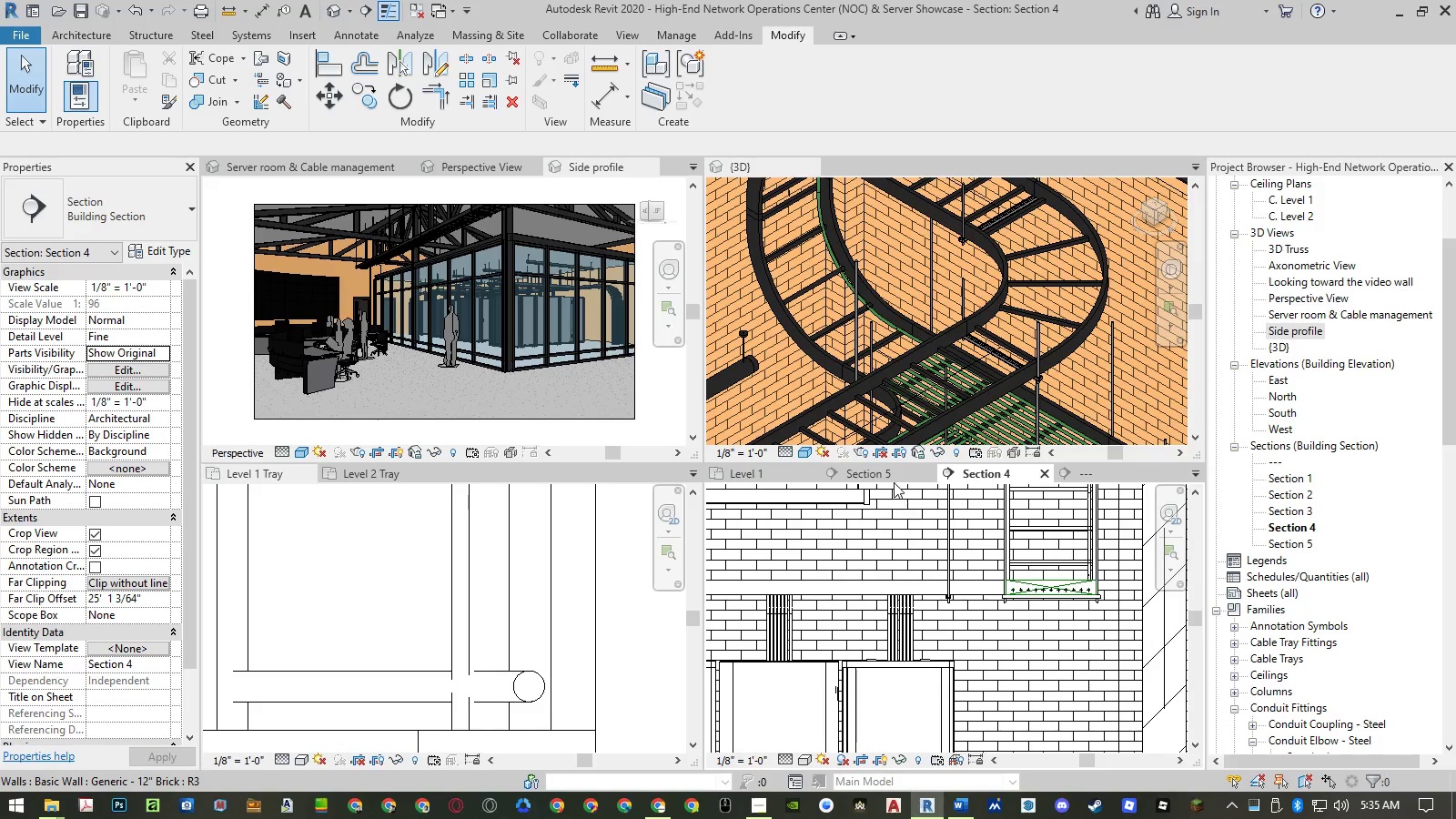 
left_click([889, 473])
 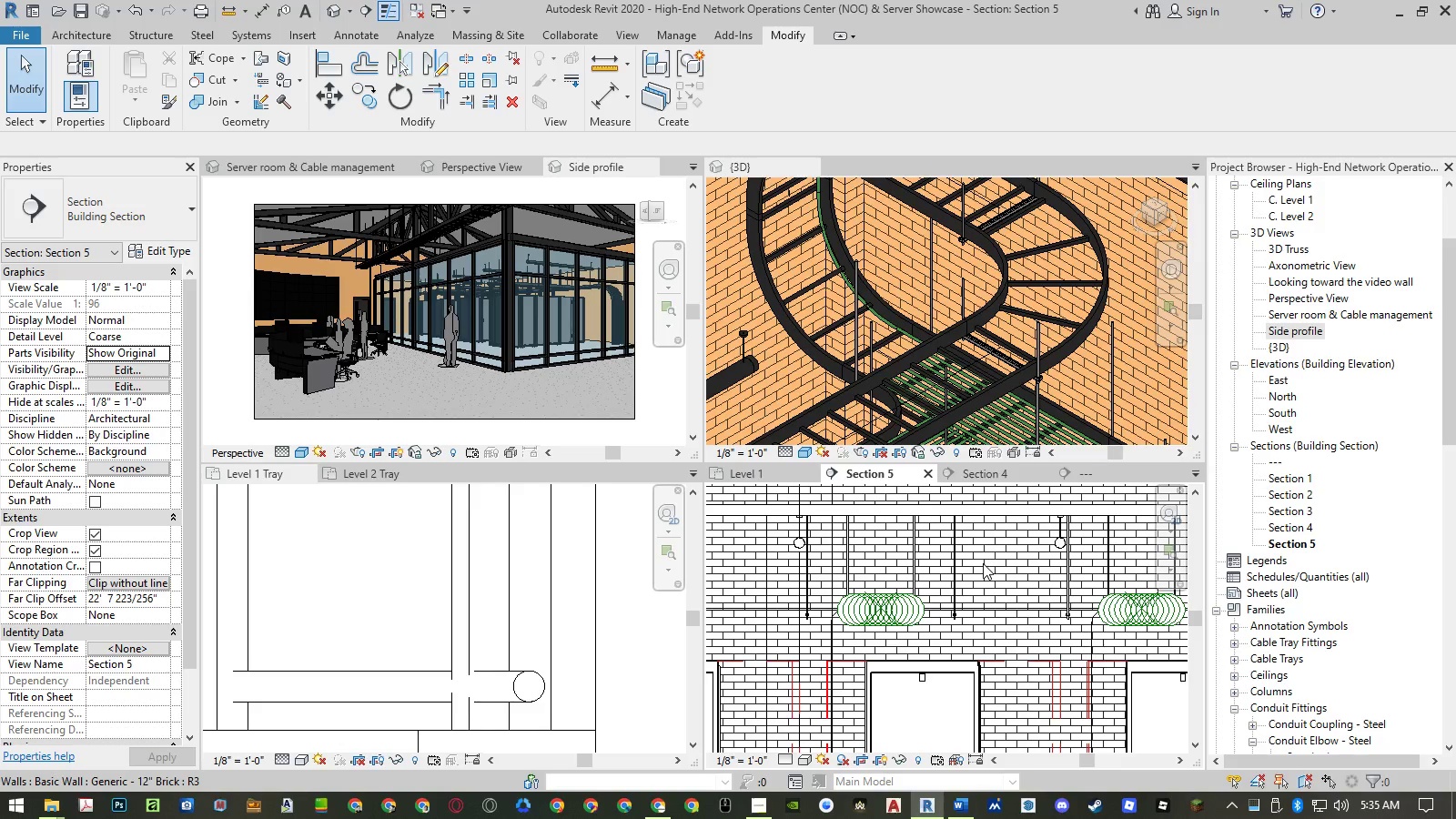 
scroll: coordinate [992, 594], scroll_direction: down, amount: 10.0
 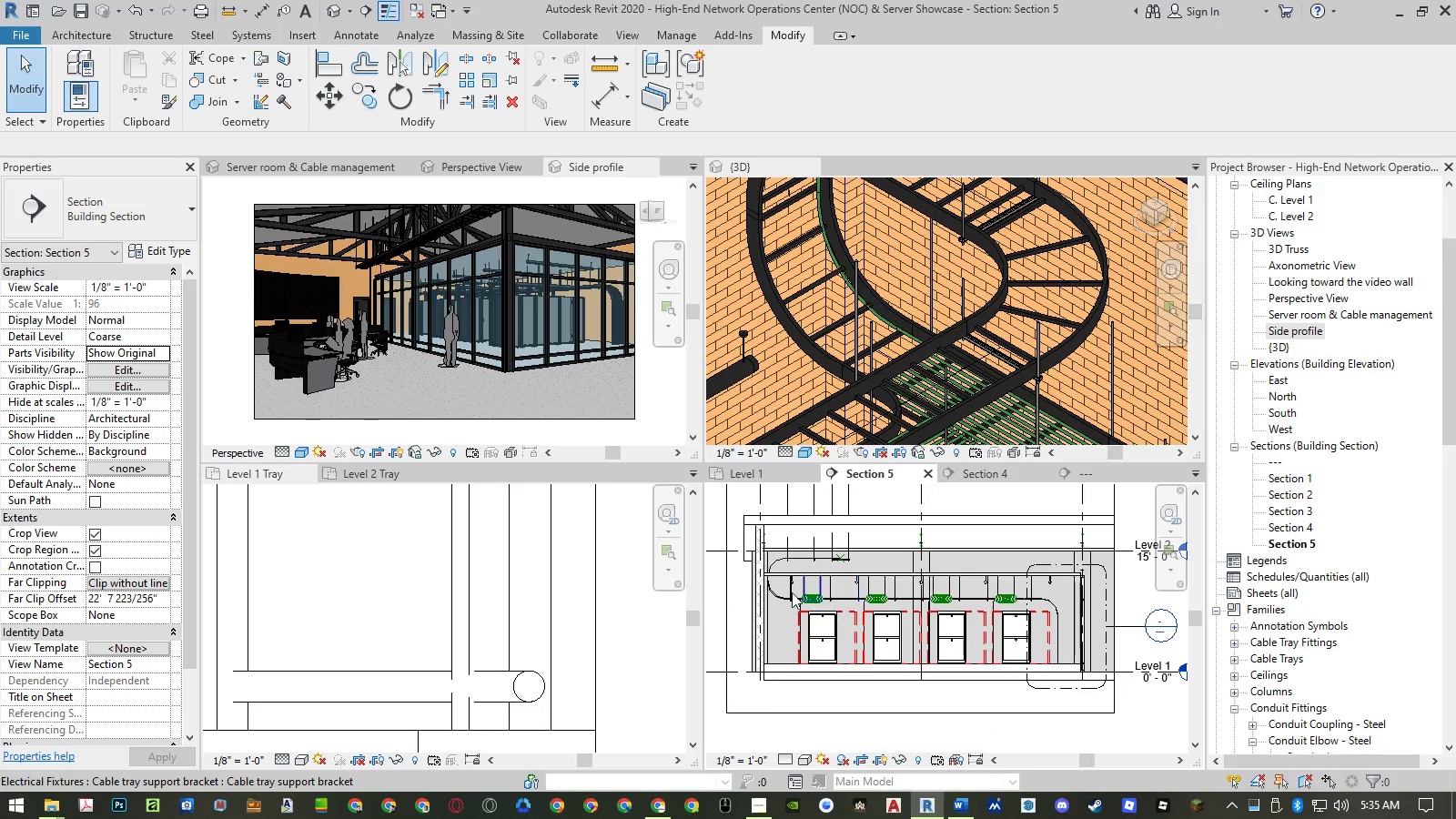 
scroll: coordinate [794, 567], scroll_direction: up, amount: 8.0
 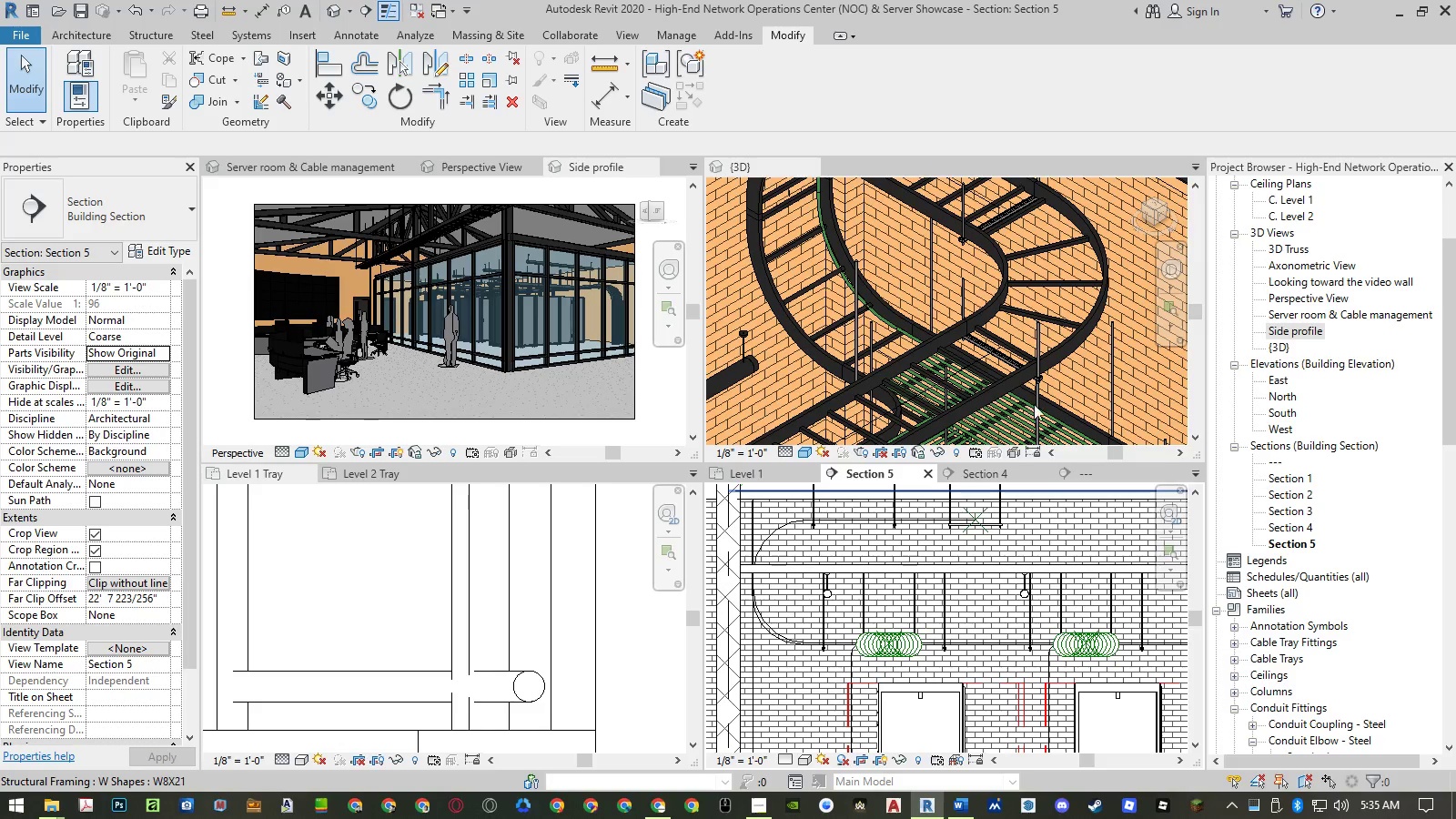 
left_click([1063, 393])
 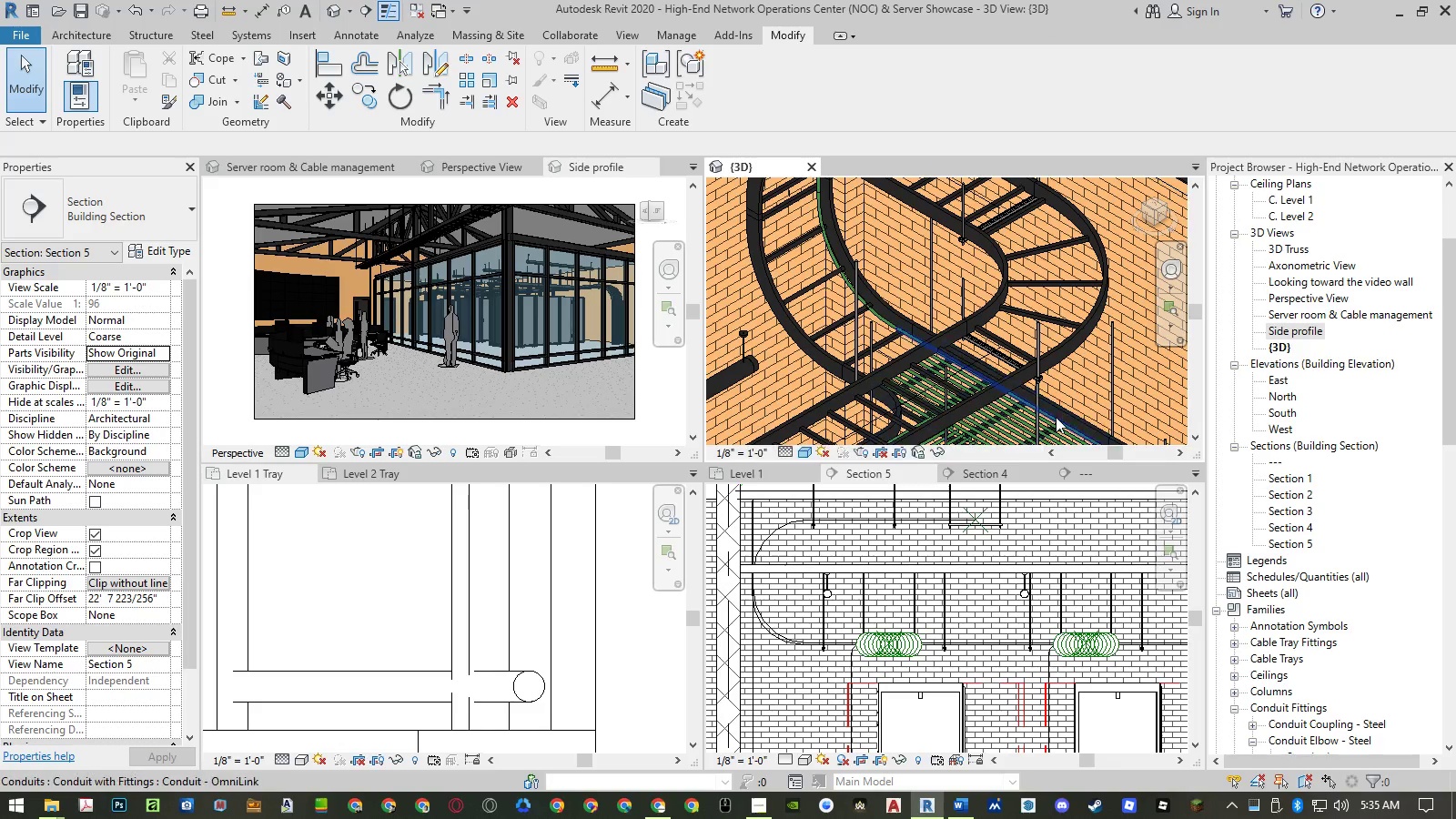 
scroll: coordinate [1056, 417], scroll_direction: up, amount: 6.0
 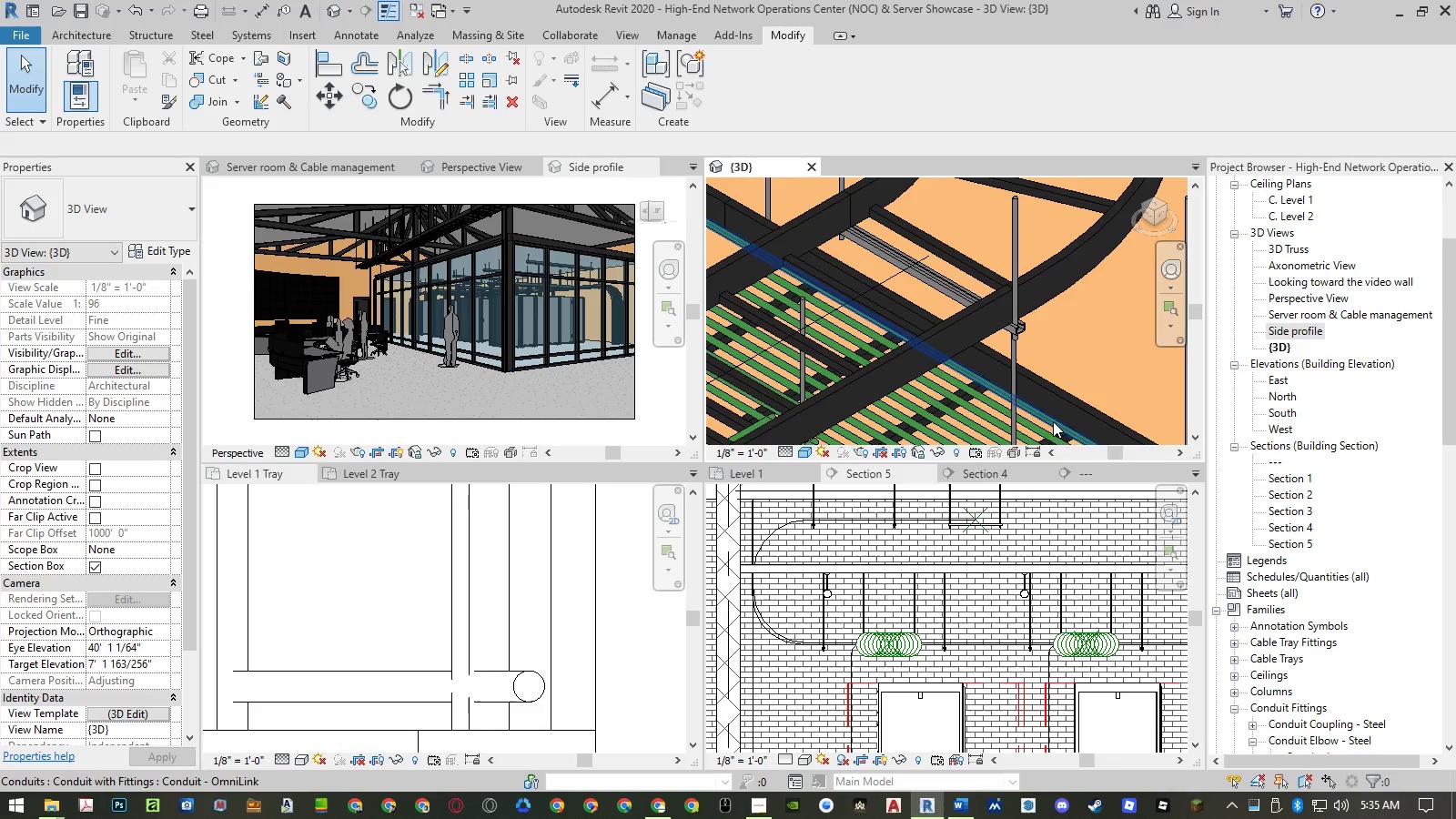 
left_click([1053, 421])
 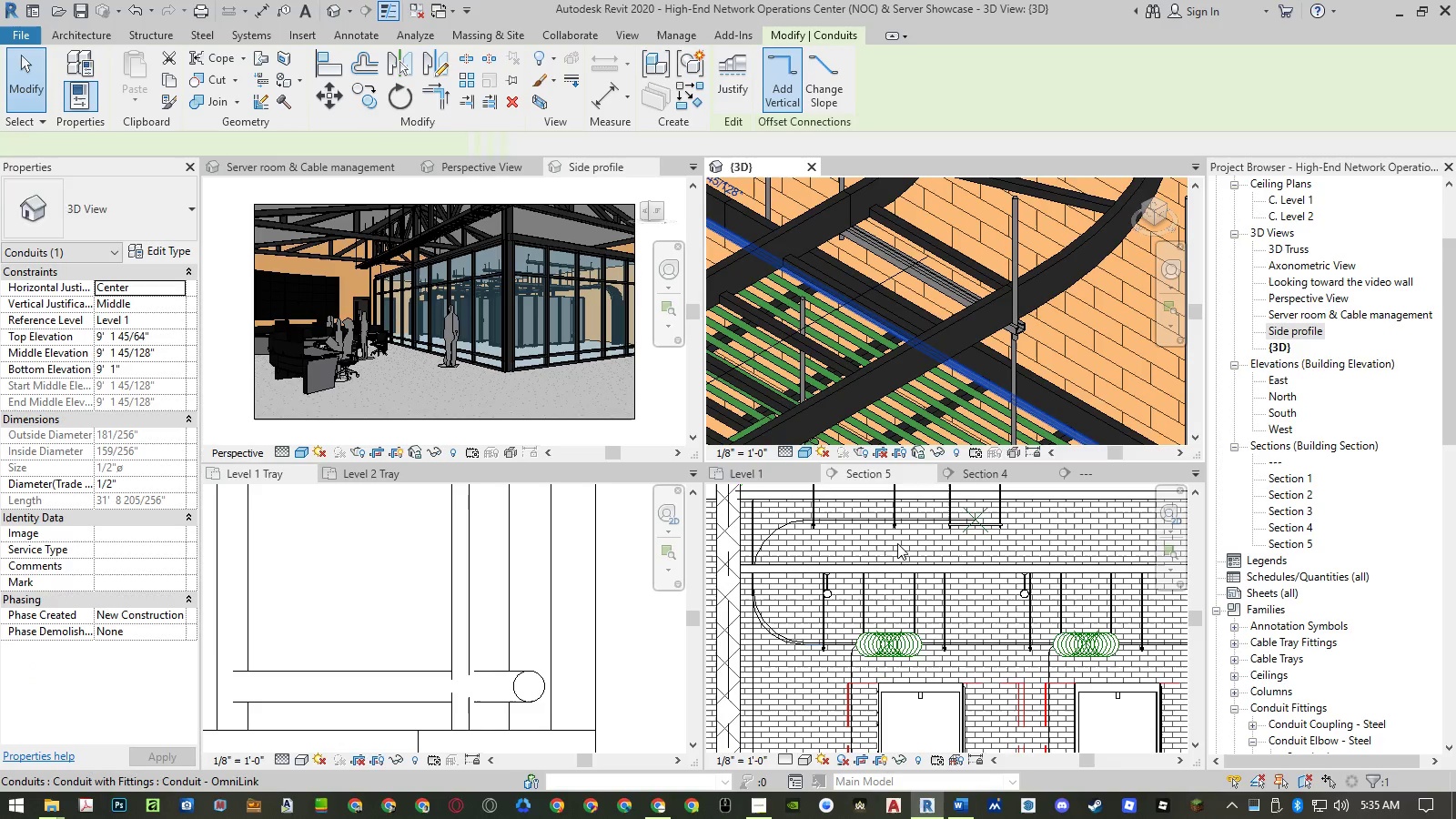 
left_click([897, 543])
 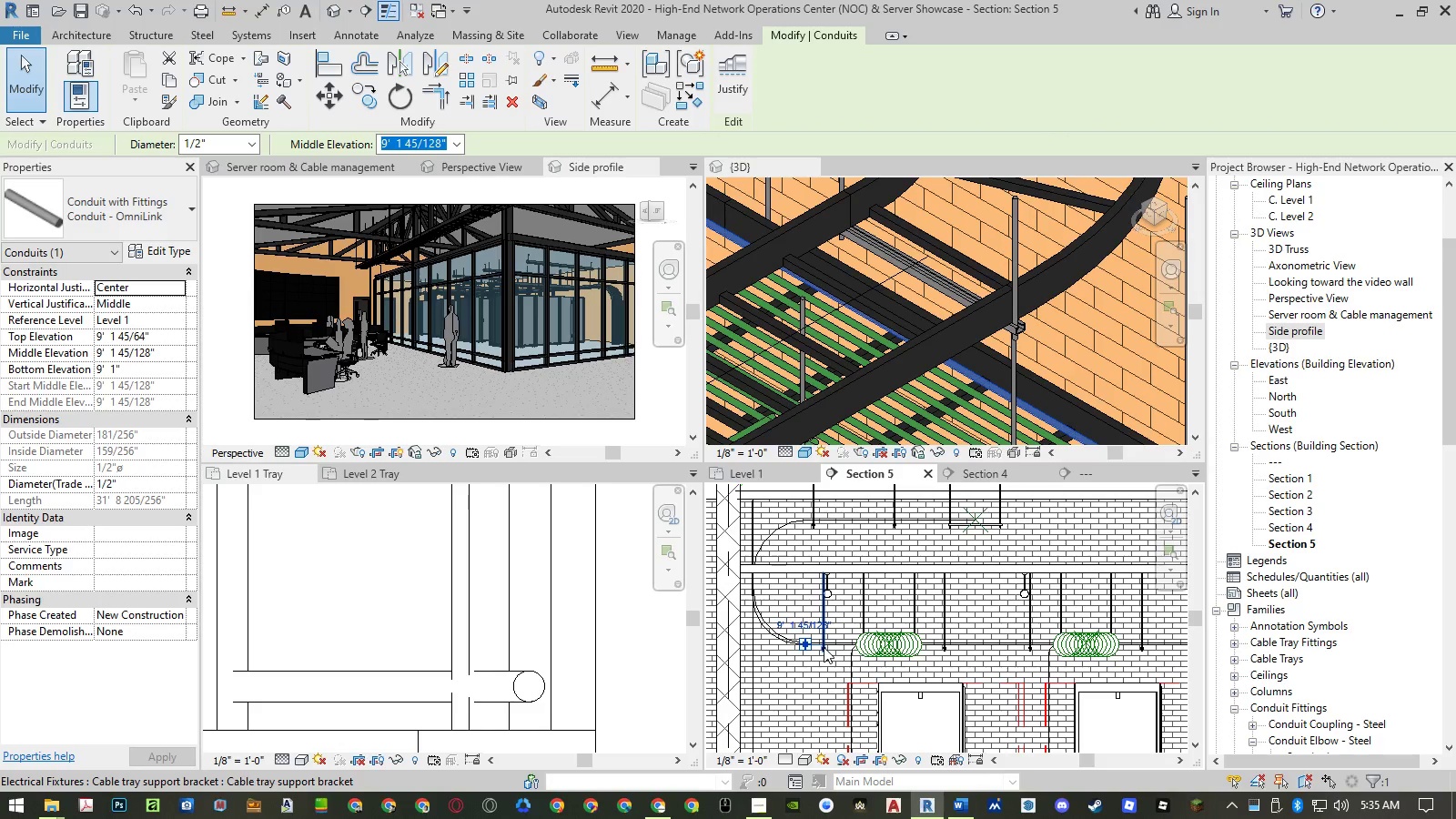 
type(co )
 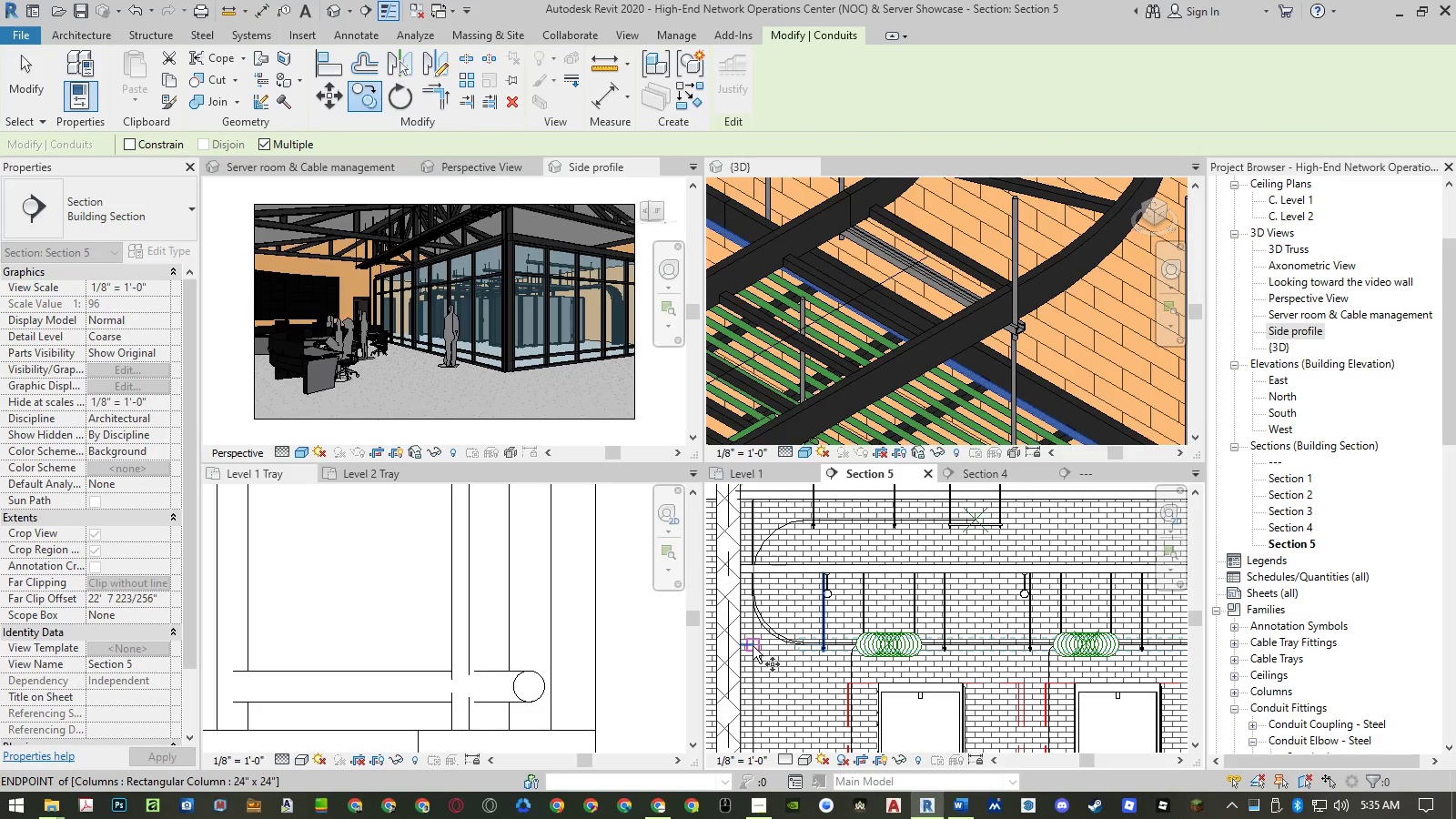 
scroll: coordinate [737, 638], scroll_direction: up, amount: 4.0
 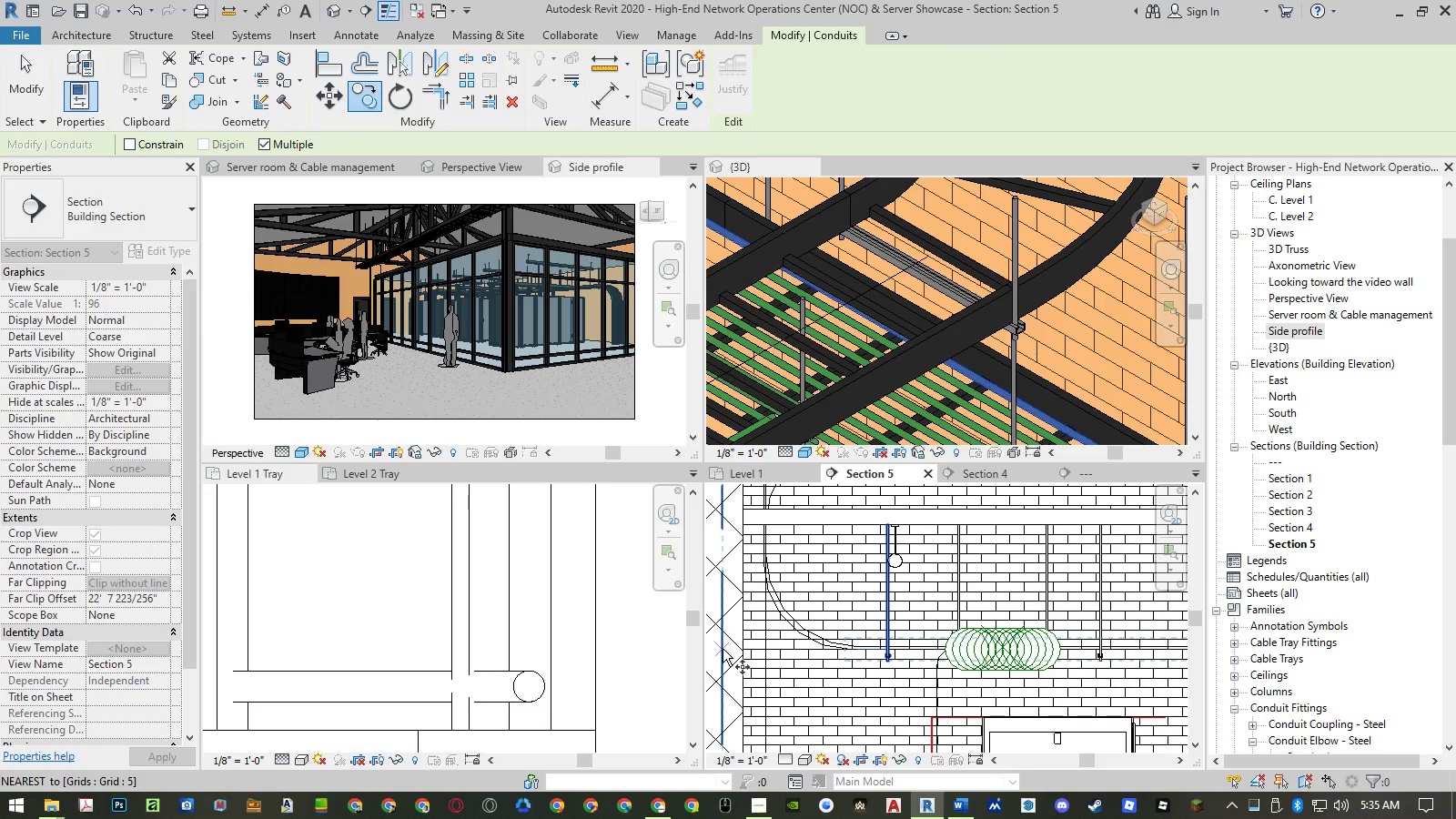 
left_click([723, 649])
 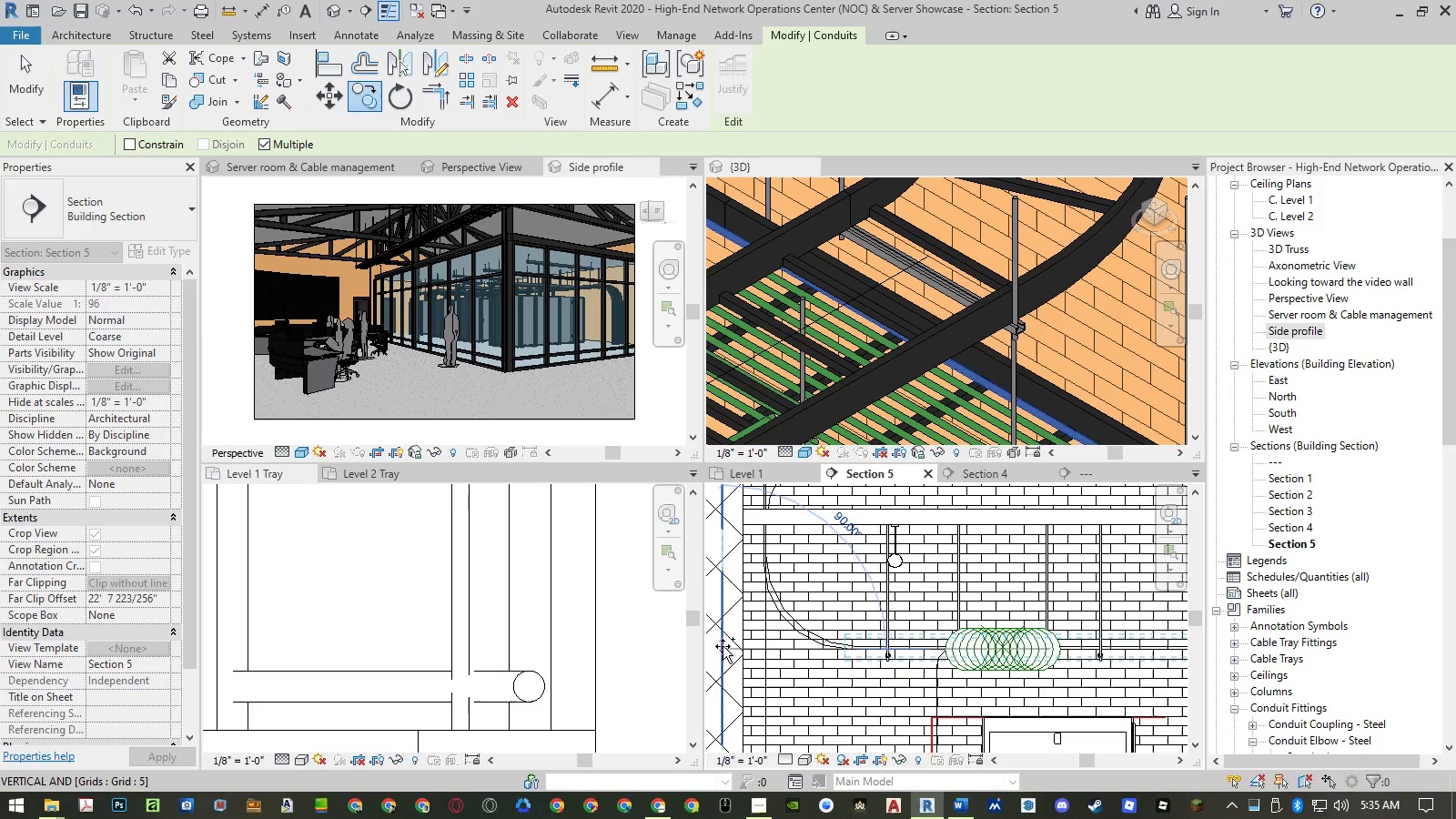 
scroll: coordinate [723, 646], scroll_direction: down, amount: 6.0
 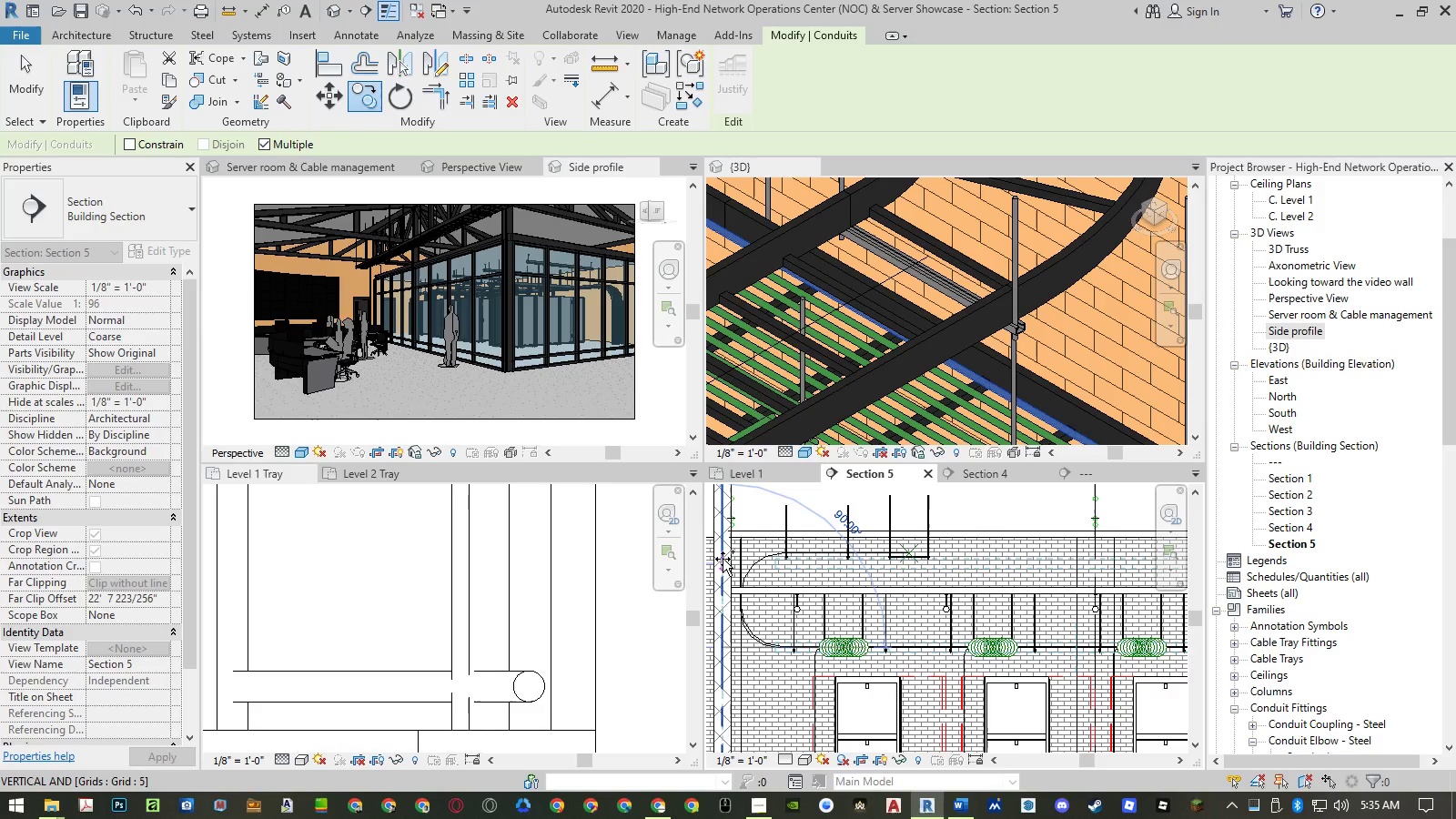 
wait(5.25)
 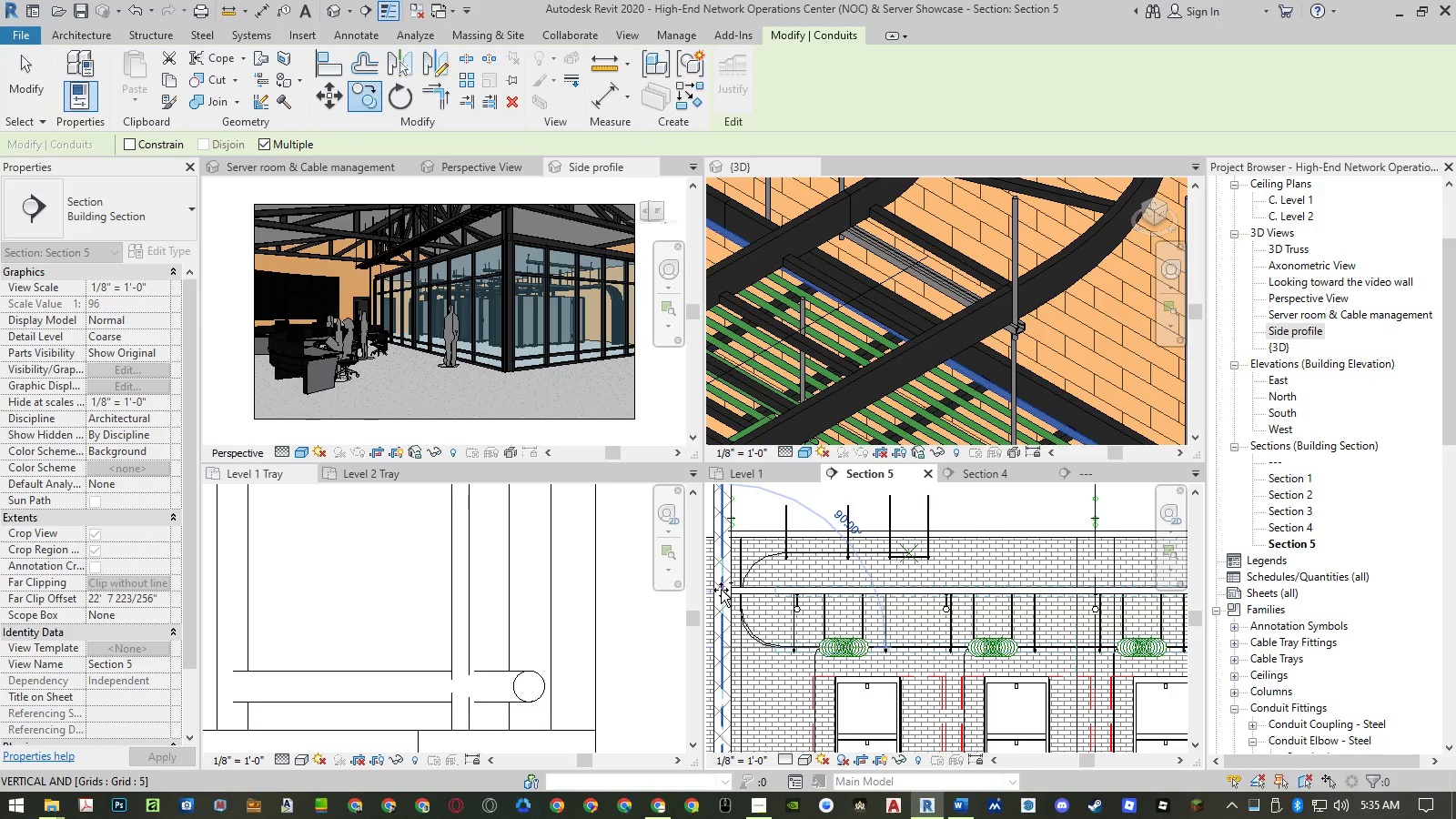 
scroll: coordinate [889, 608], scroll_direction: down, amount: 5.0
 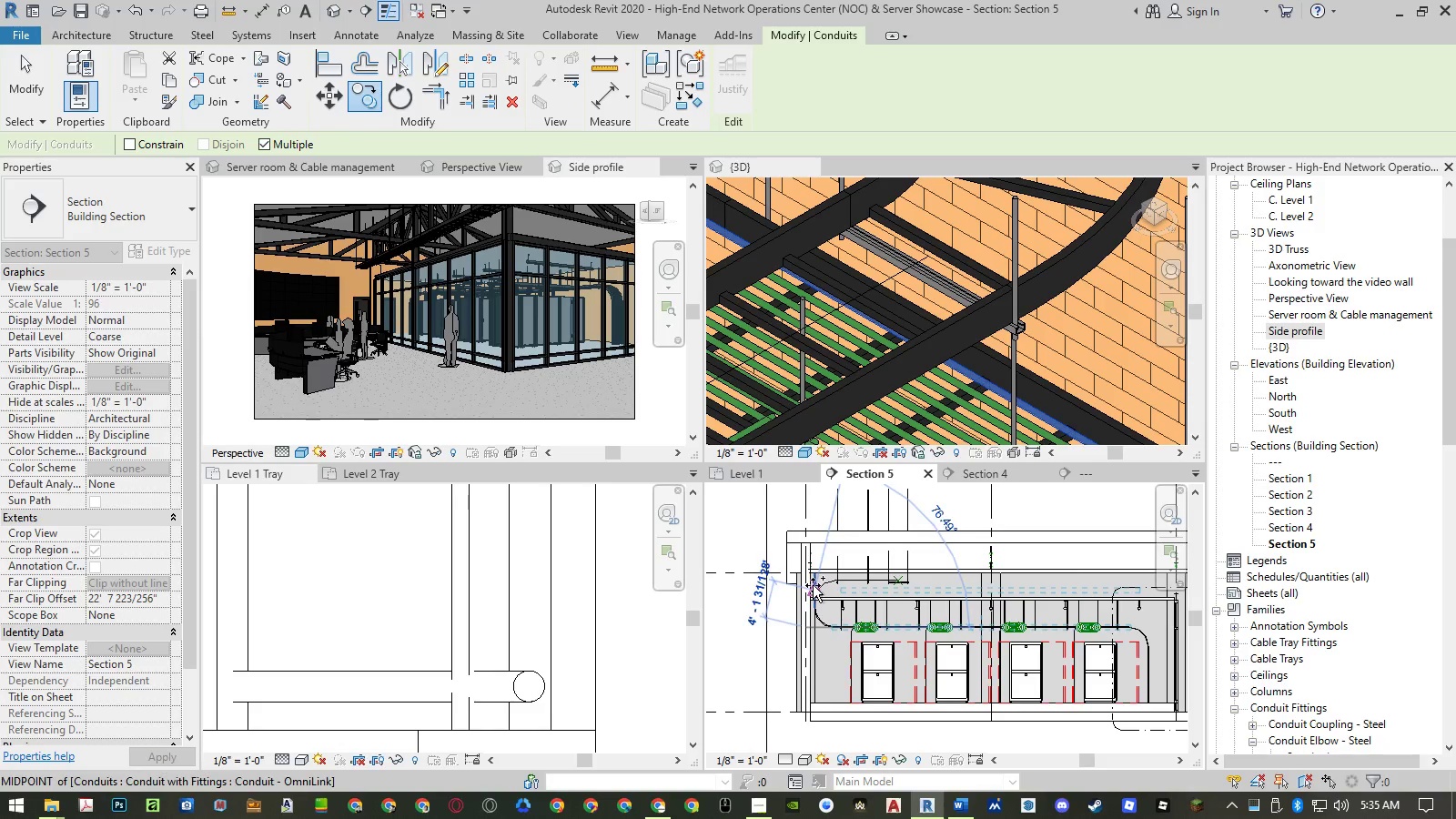 
scroll: coordinate [806, 579], scroll_direction: up, amount: 4.0
 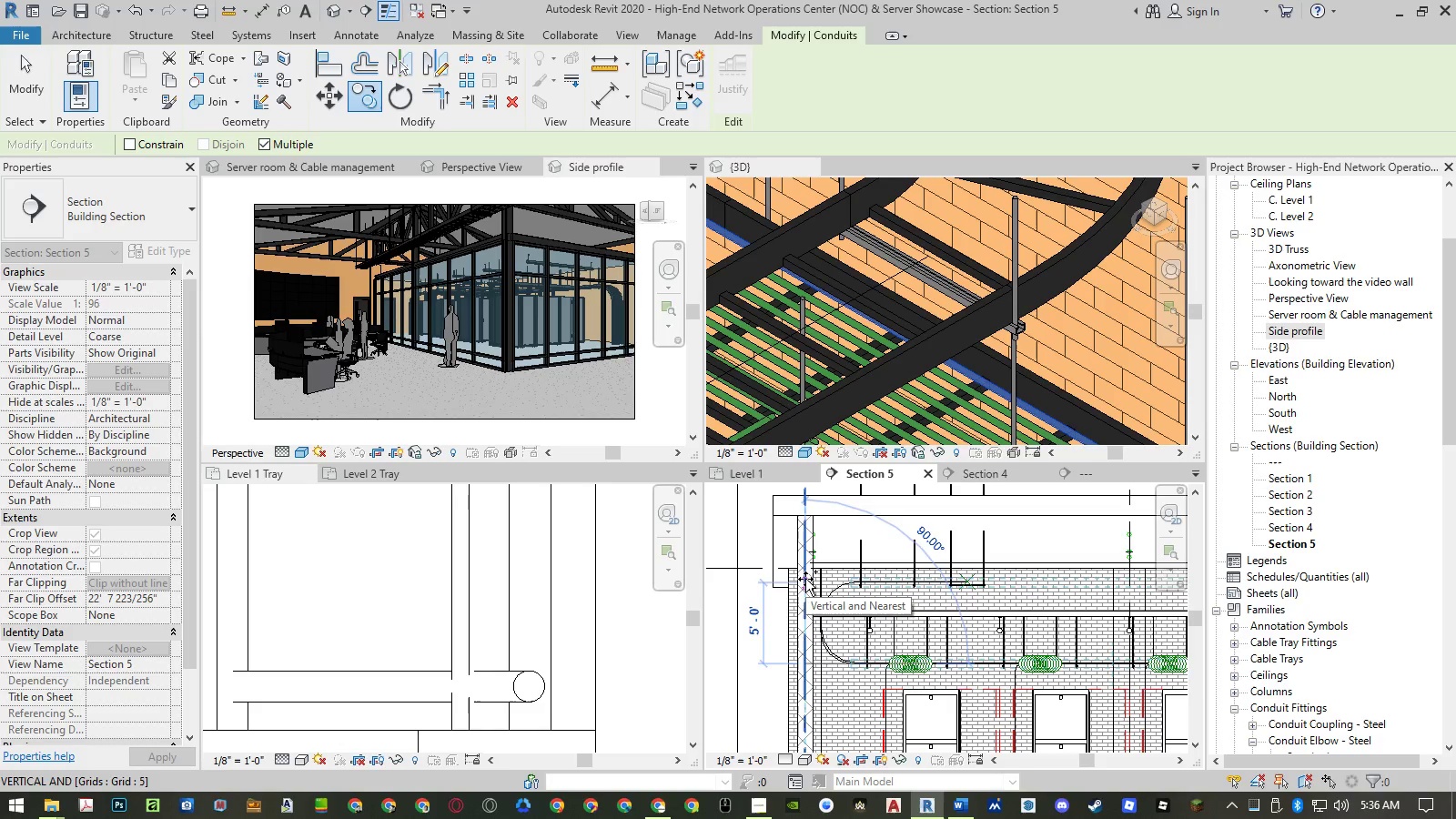 
key(Numpad5)
 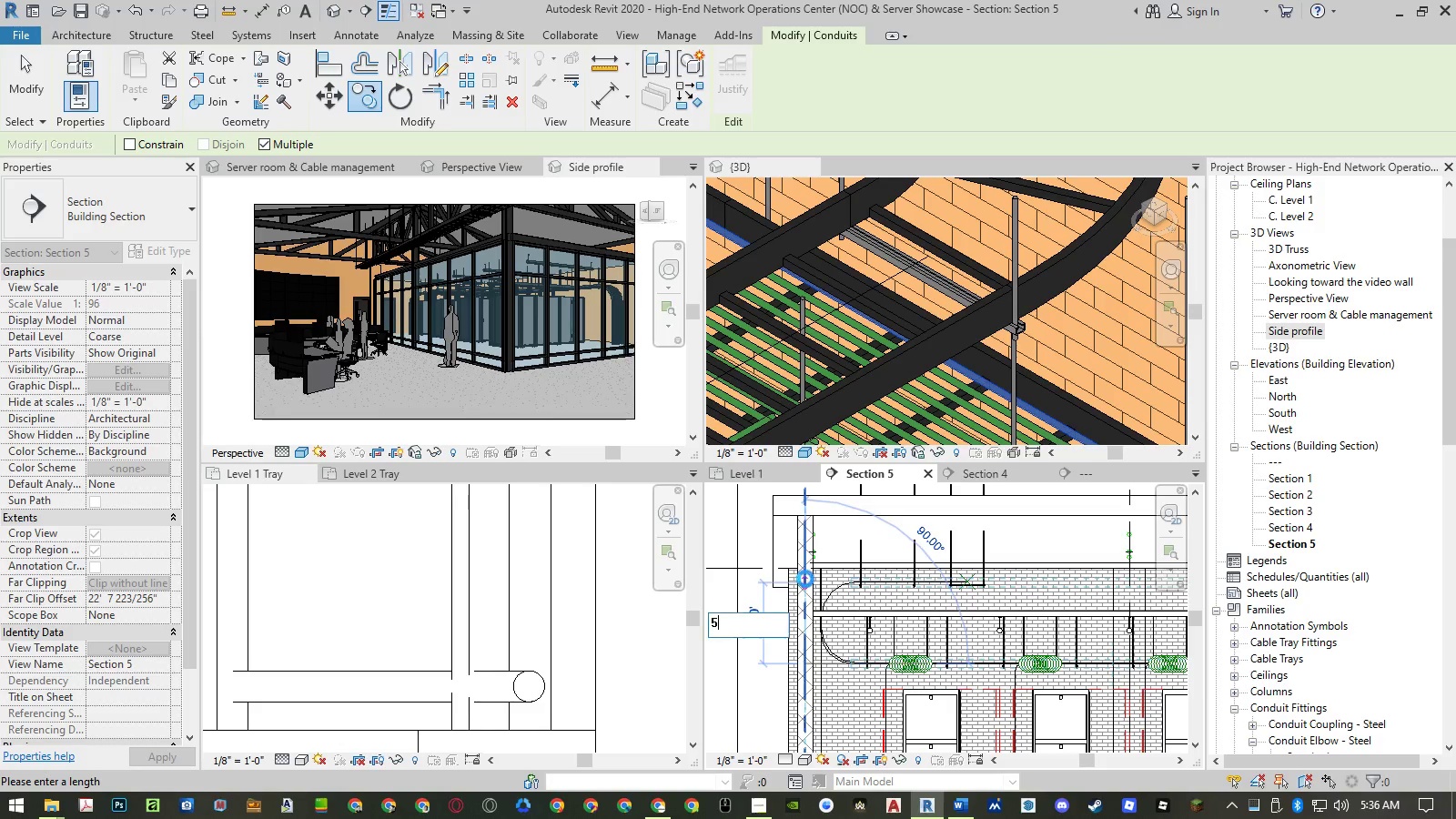 
key(NumpadEnter)
 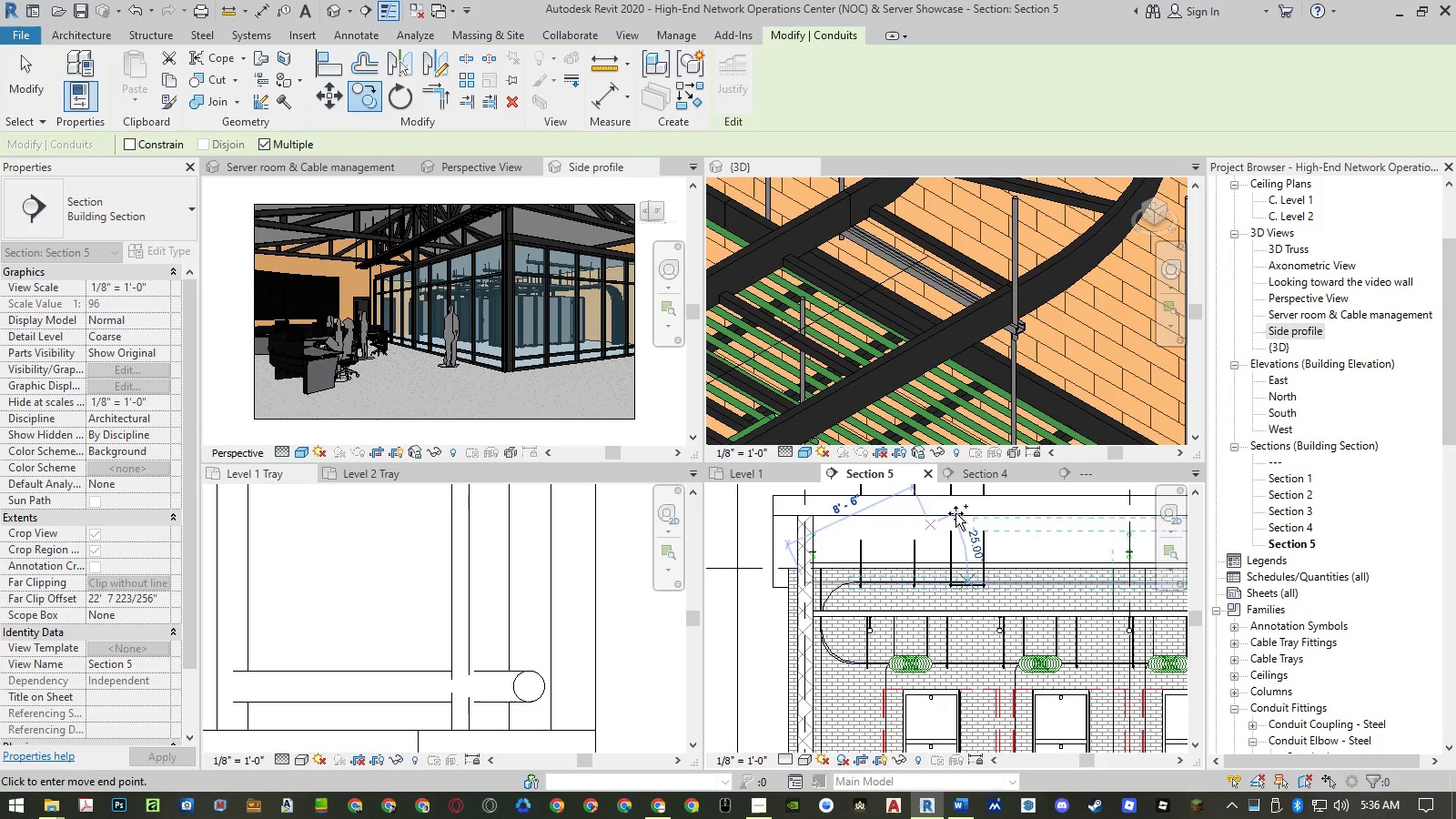 
key(Escape)
 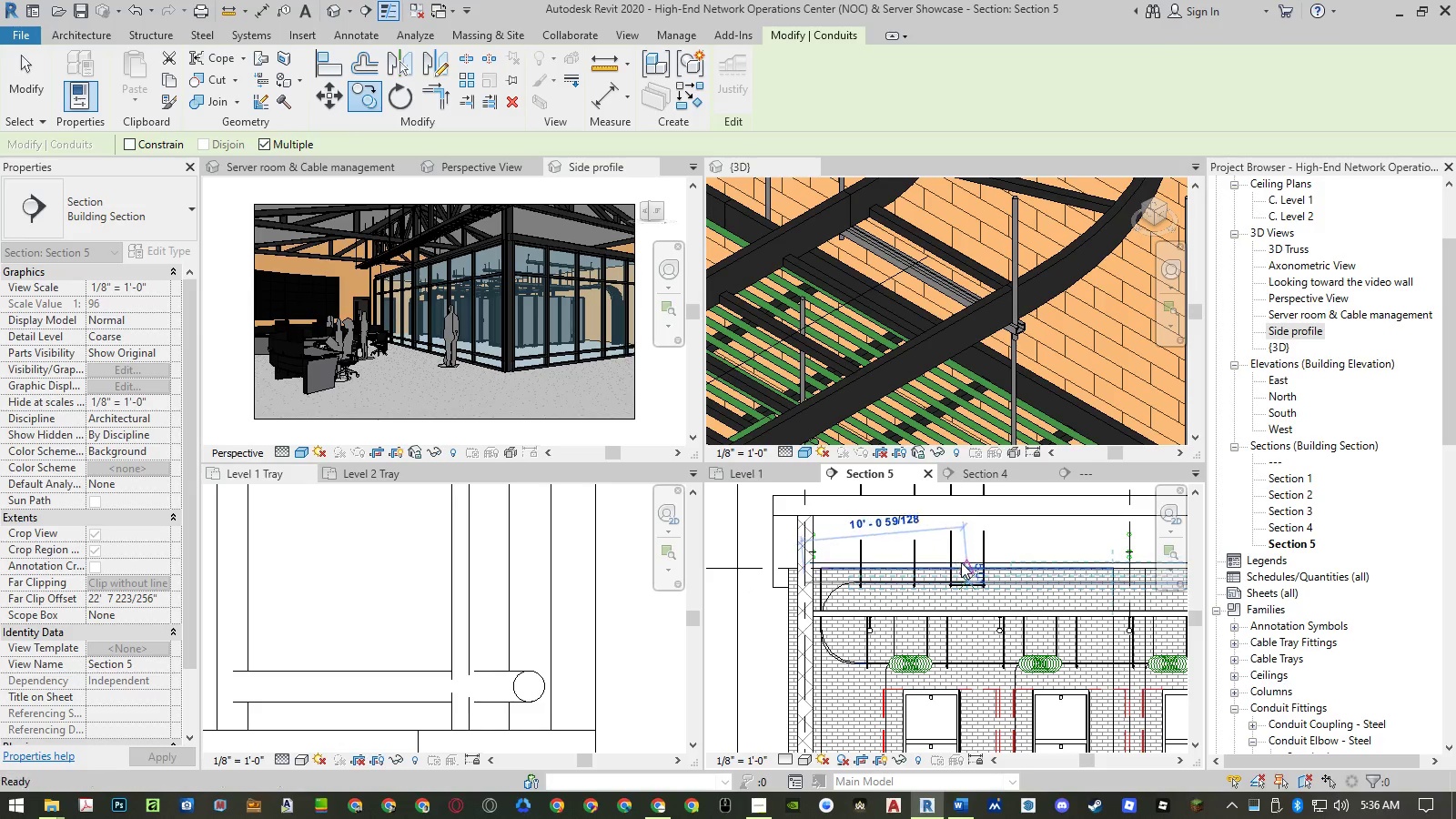 
key(Escape)
 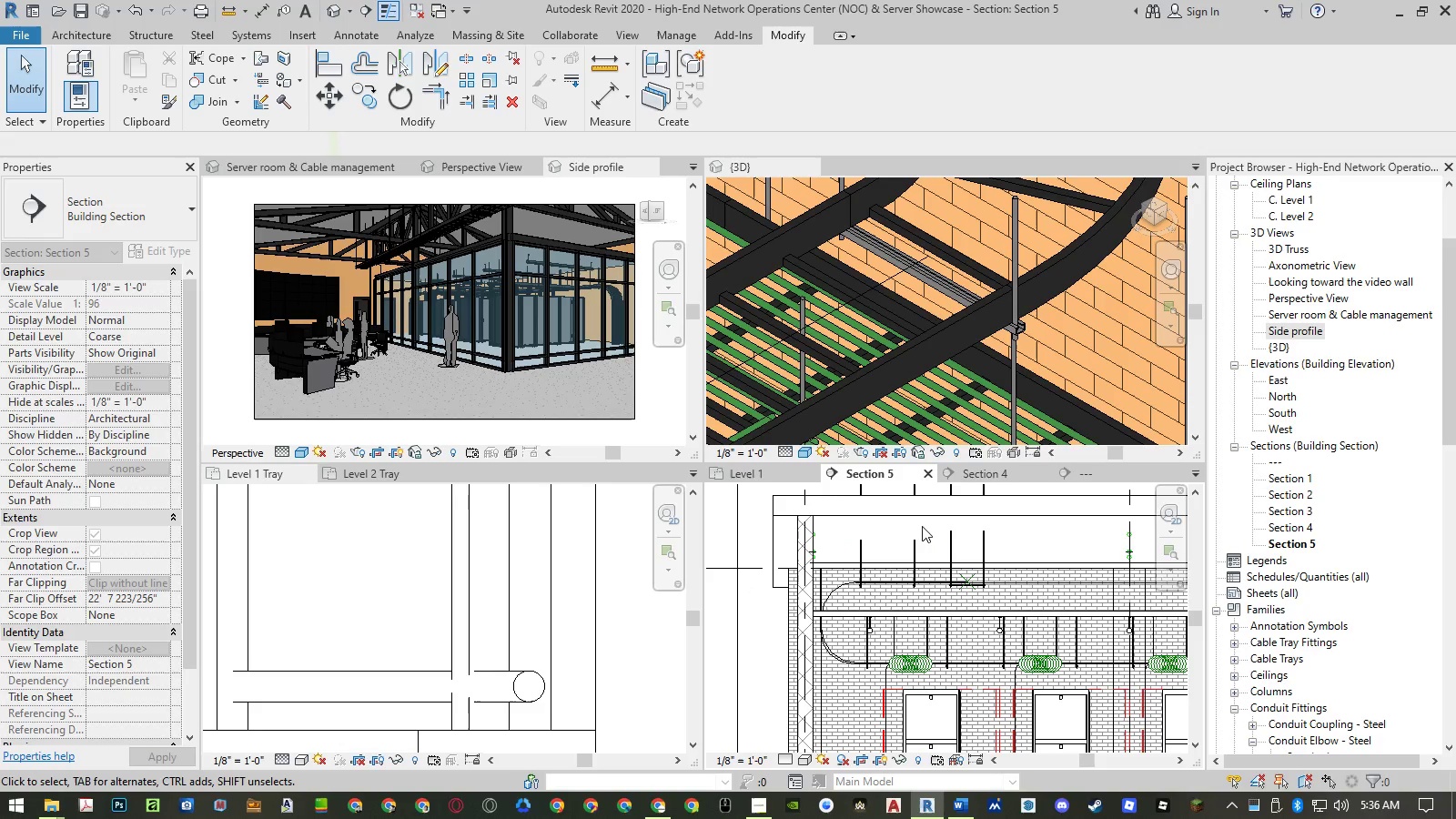 
key(Escape)
 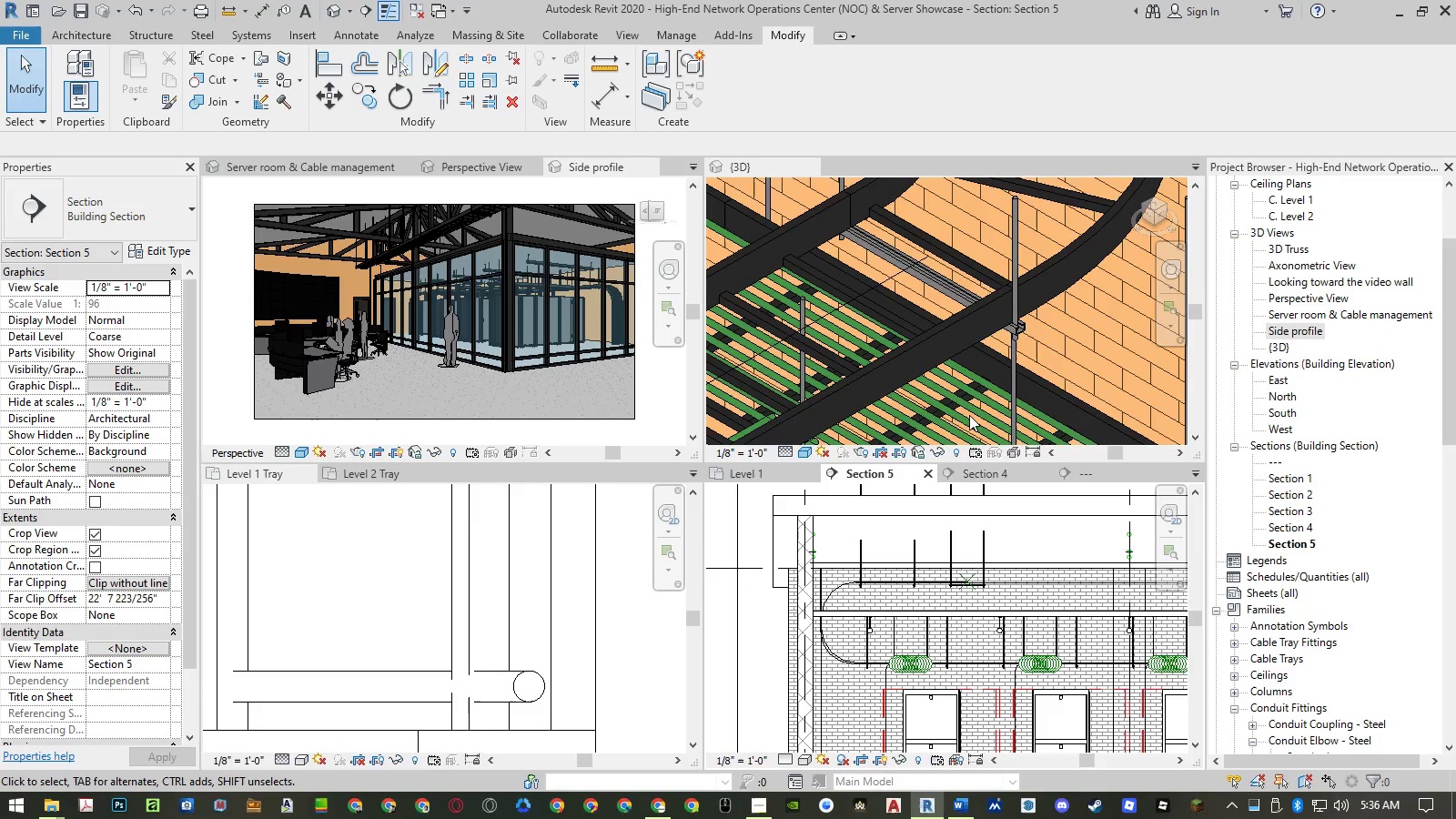 
scroll: coordinate [973, 405], scroll_direction: down, amount: 10.0
 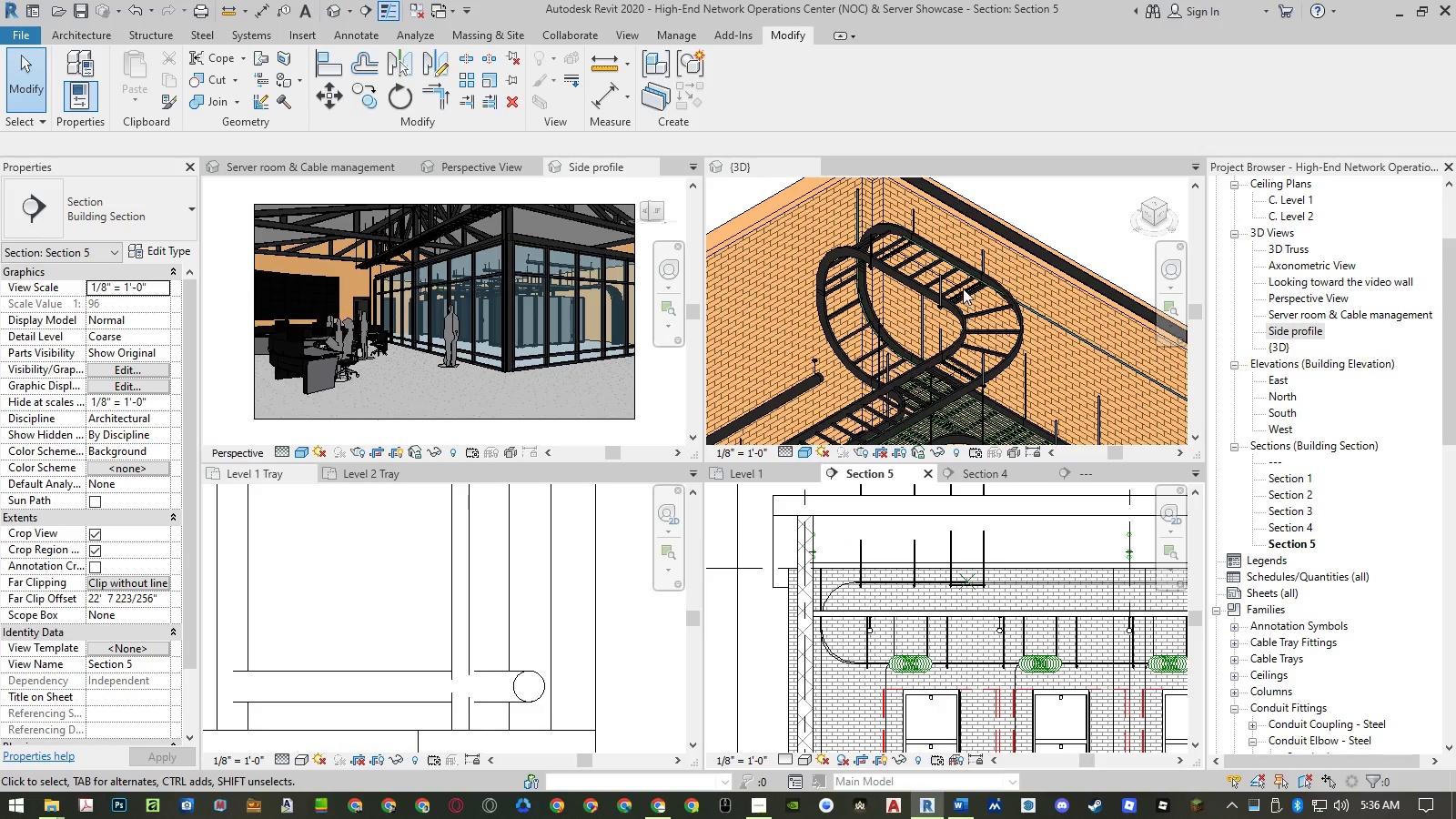 
scroll: coordinate [920, 234], scroll_direction: up, amount: 10.0
 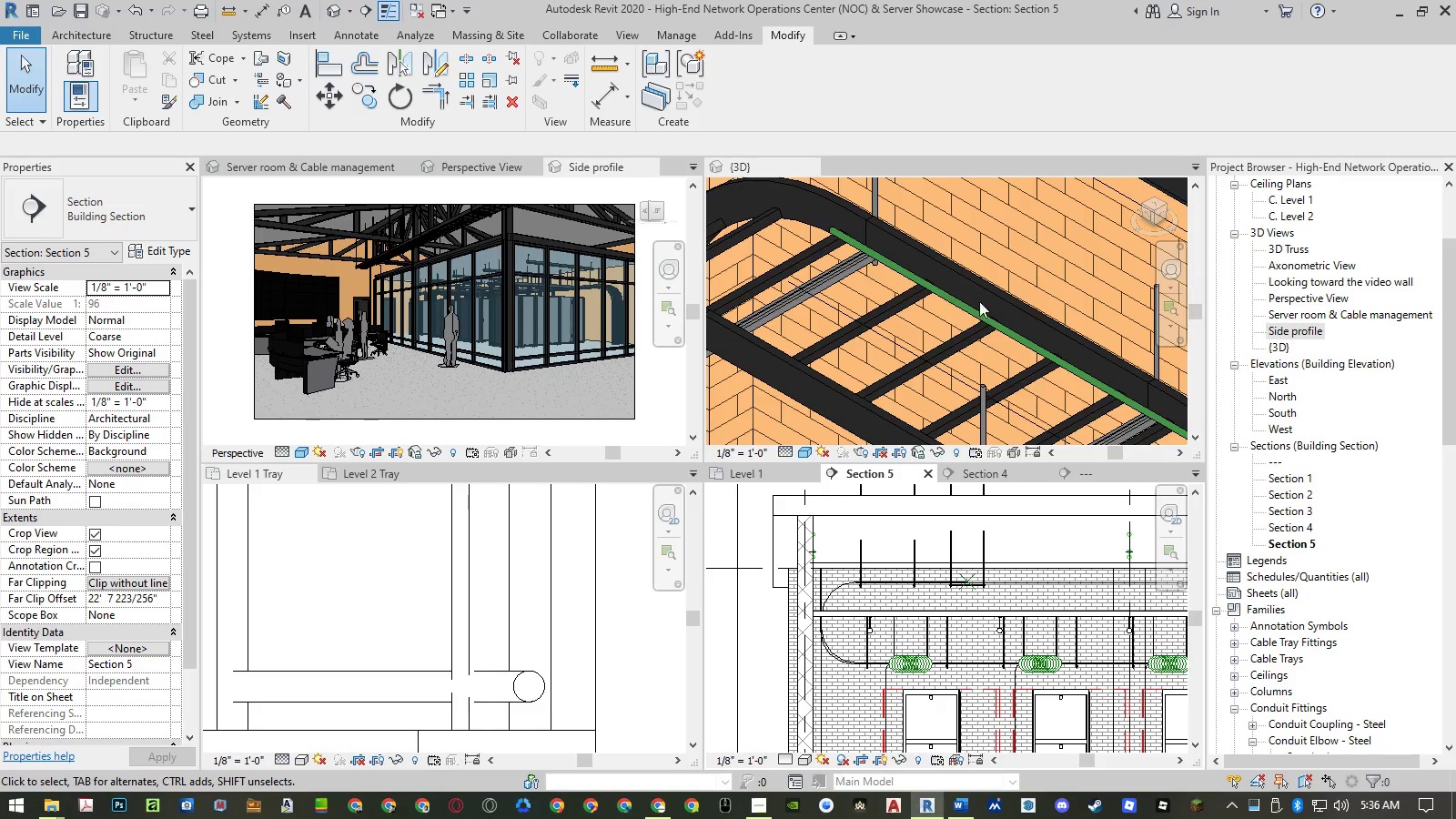 
scroll: coordinate [995, 308], scroll_direction: down, amount: 4.0
 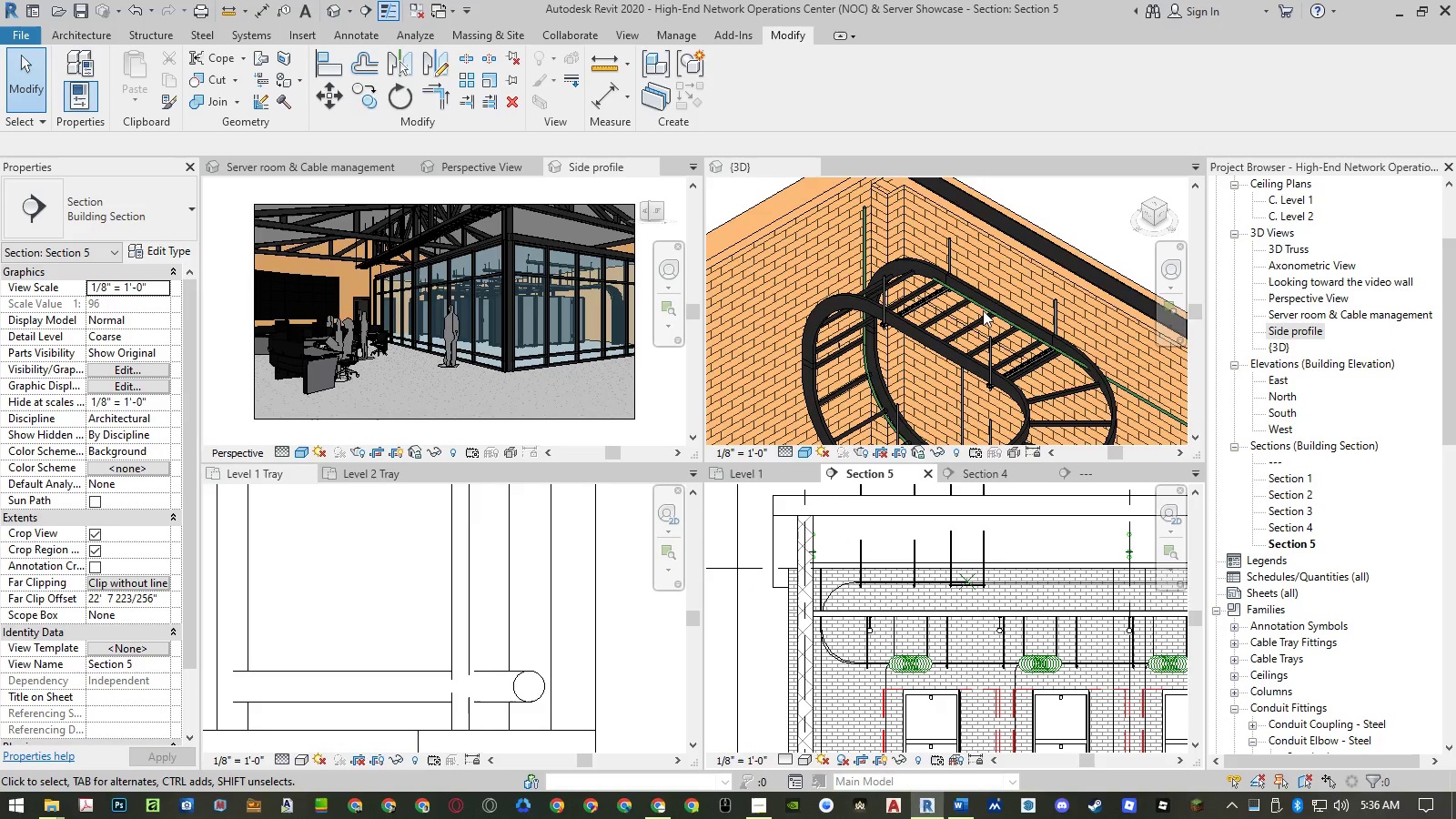 
type(tr)
 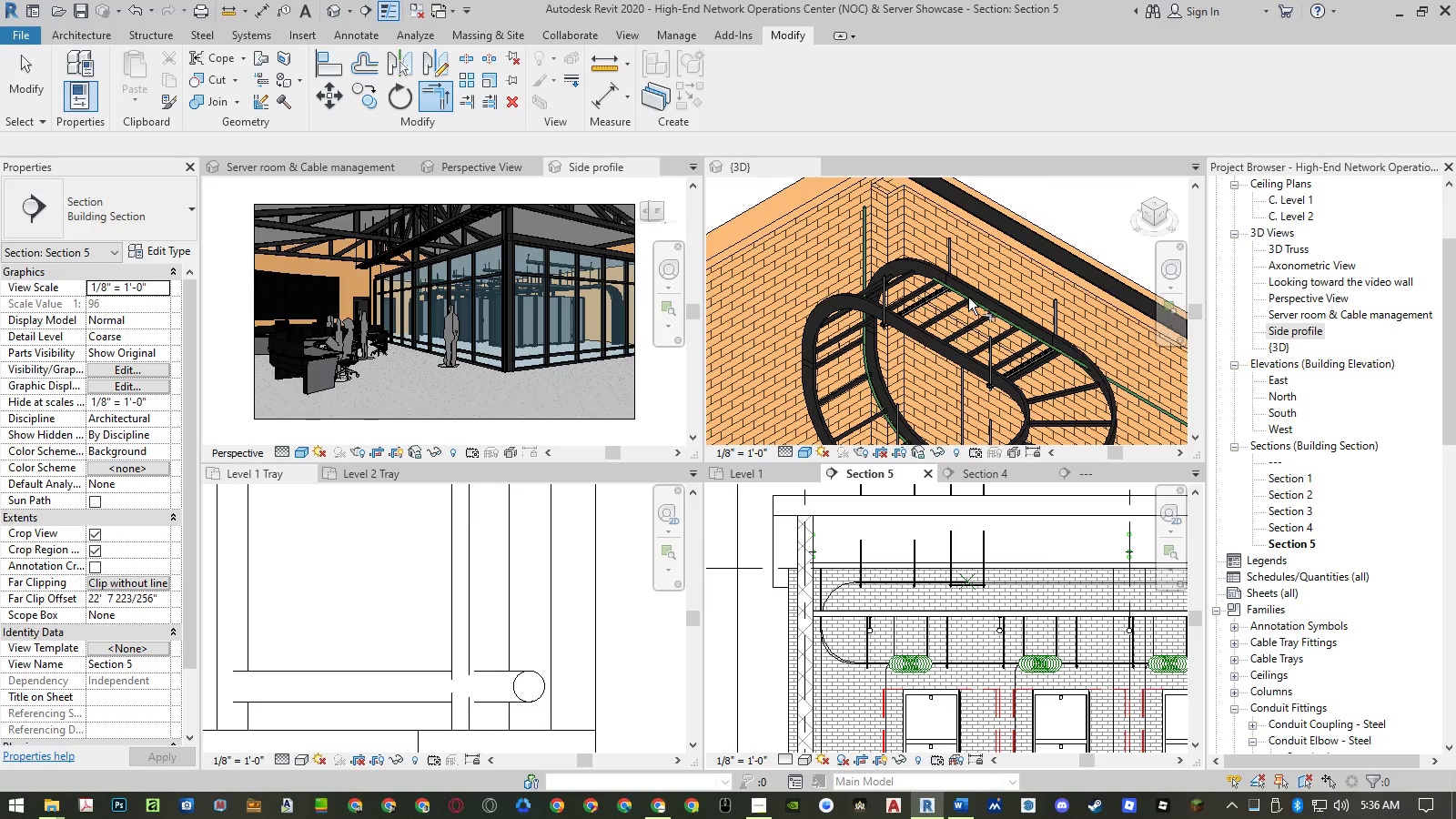 
left_click([974, 272])
 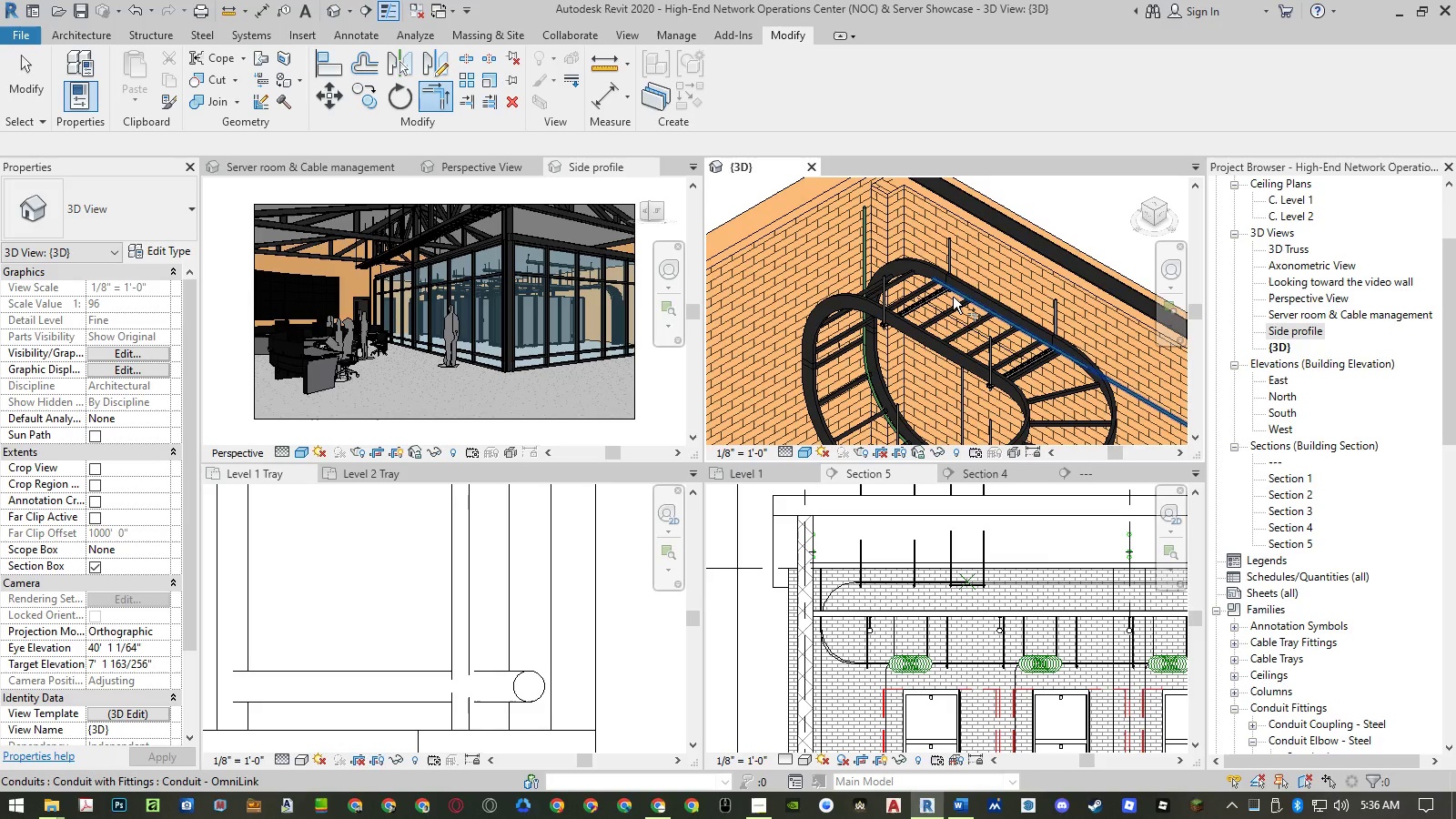 
left_click([953, 297])
 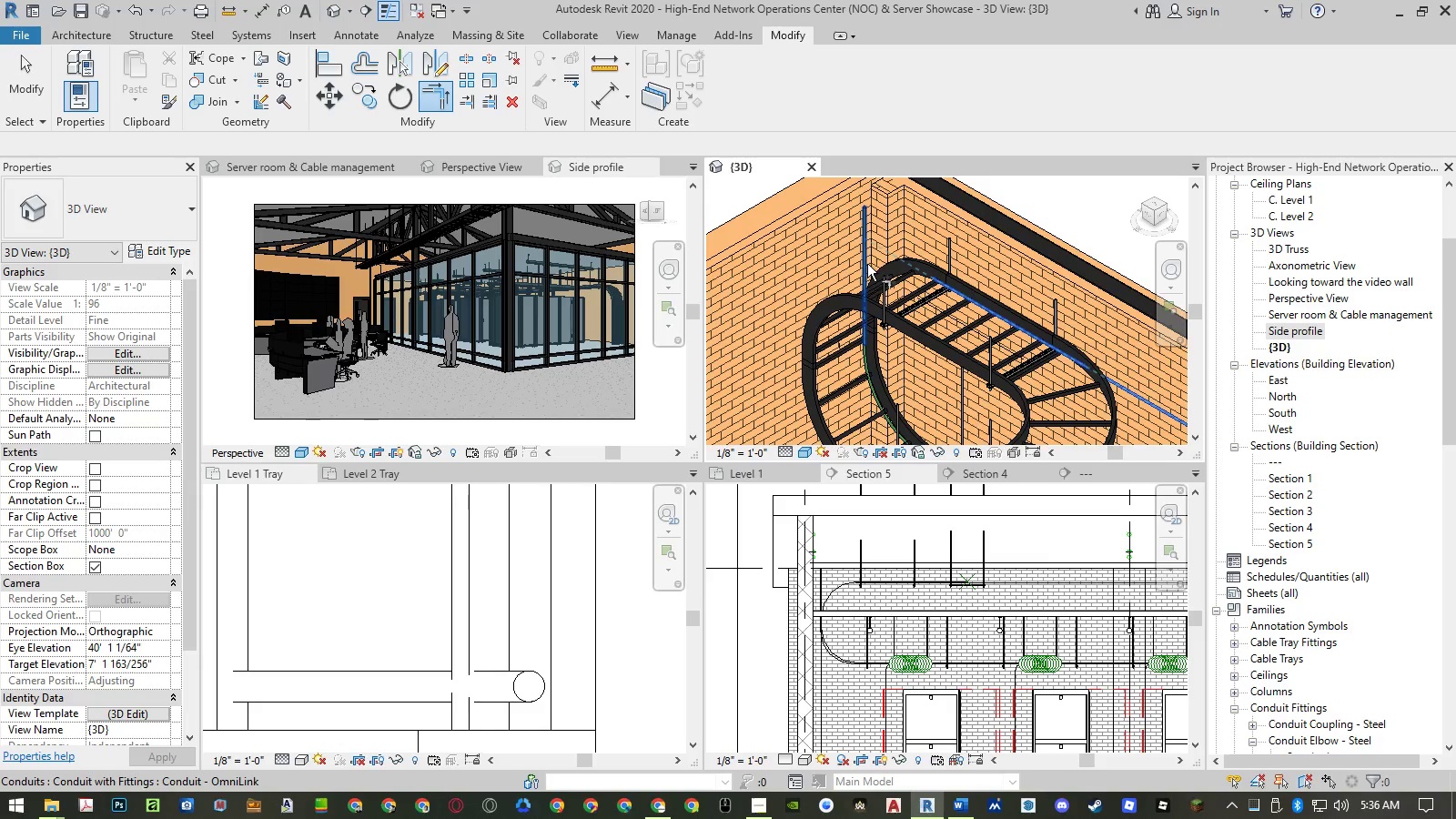 
left_click([867, 264])
 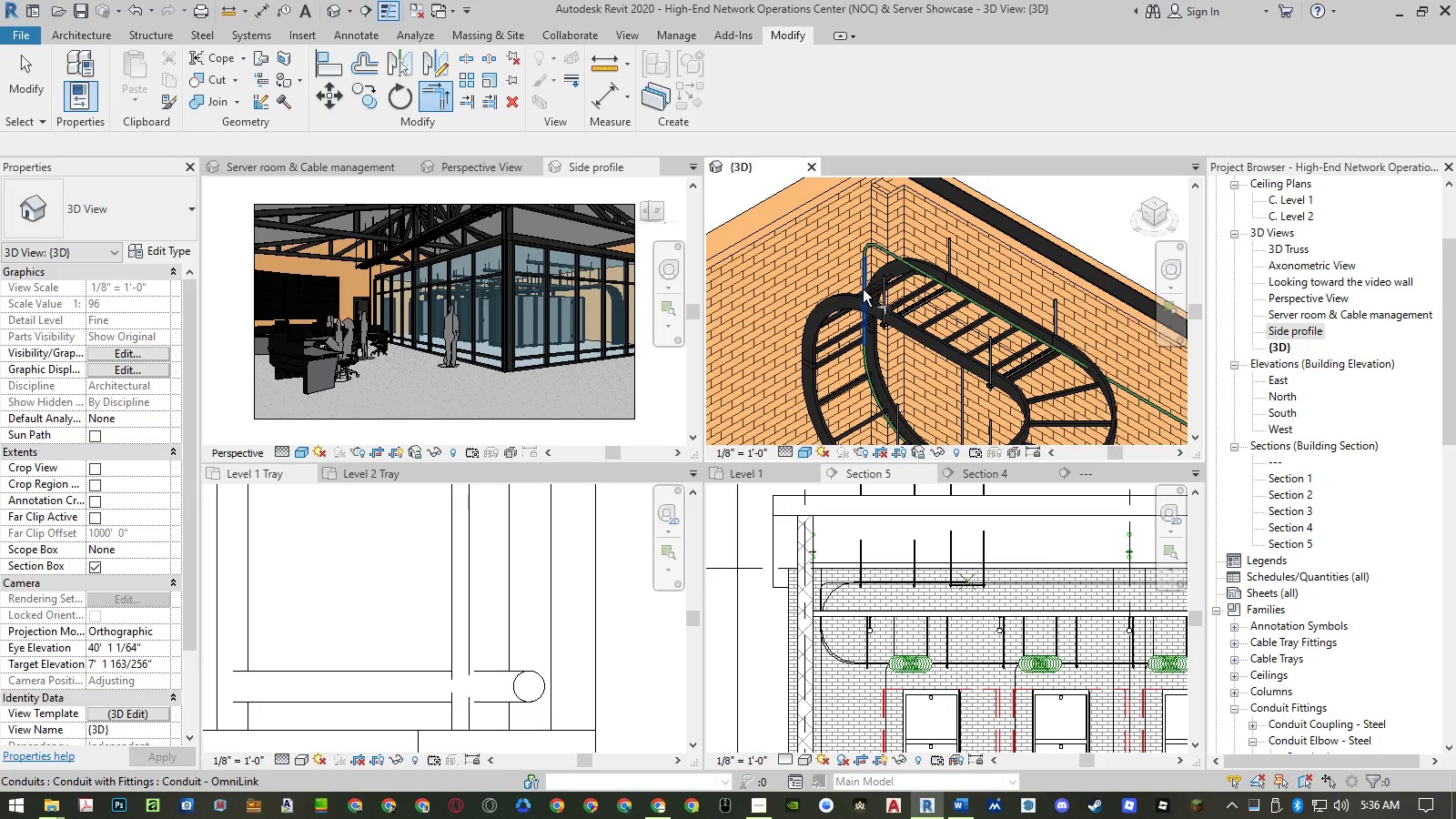 
key(Escape)
key(Escape)
type(ma)
 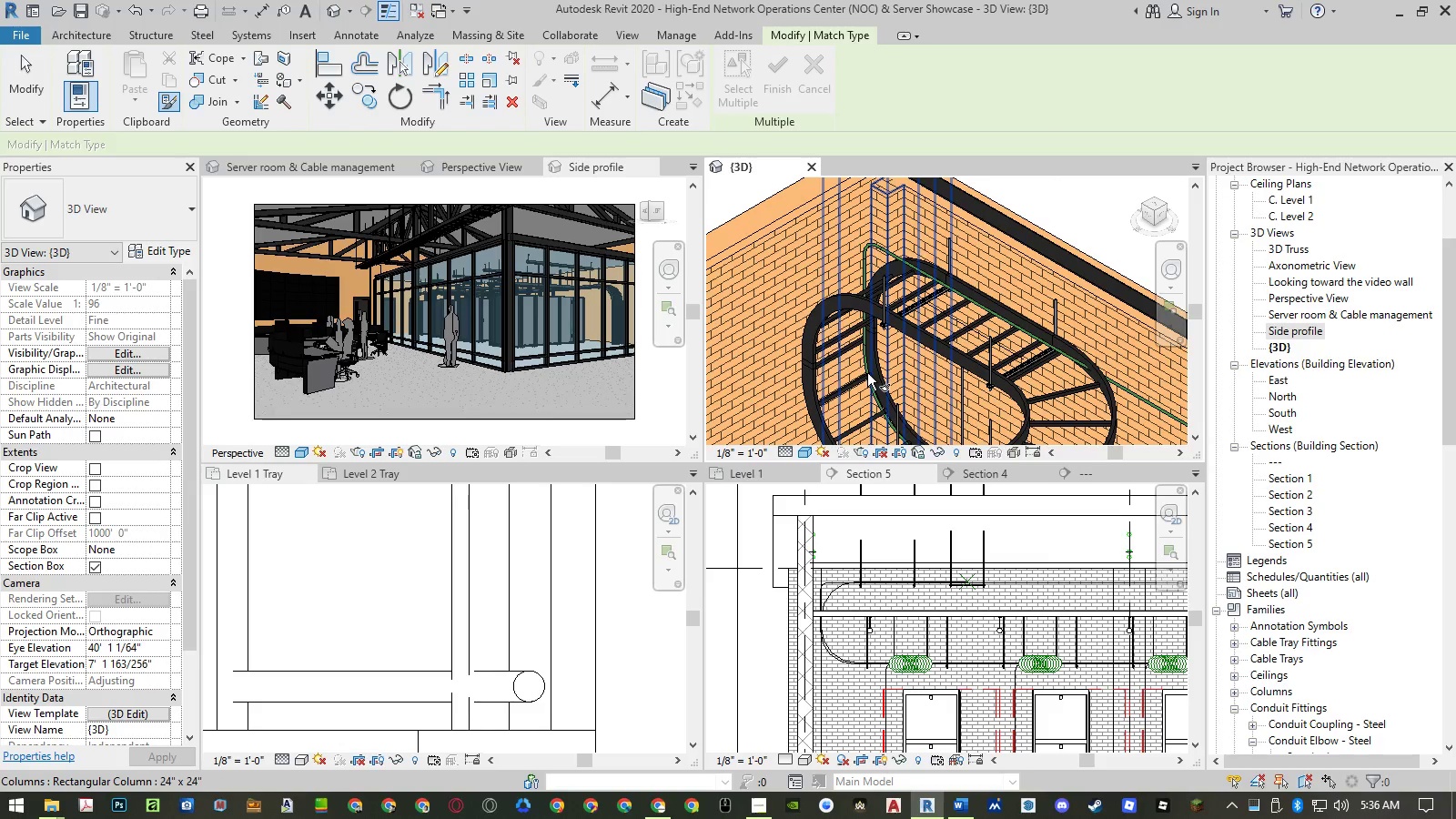 
scroll: coordinate [871, 391], scroll_direction: up, amount: 8.0
 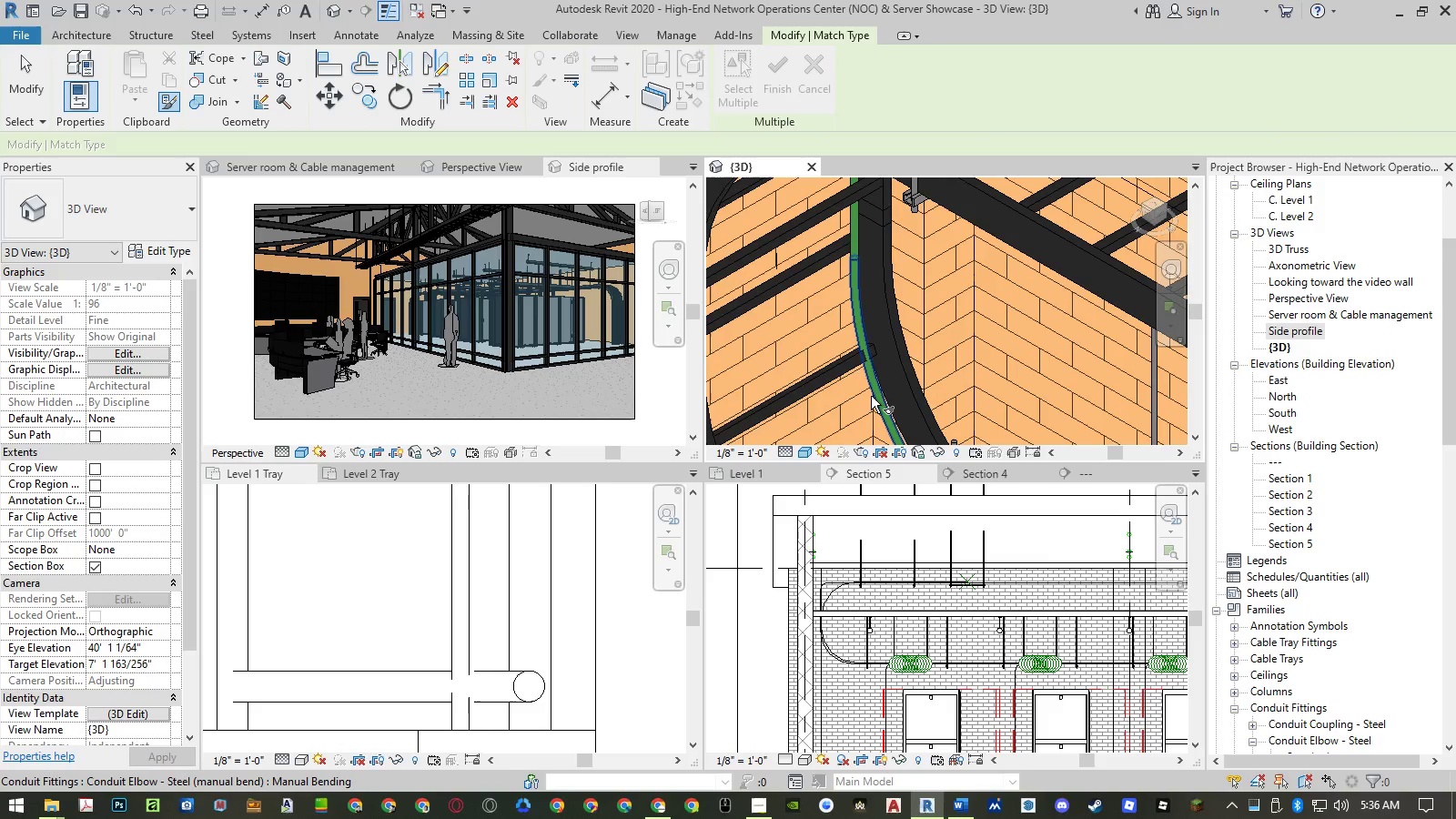 
left_click([871, 396])
 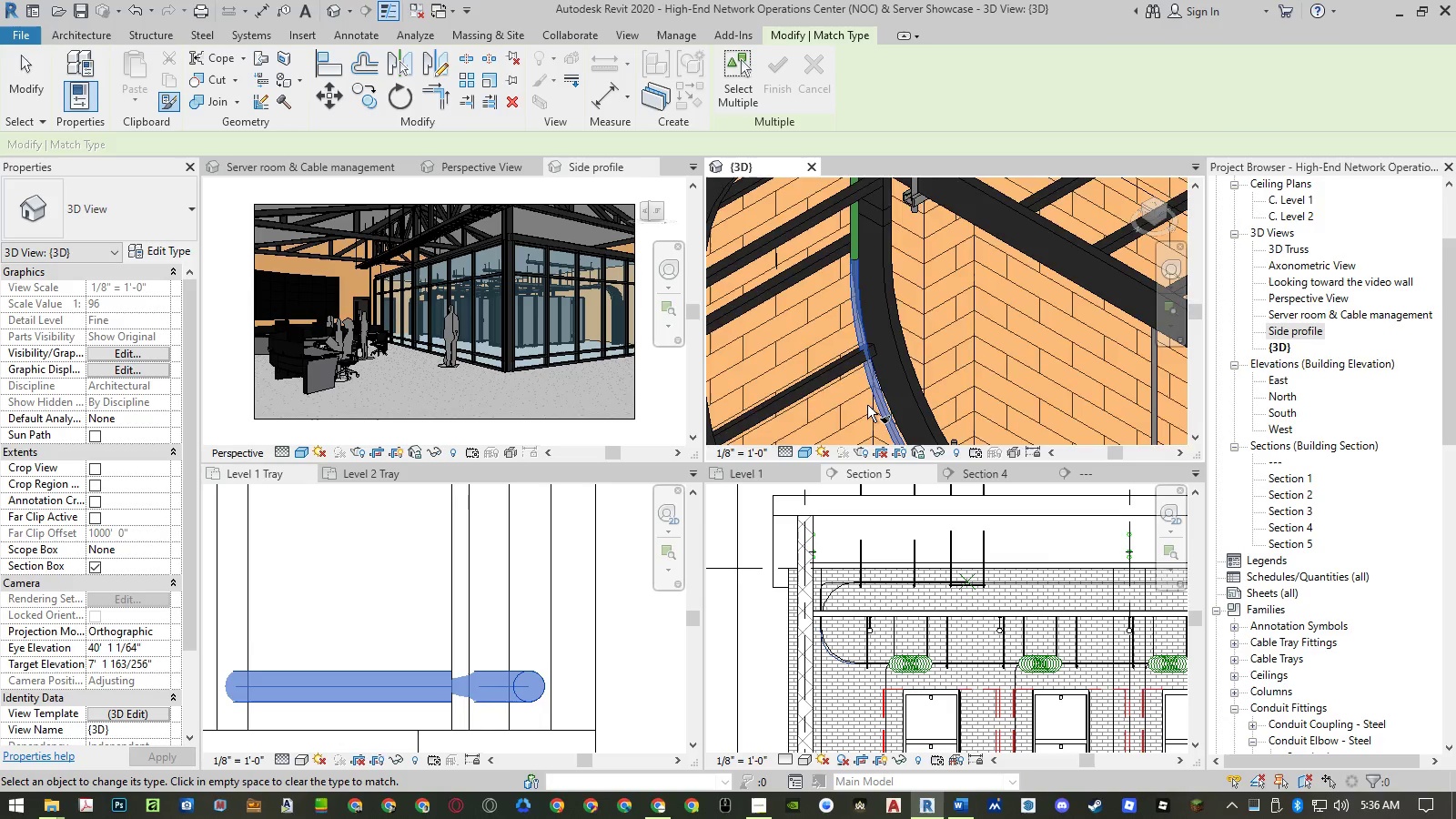 
scroll: coordinate [867, 409], scroll_direction: down, amount: 5.0
 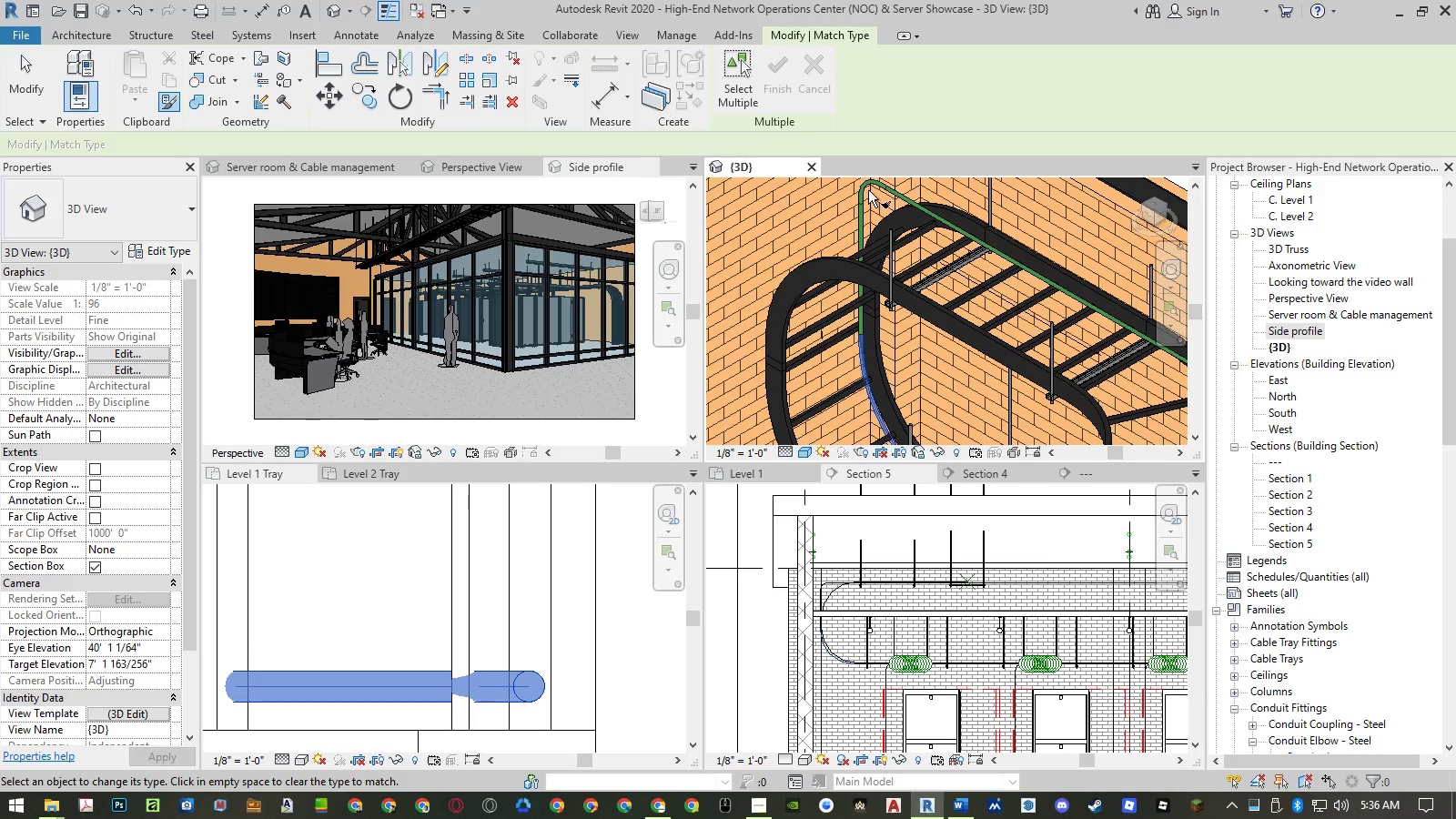 
left_click([866, 189])
 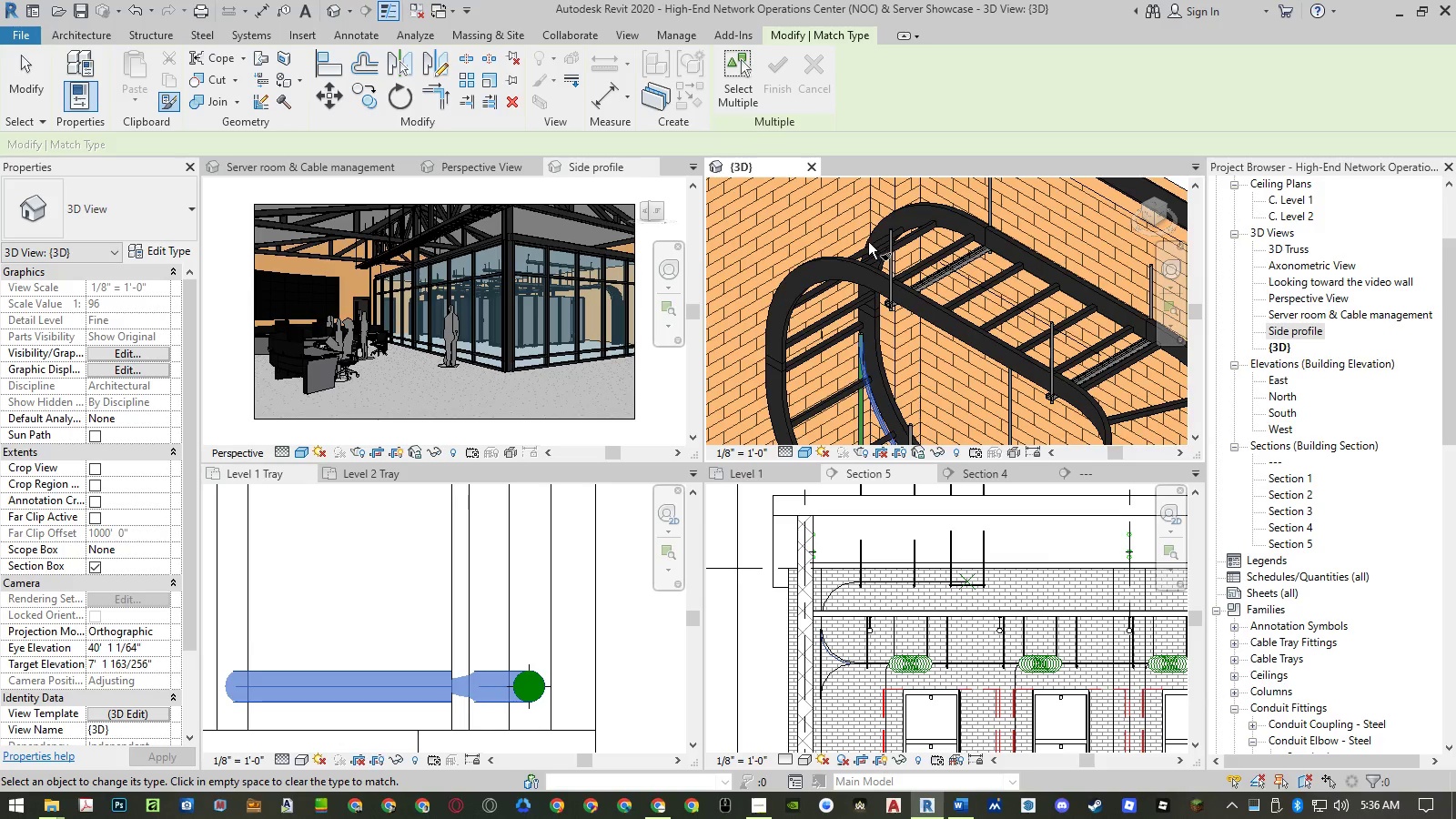 
key(Control+ControlLeft)
 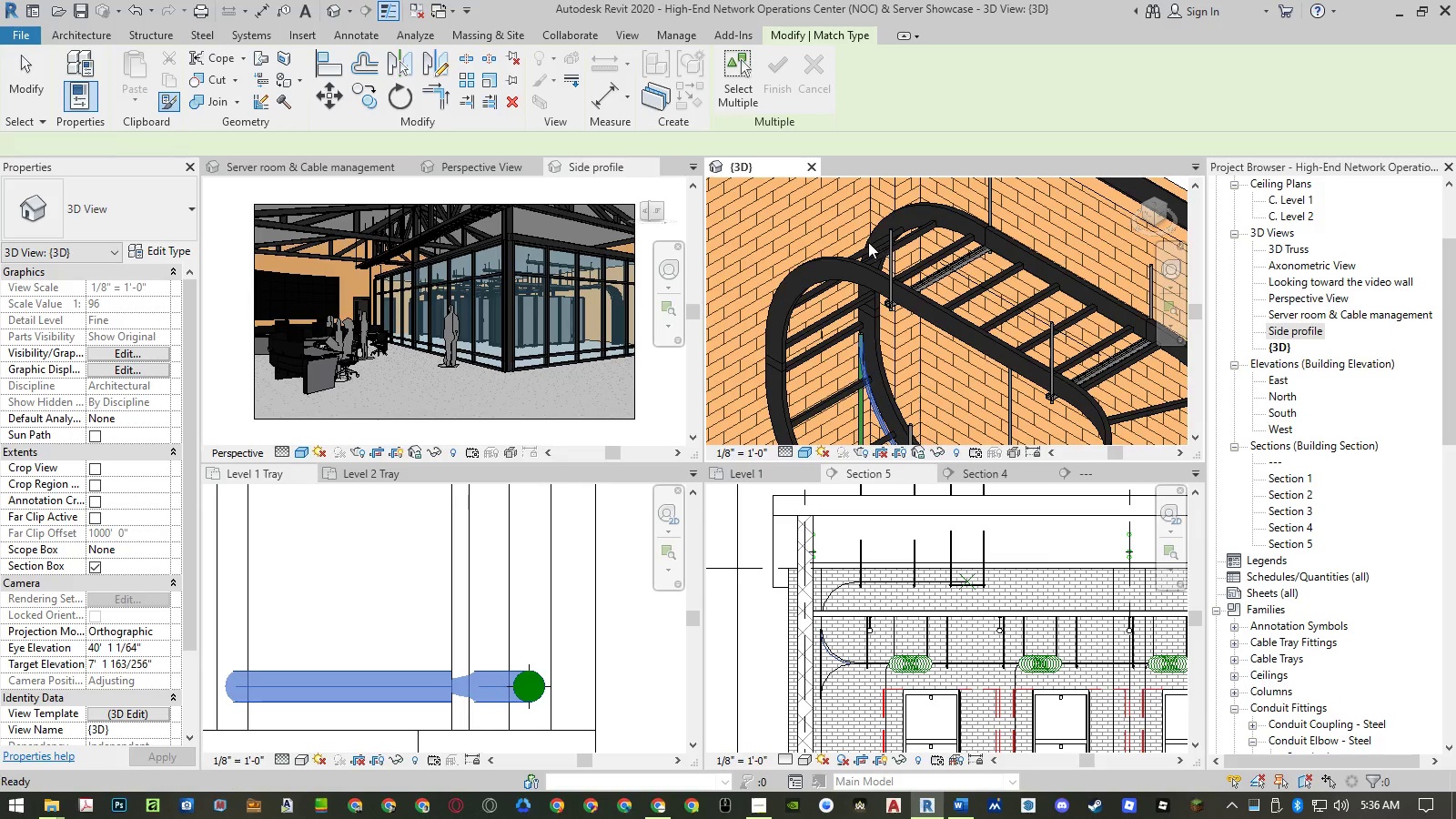 
key(Control+Z)
 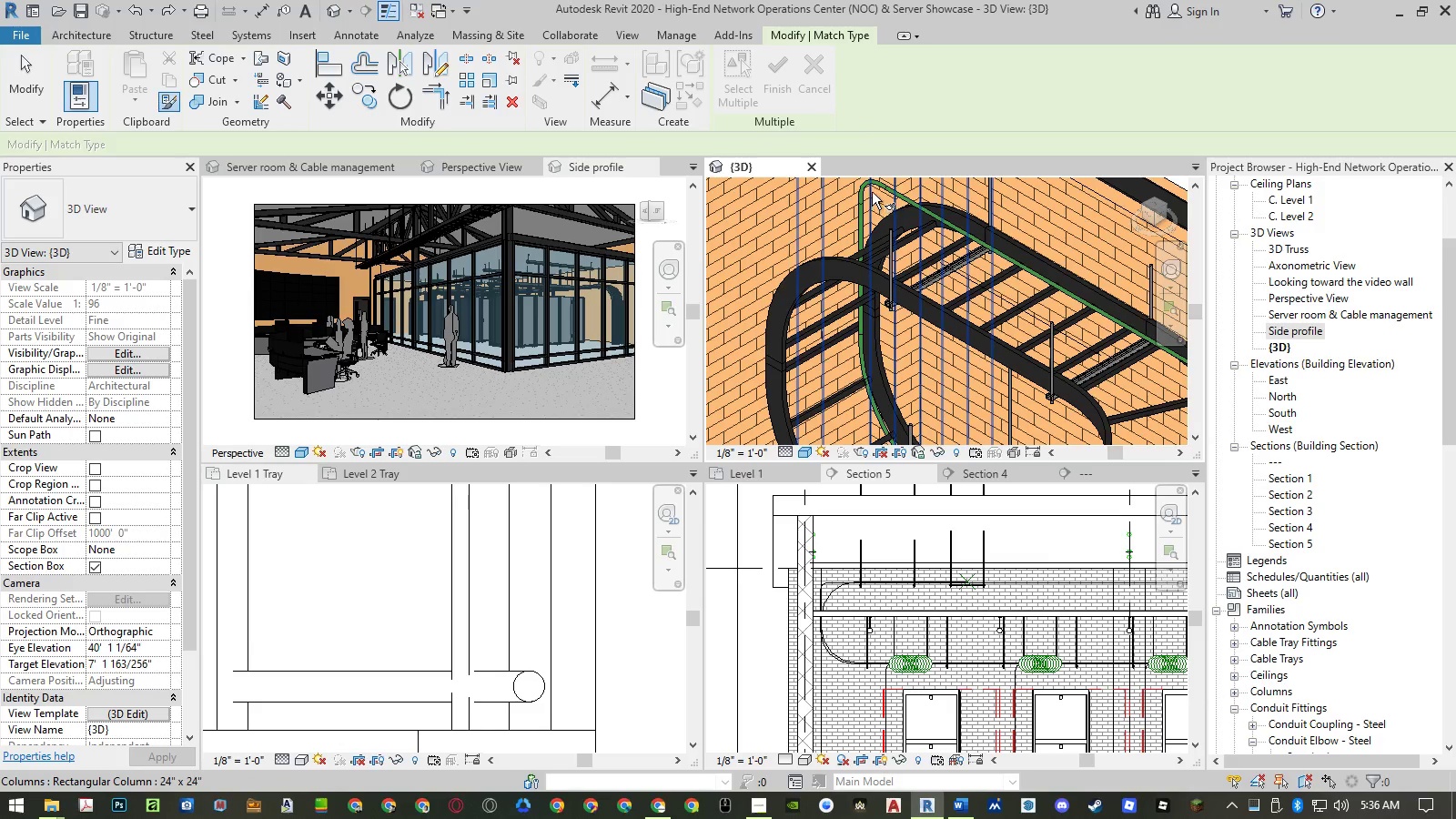 
key(Escape)
 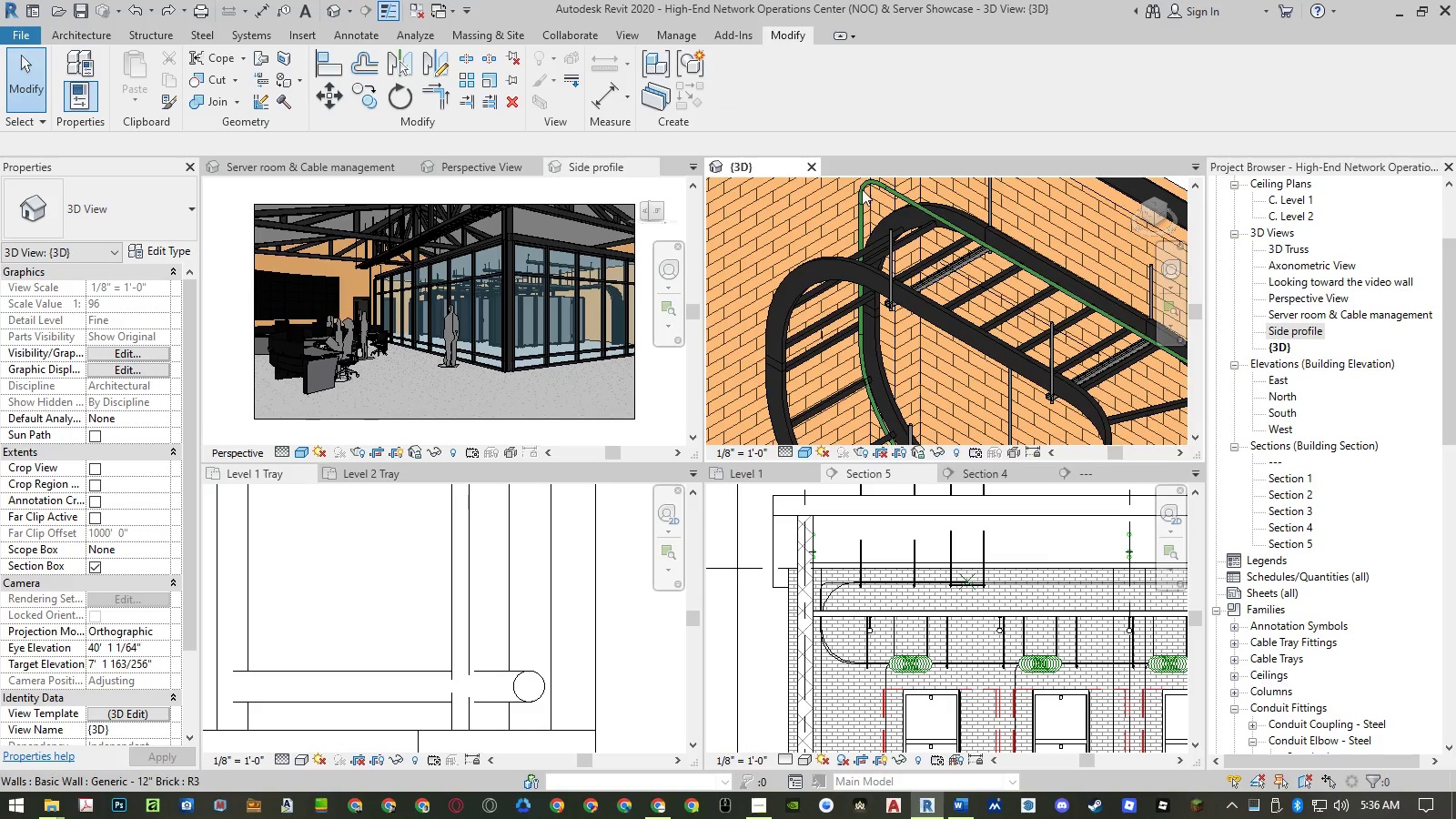 
left_click([859, 197])
 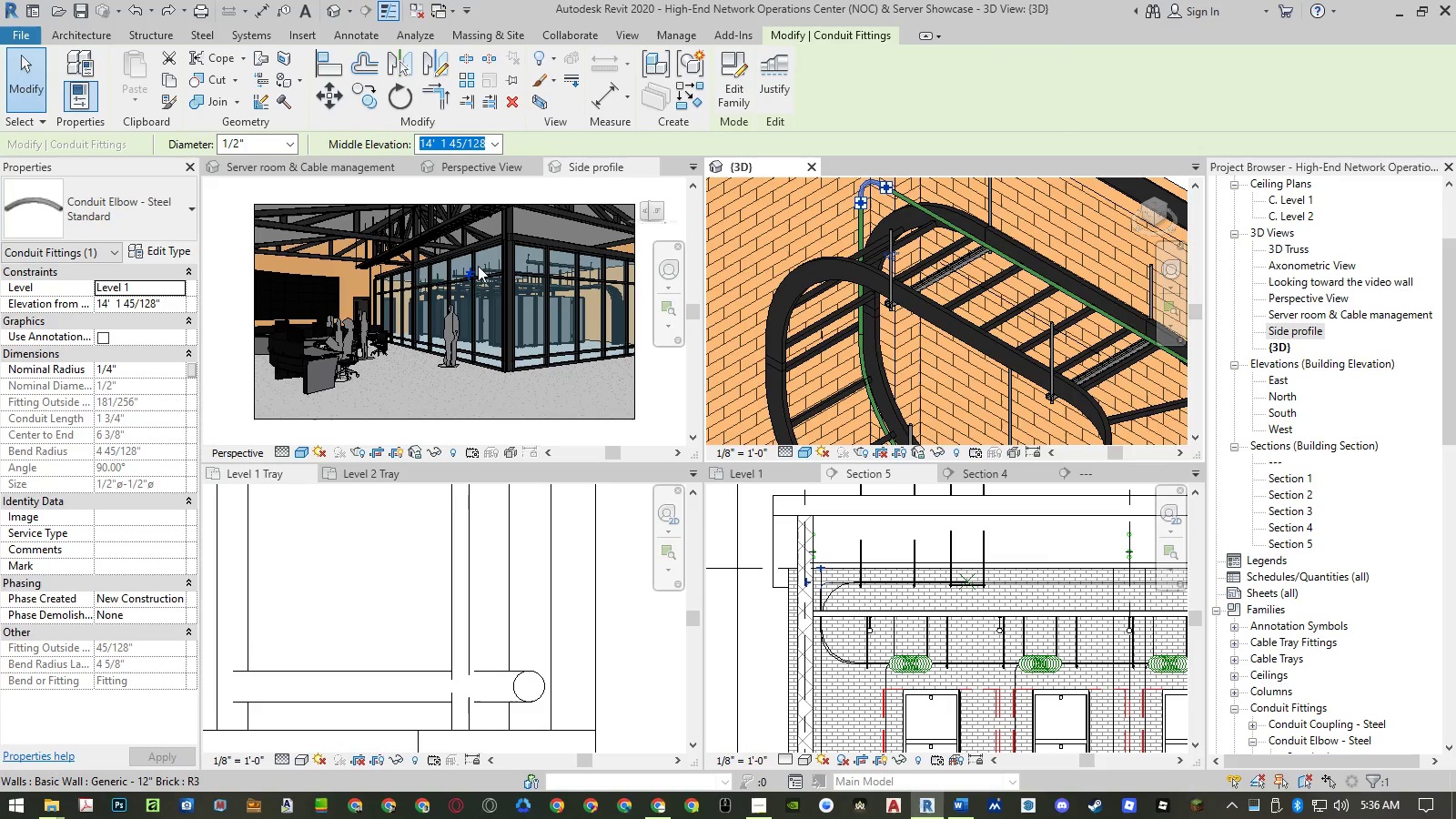 
left_click([155, 215])
 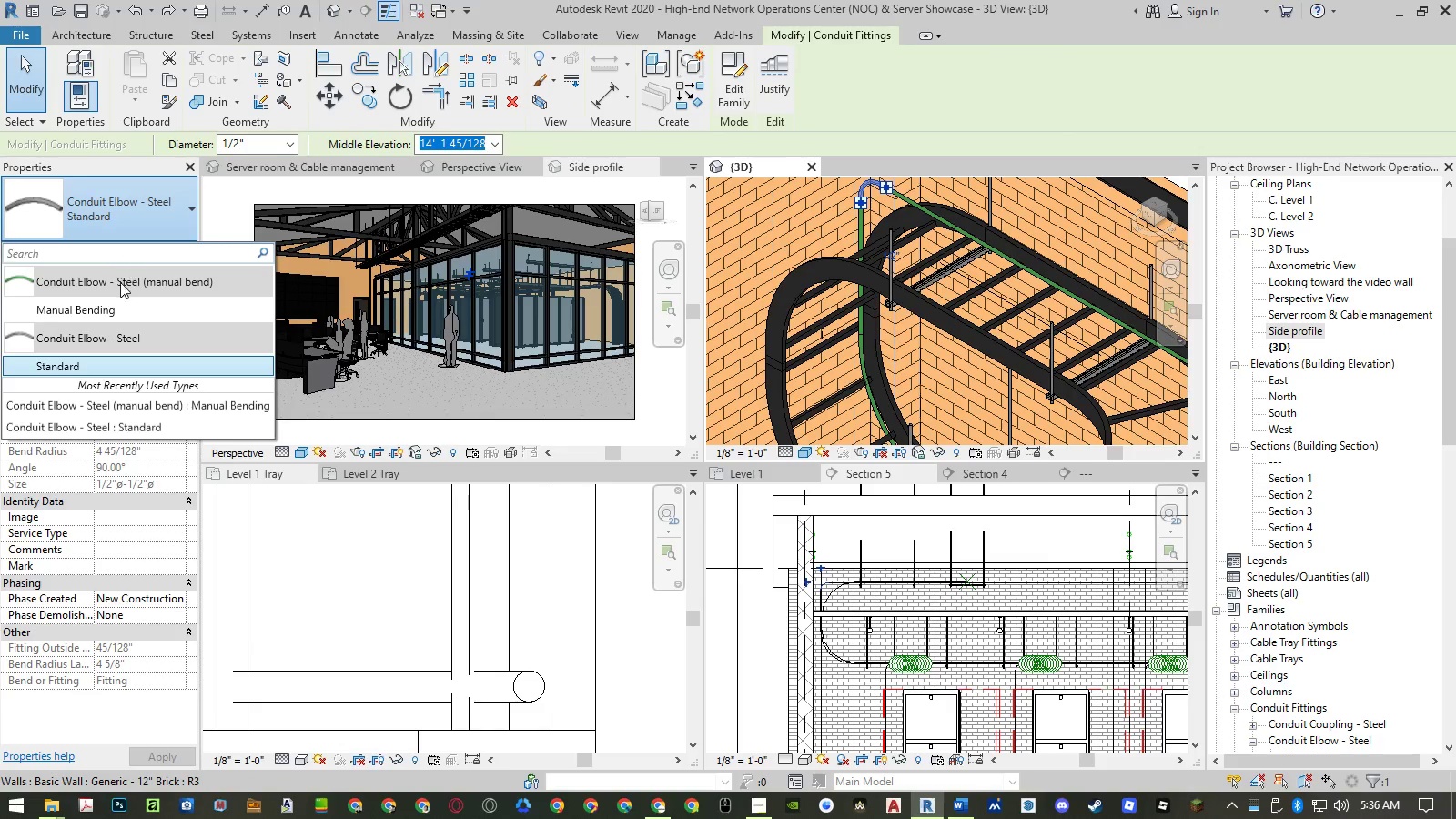 
left_click([111, 307])
 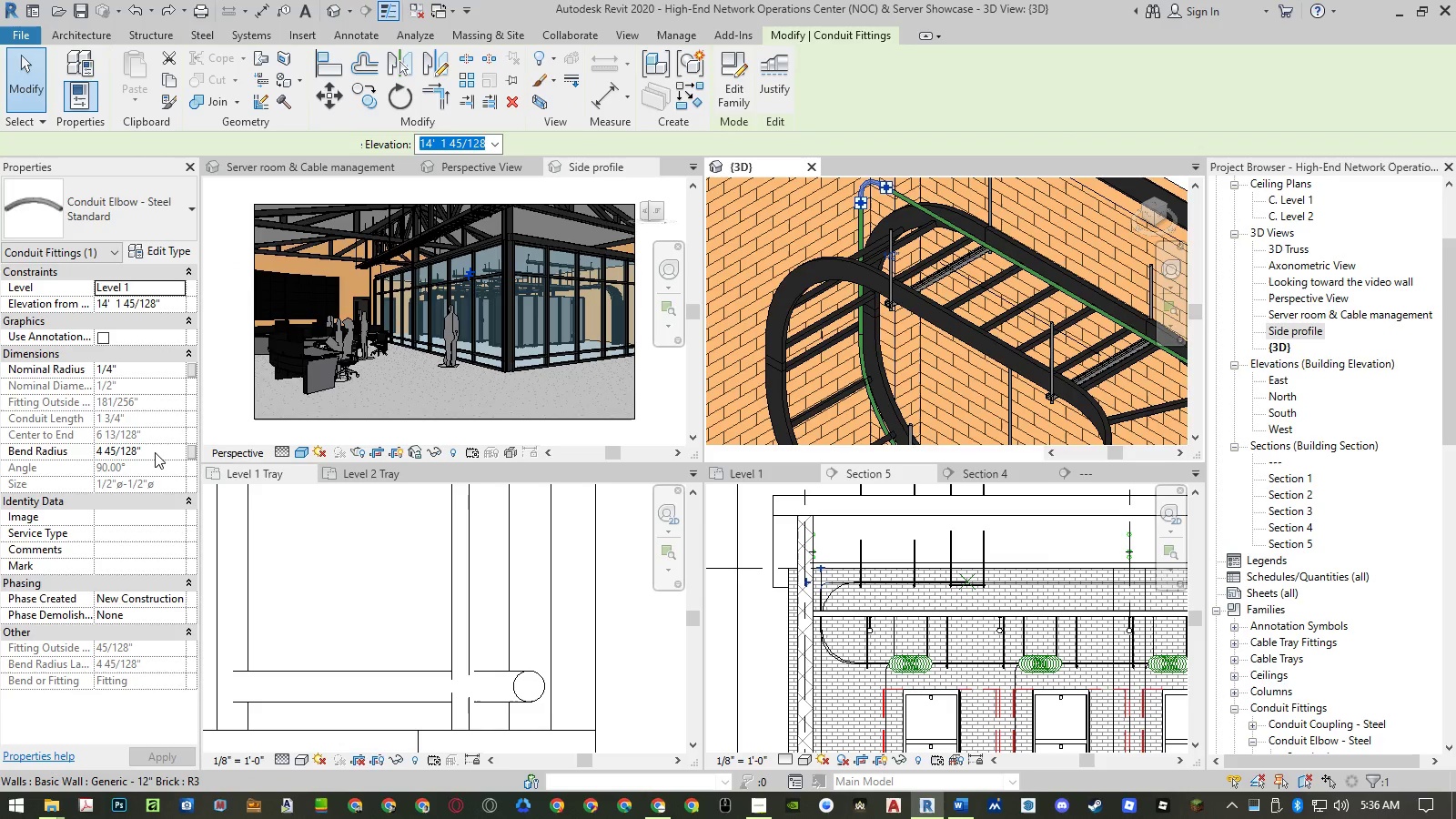 
left_click([155, 452])
 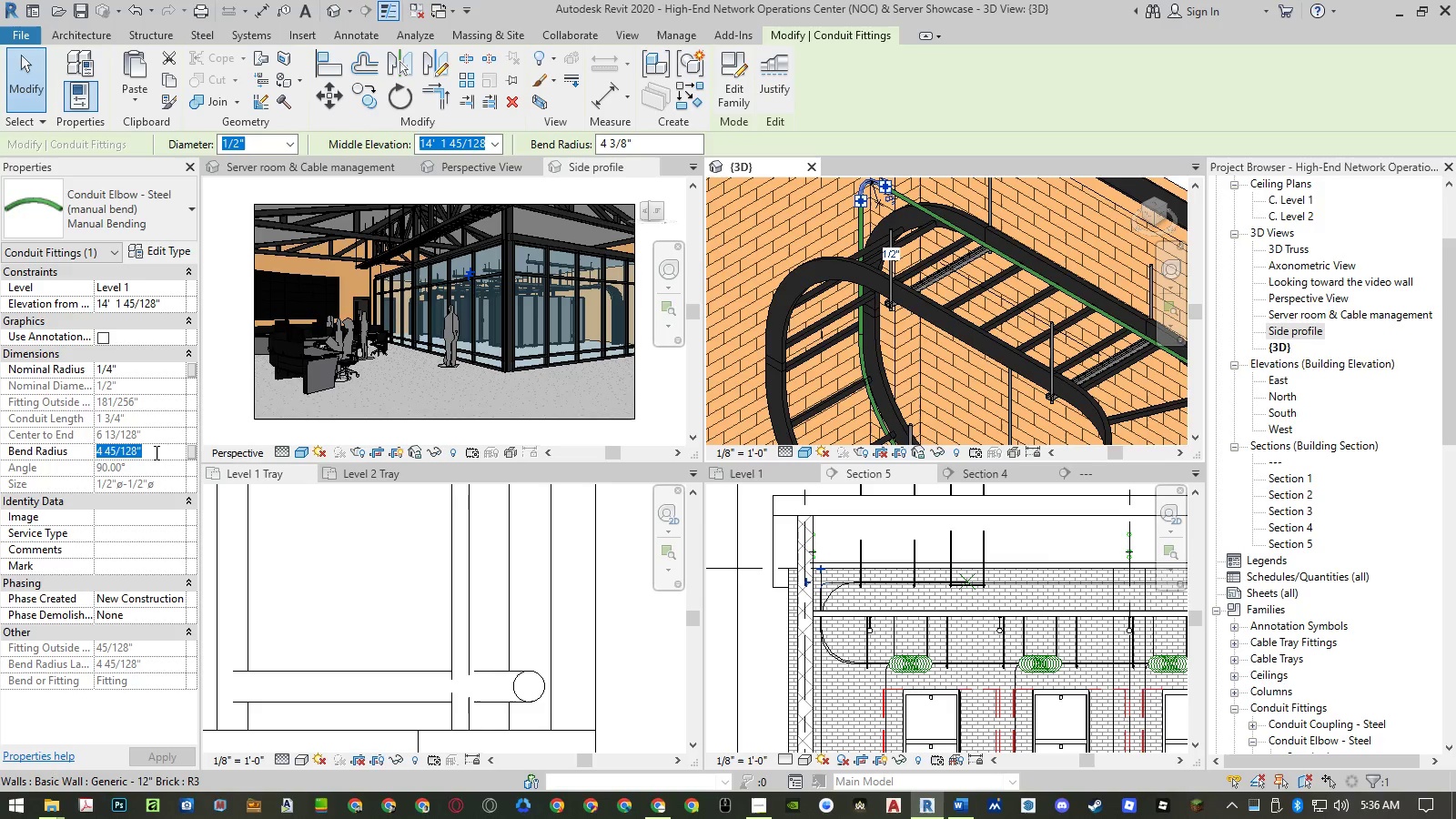 
key(Numpad2)
 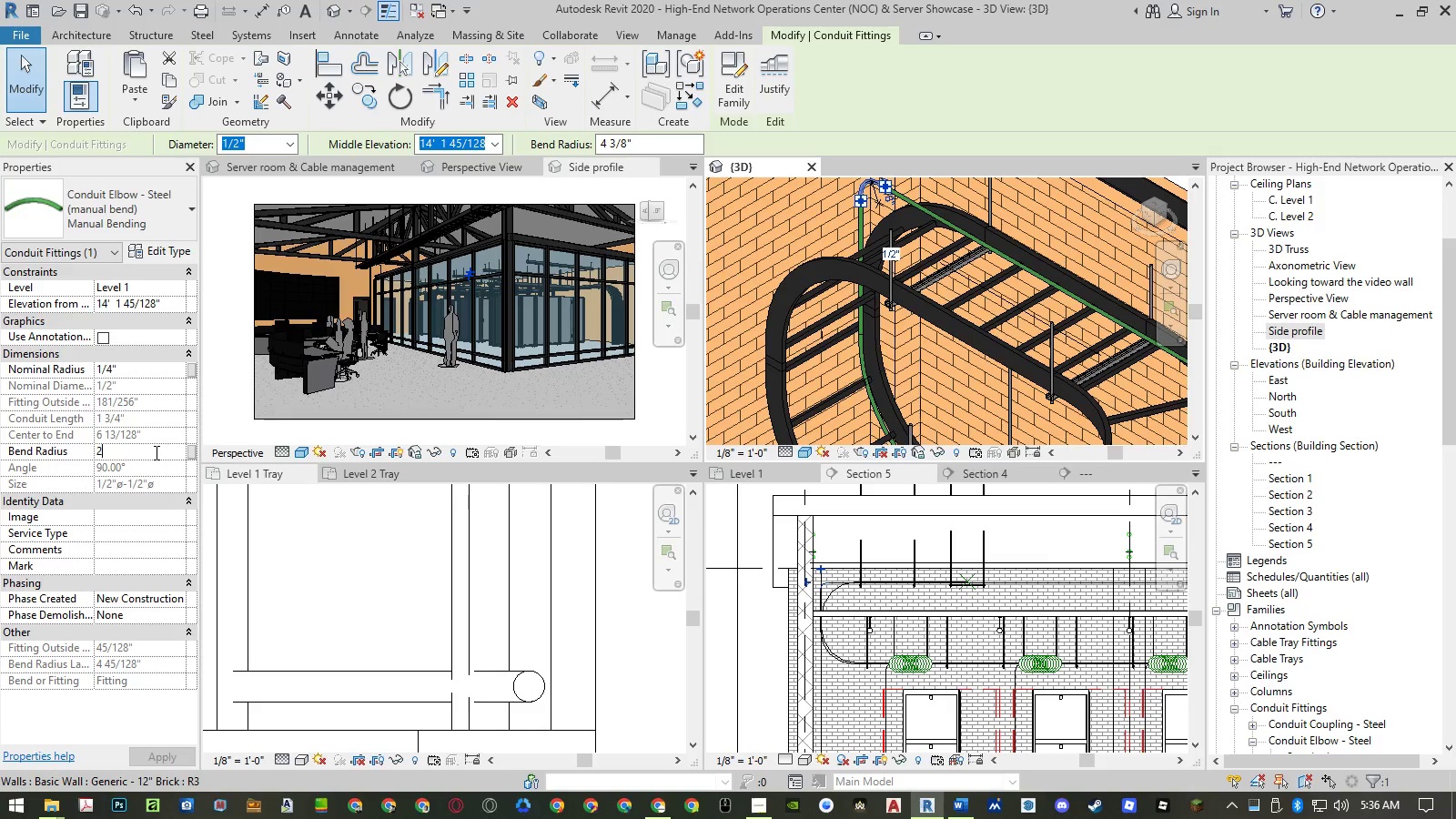 
key(Numpad4)
 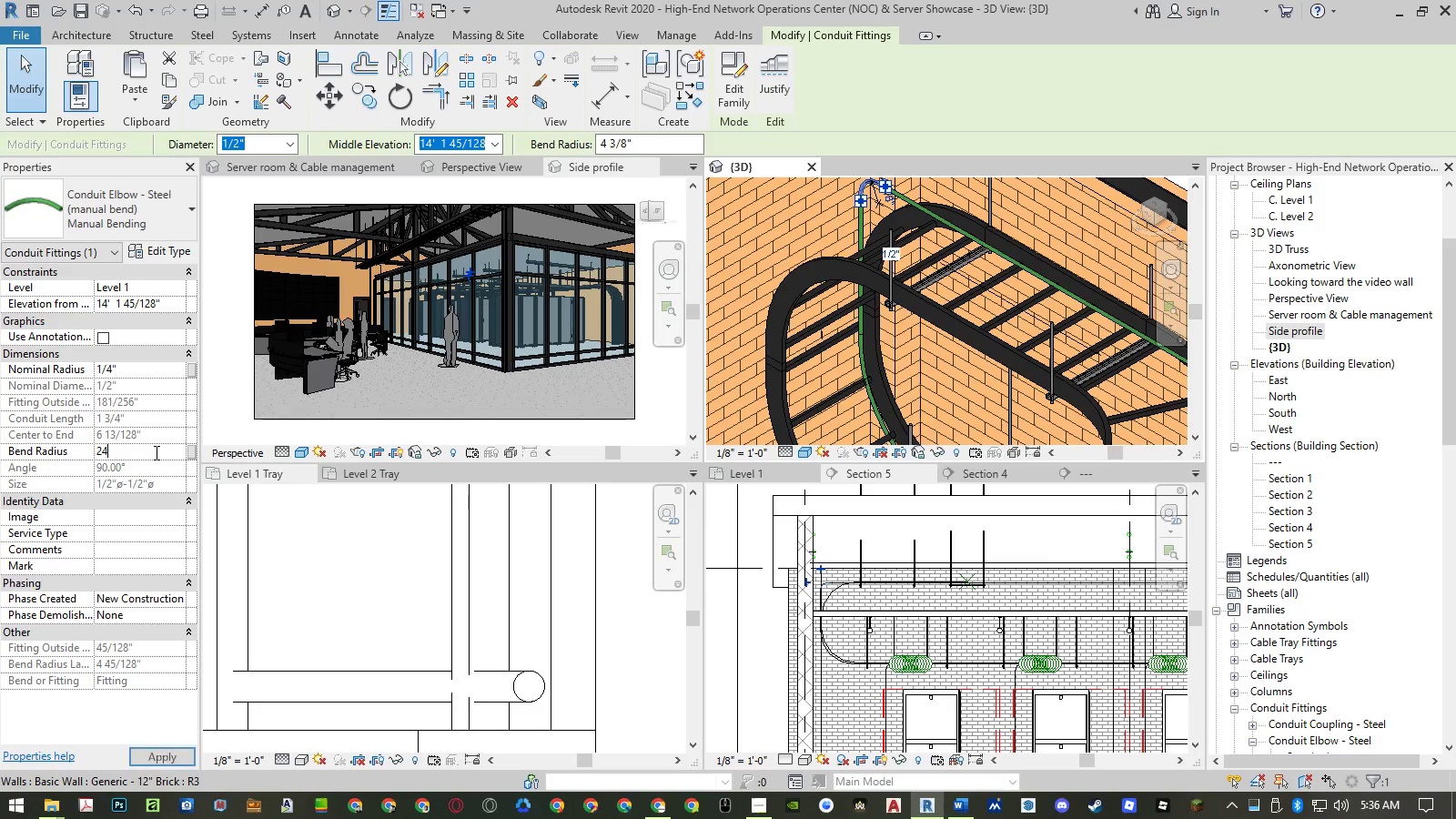 
key(NumpadEnter)
 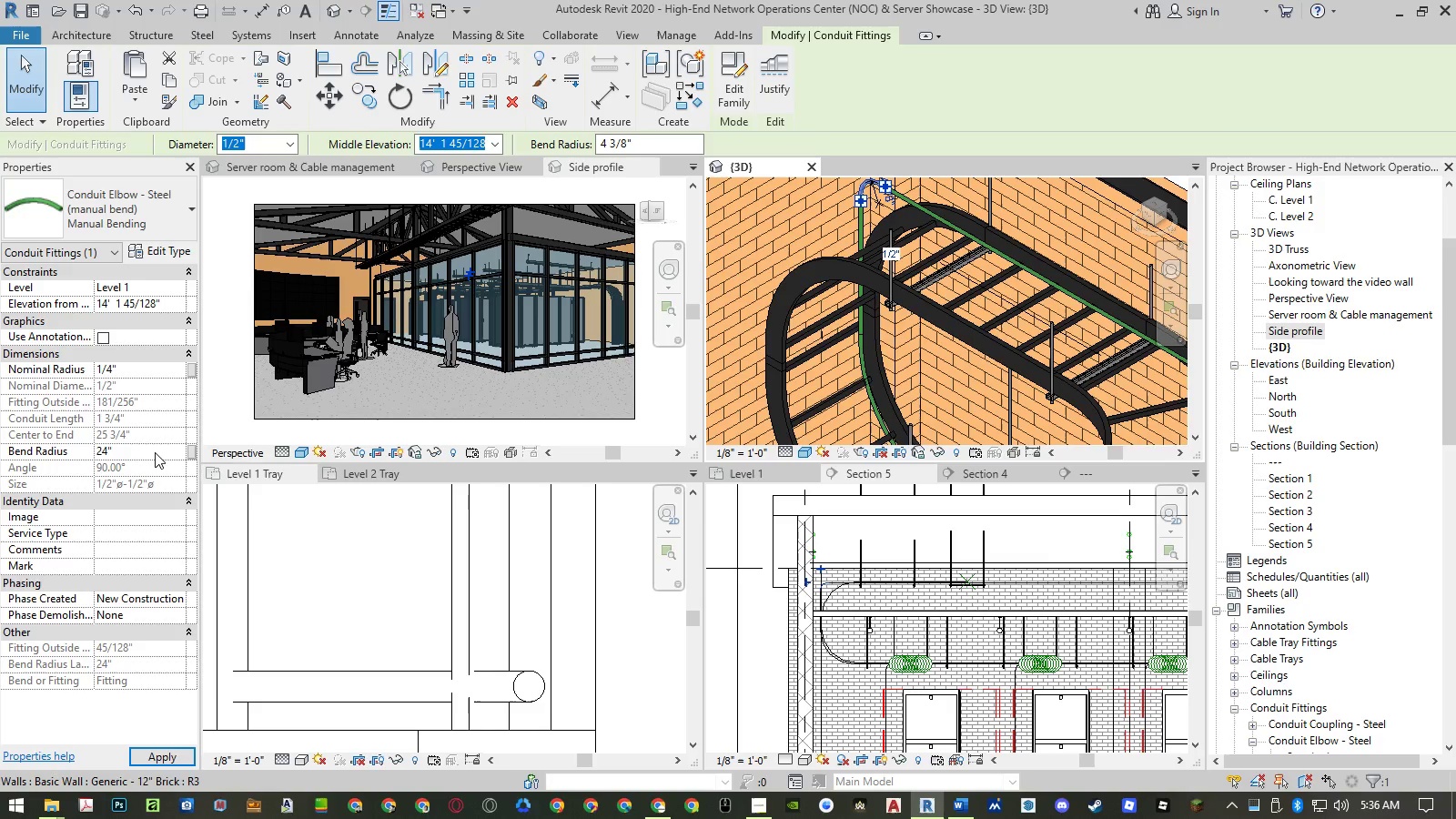 
key(NumpadEnter)
 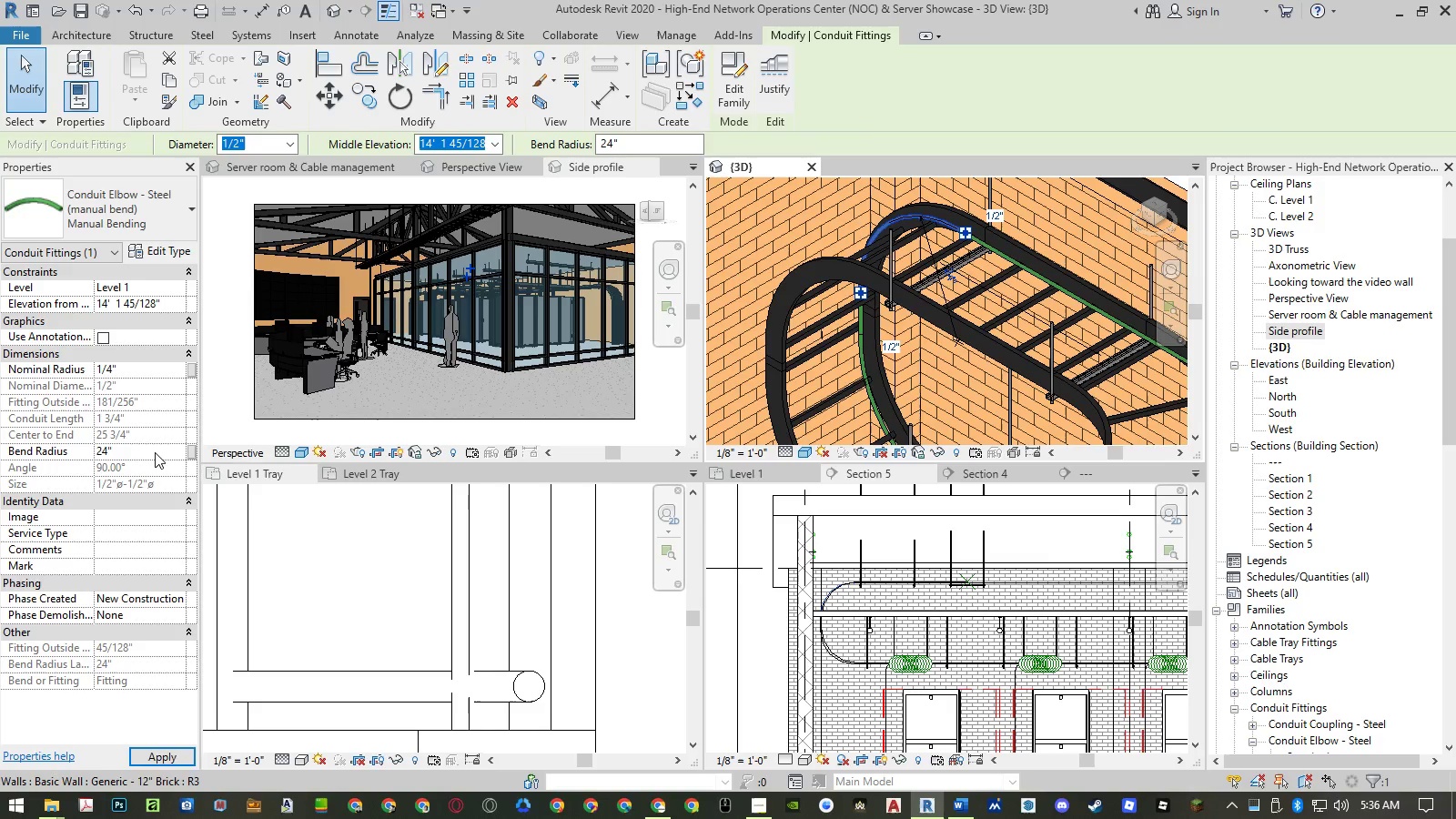 
key(Escape)
 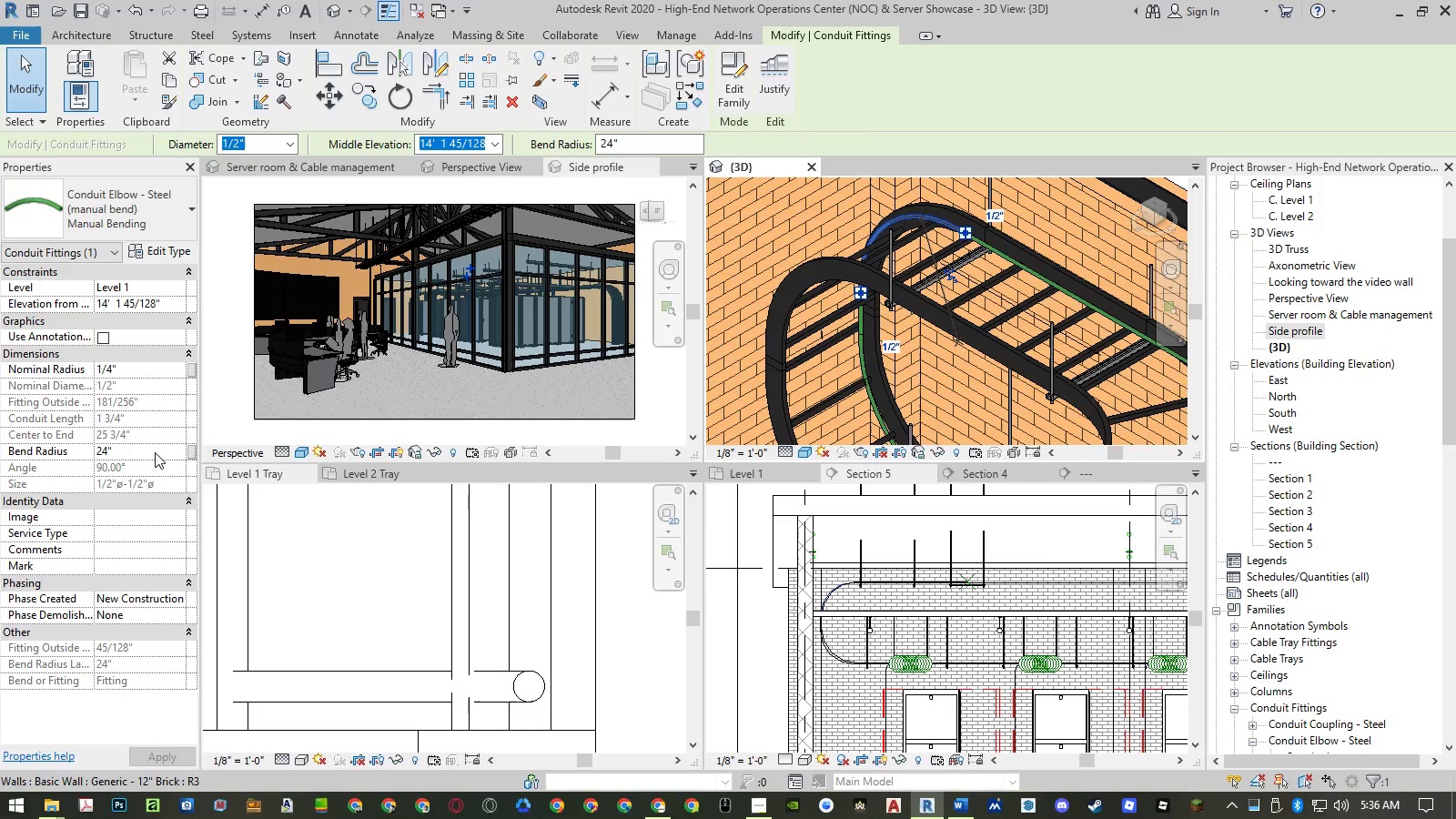 
key(Escape)
 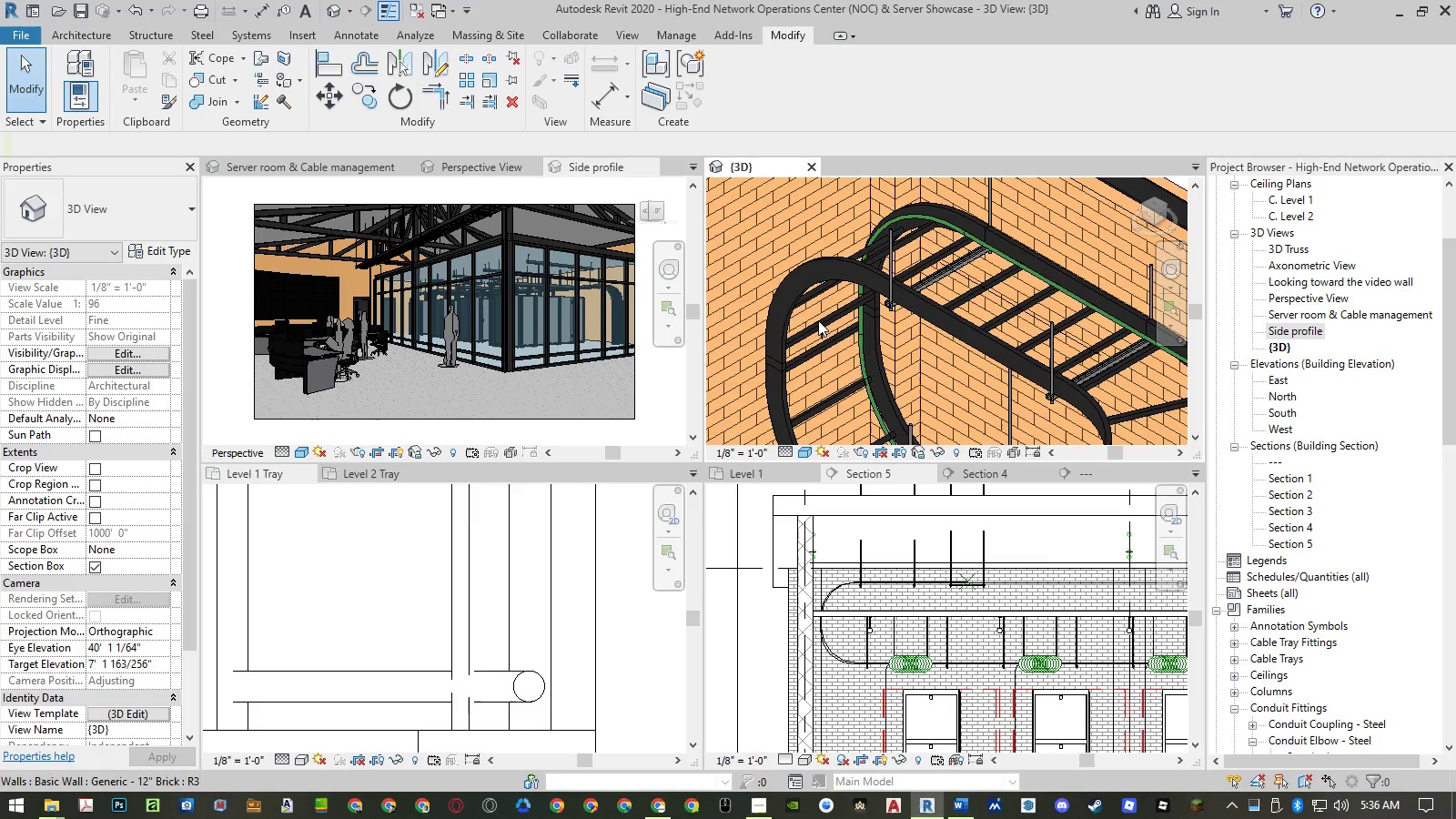 
scroll: coordinate [787, 318], scroll_direction: down, amount: 7.0
 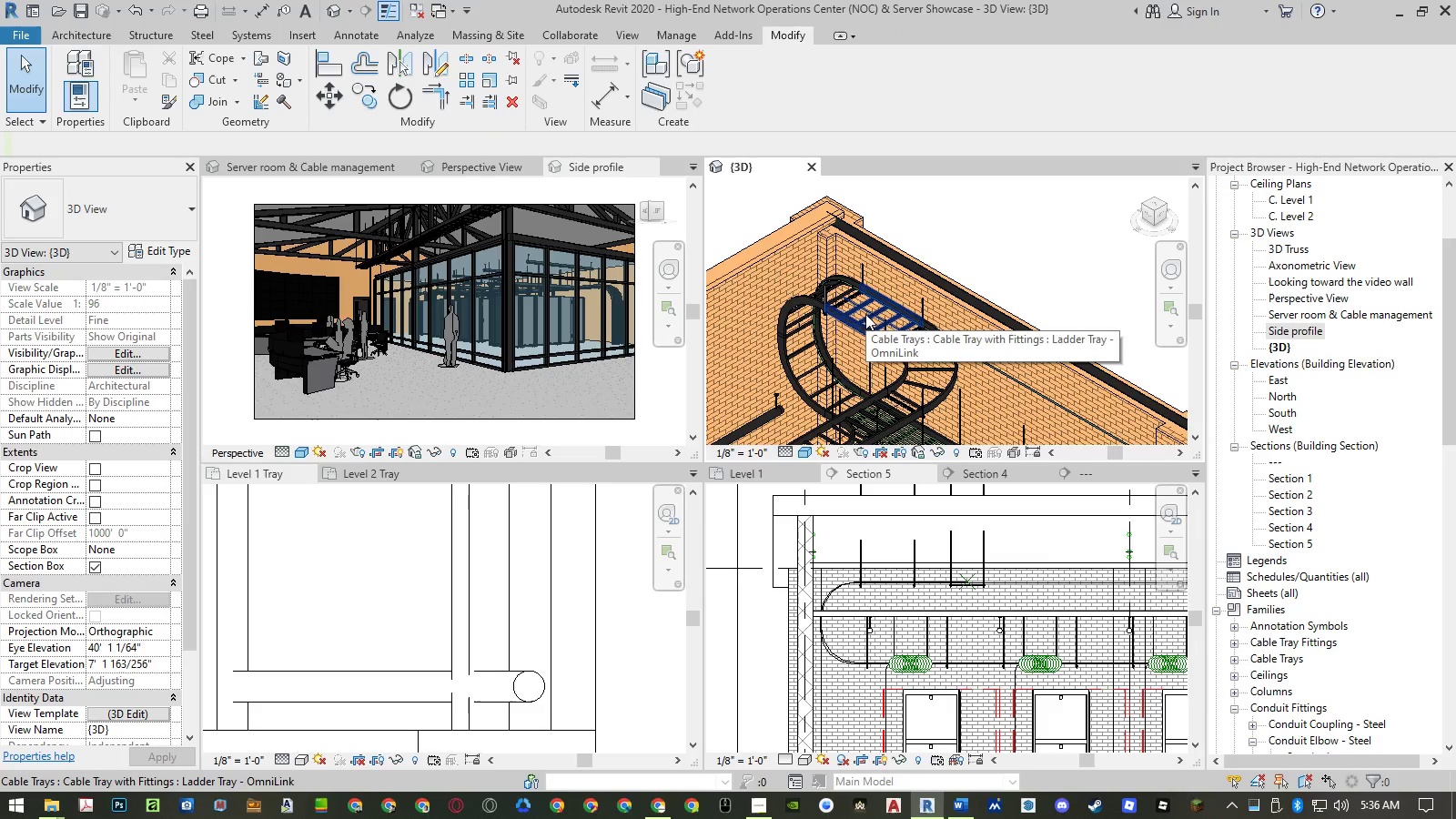 
scroll: coordinate [895, 315], scroll_direction: up, amount: 6.0
 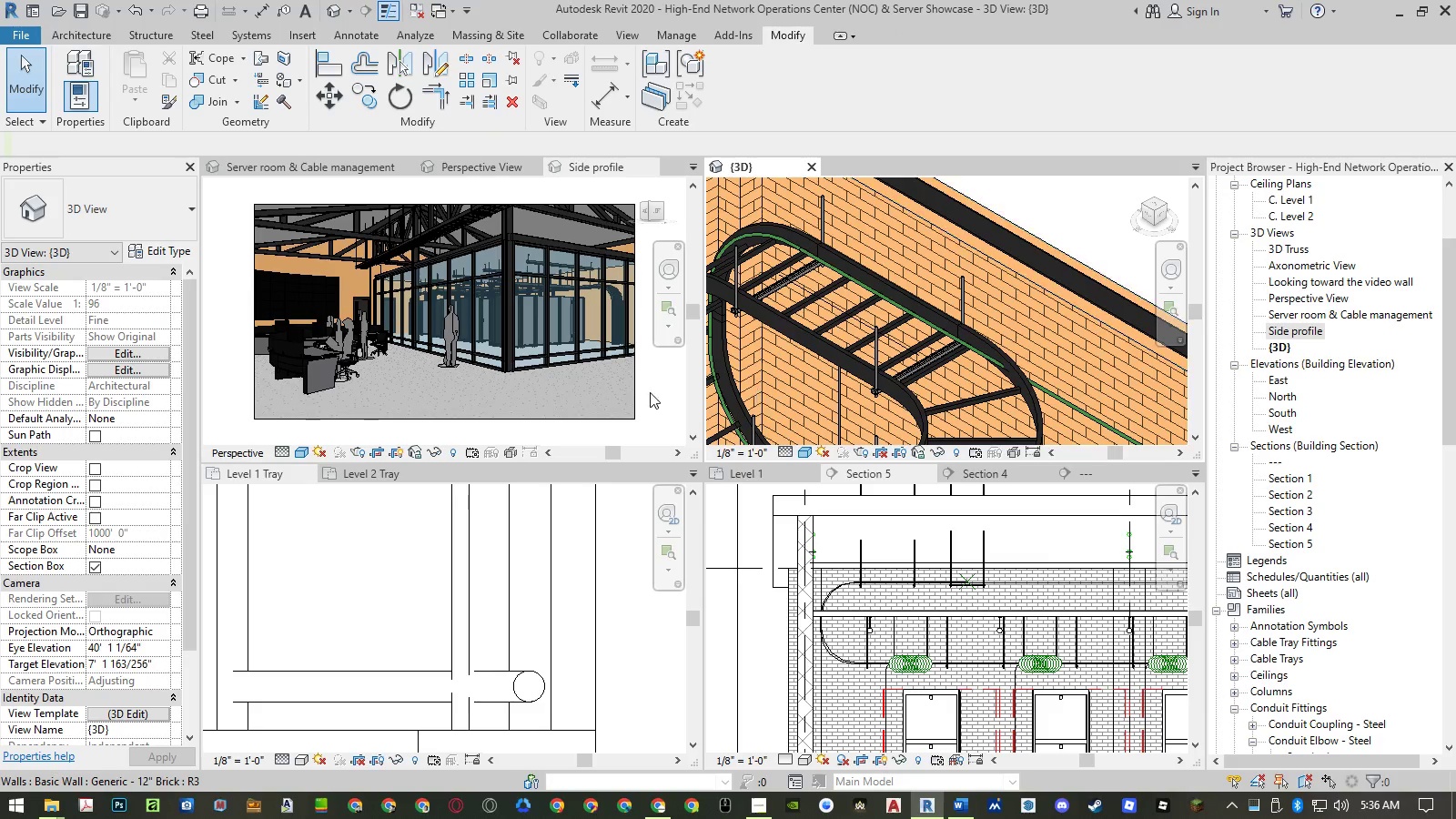 
left_click([400, 469])
 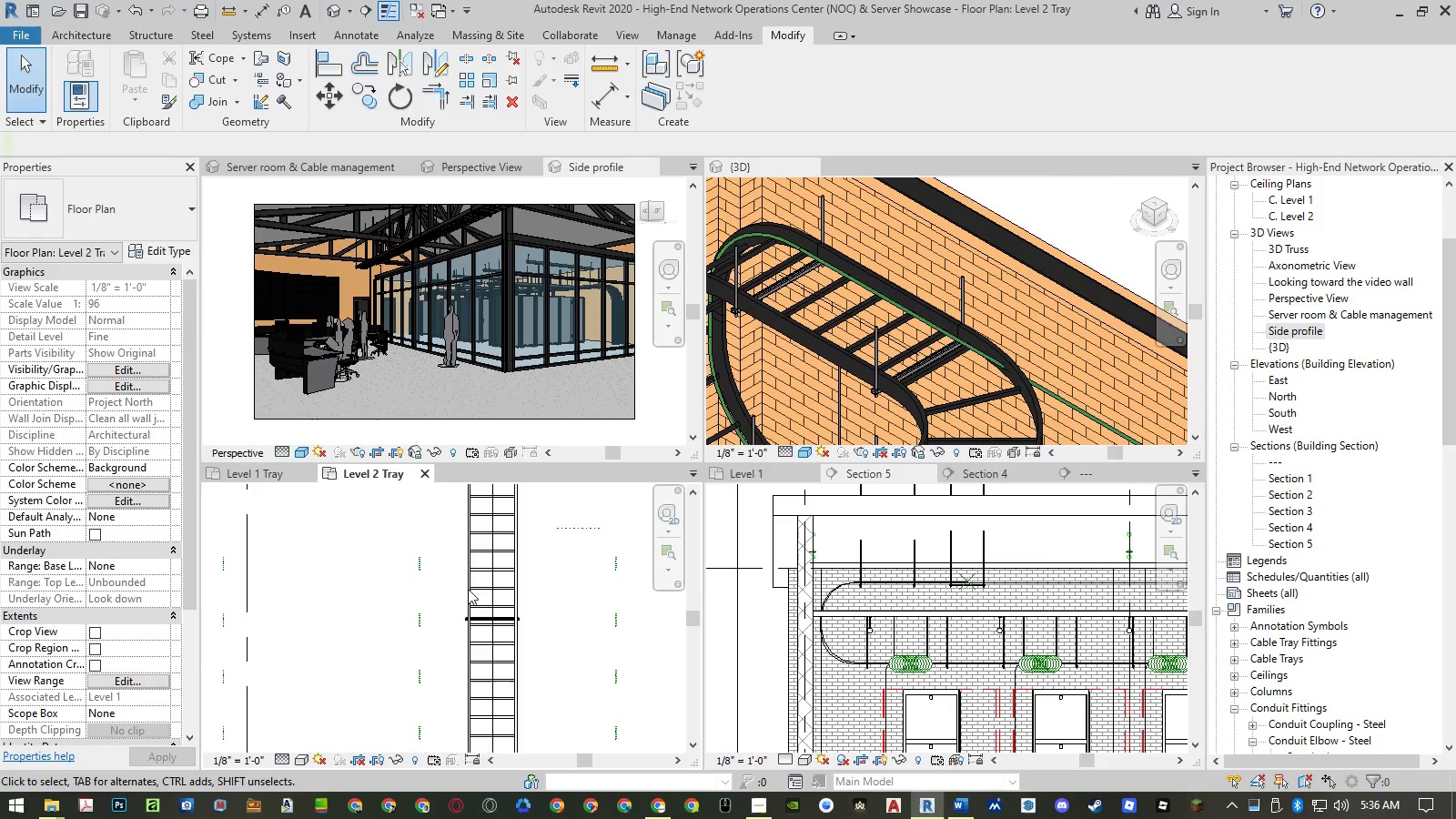 
scroll: coordinate [493, 557], scroll_direction: down, amount: 9.0
 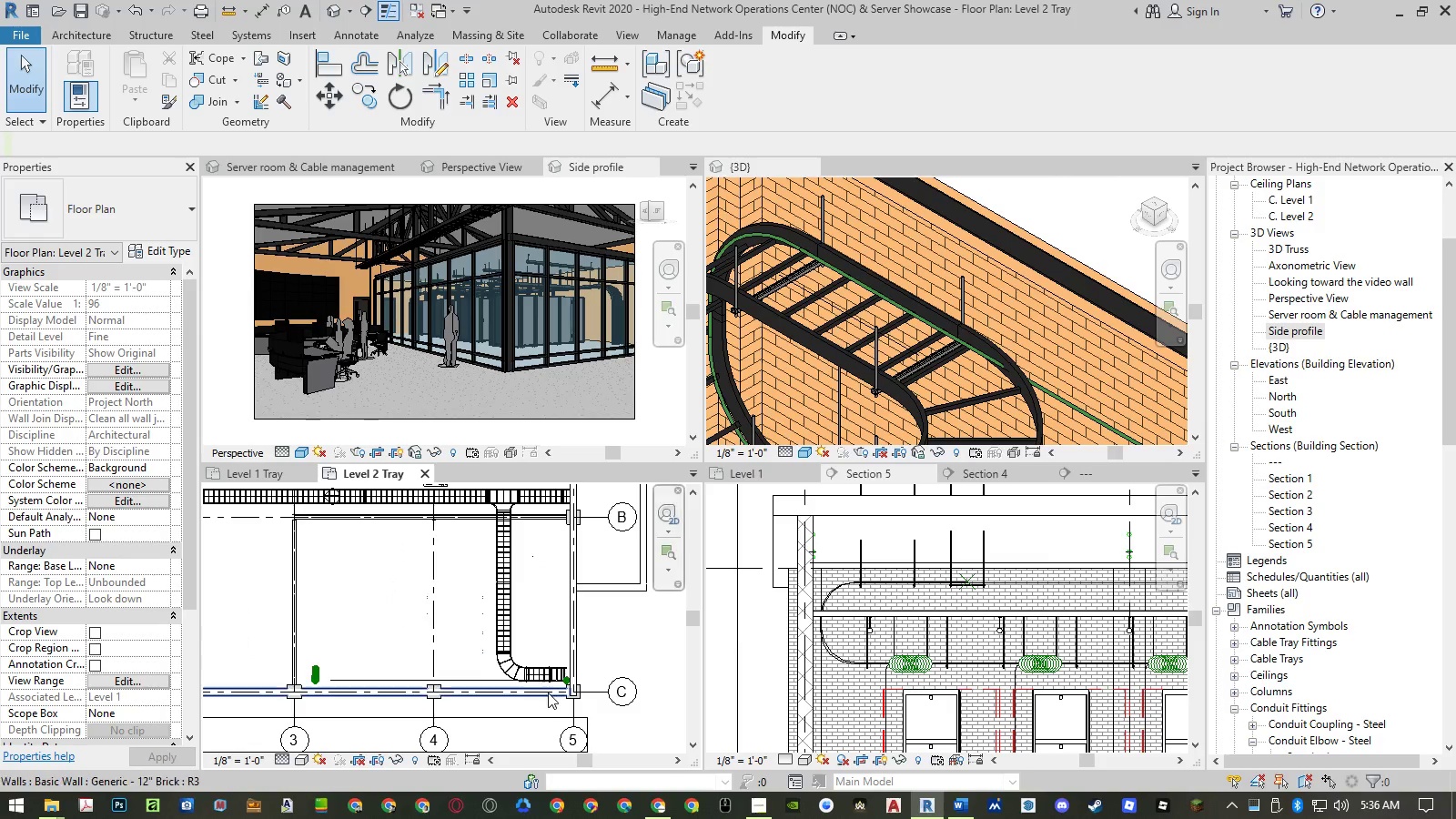 
scroll: coordinate [503, 654], scroll_direction: up, amount: 19.0
 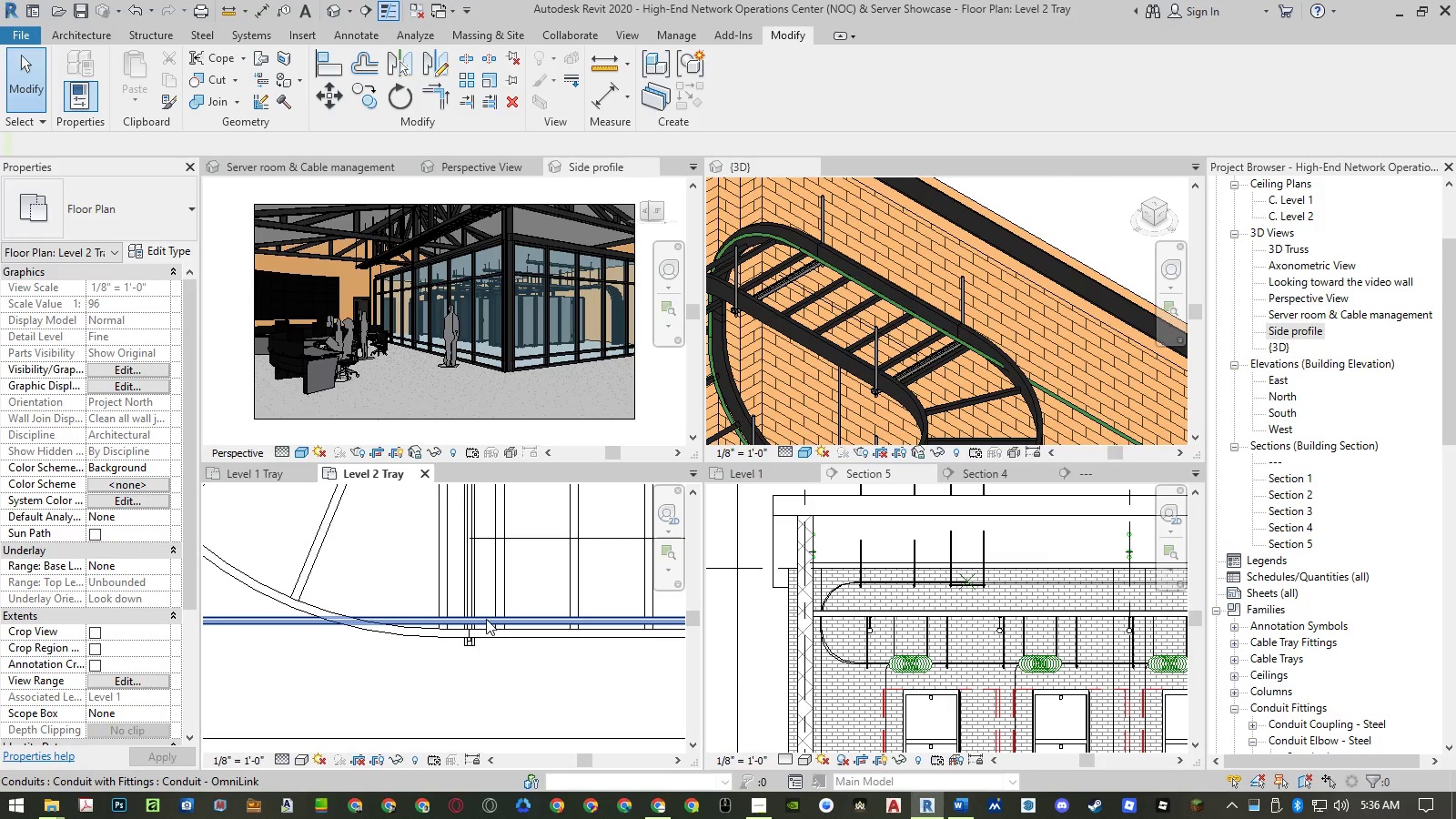 
type(al)
 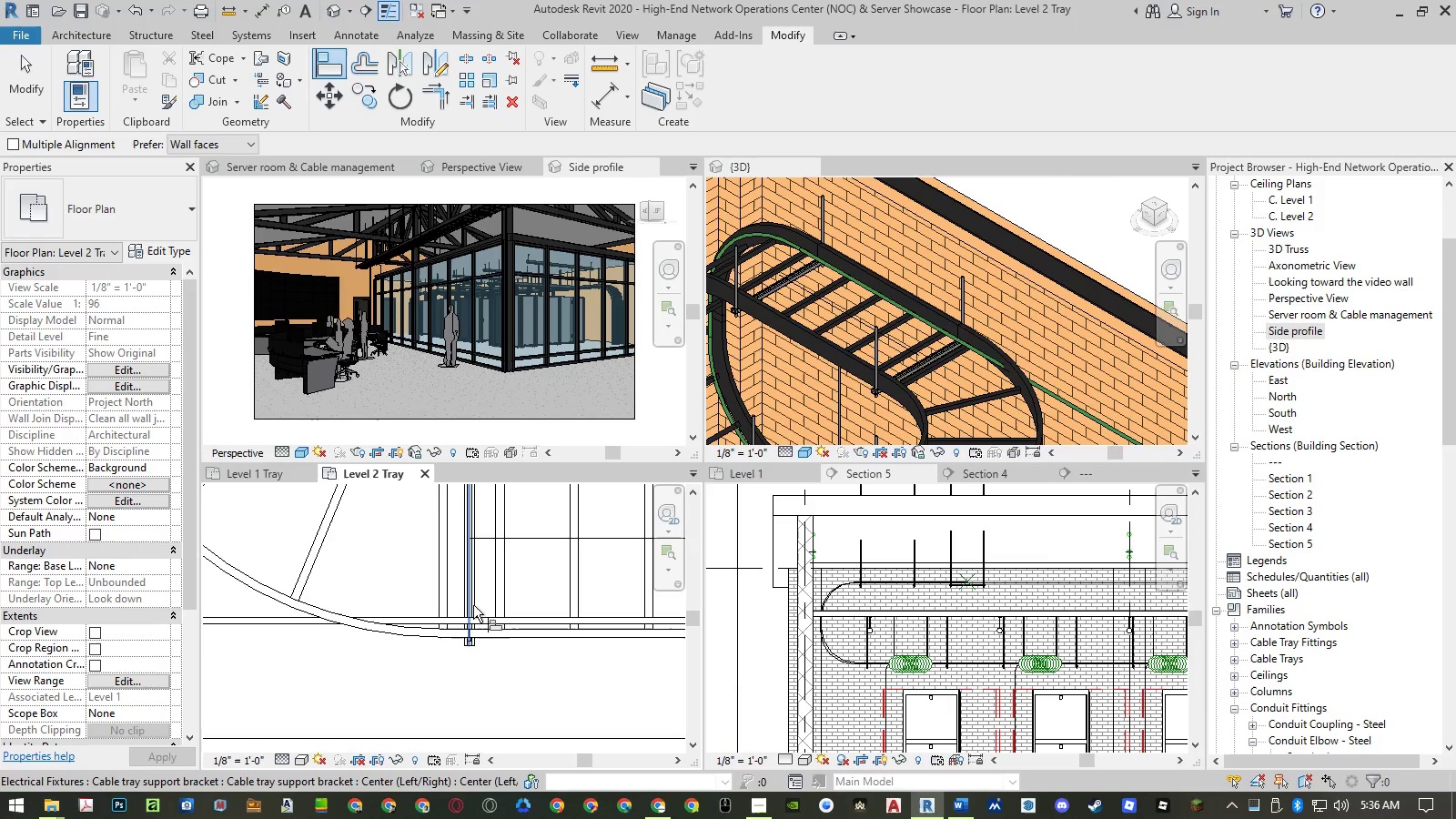 
scroll: coordinate [472, 604], scroll_direction: up, amount: 5.0
 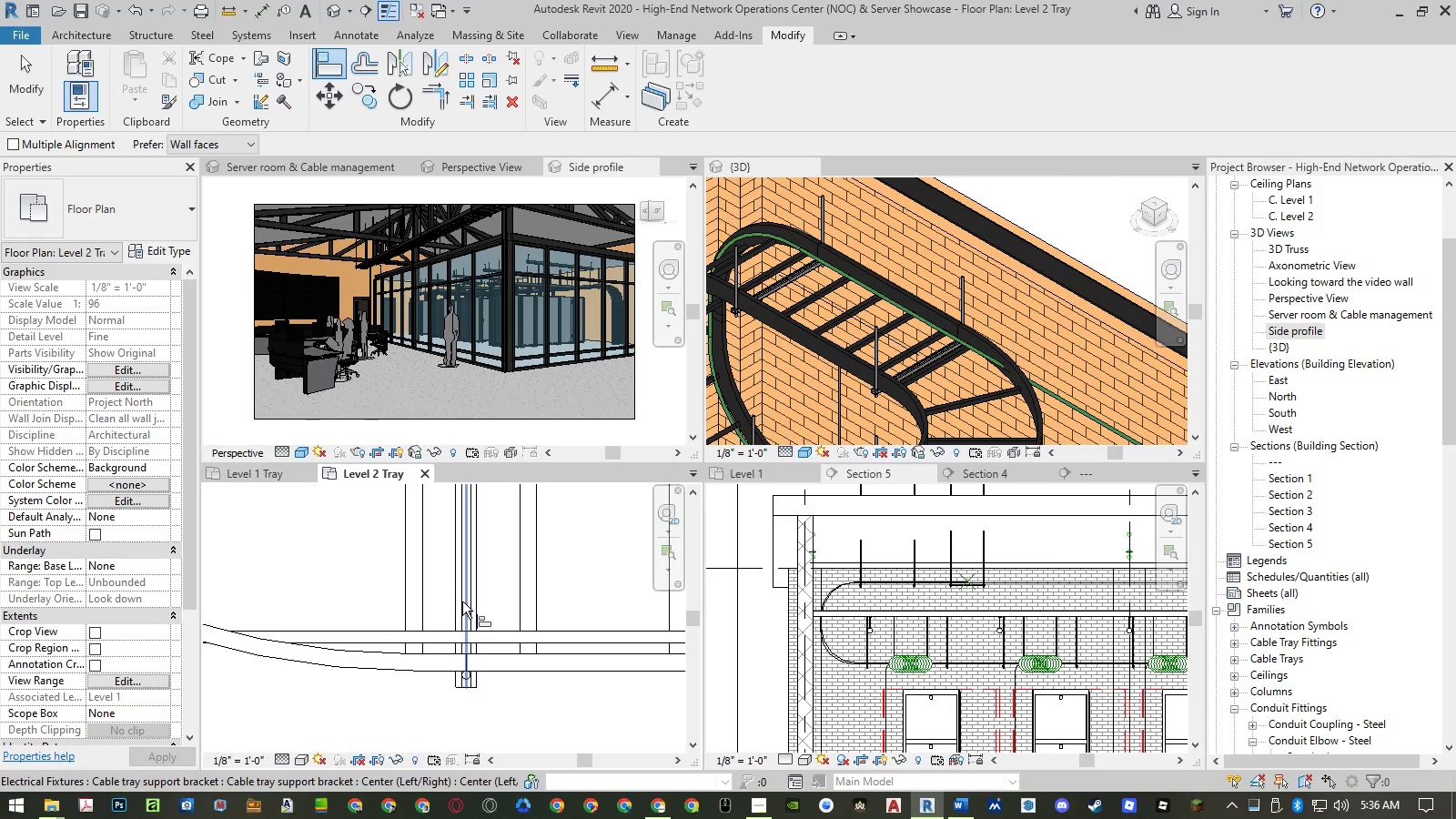 
left_click([462, 602])
 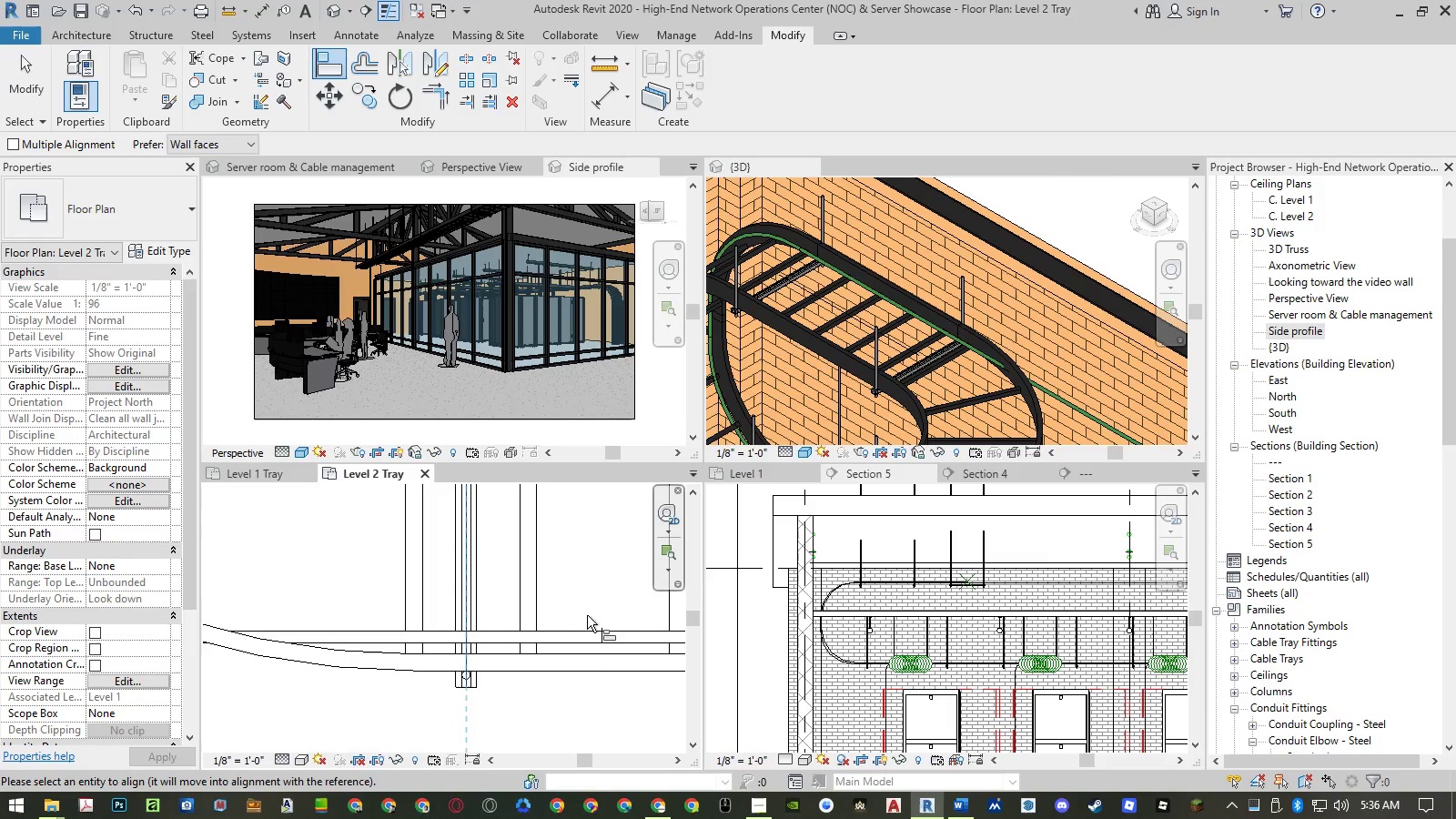 
scroll: coordinate [652, 625], scroll_direction: down, amount: 20.0
 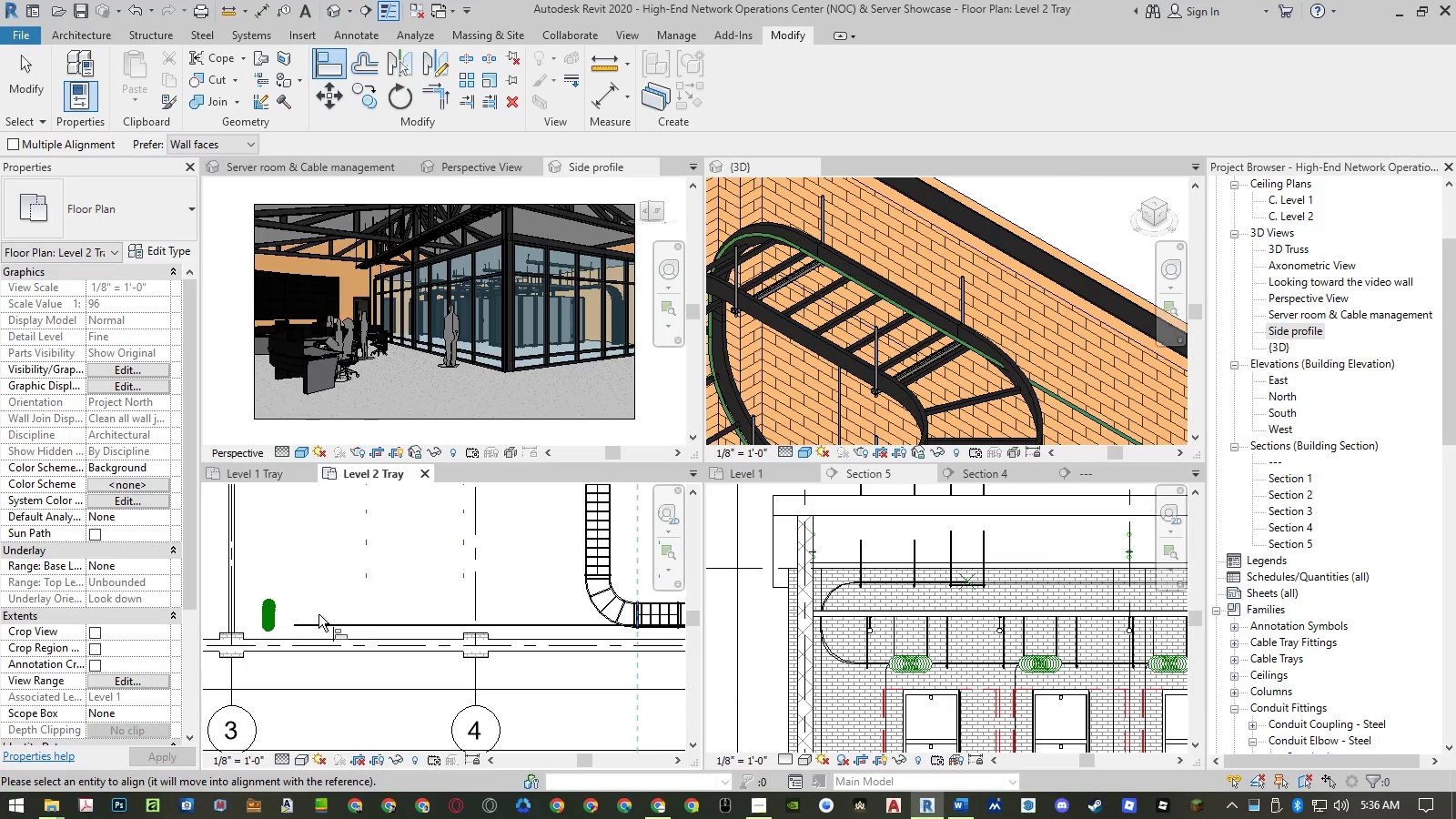 
scroll: coordinate [305, 623], scroll_direction: up, amount: 16.0
 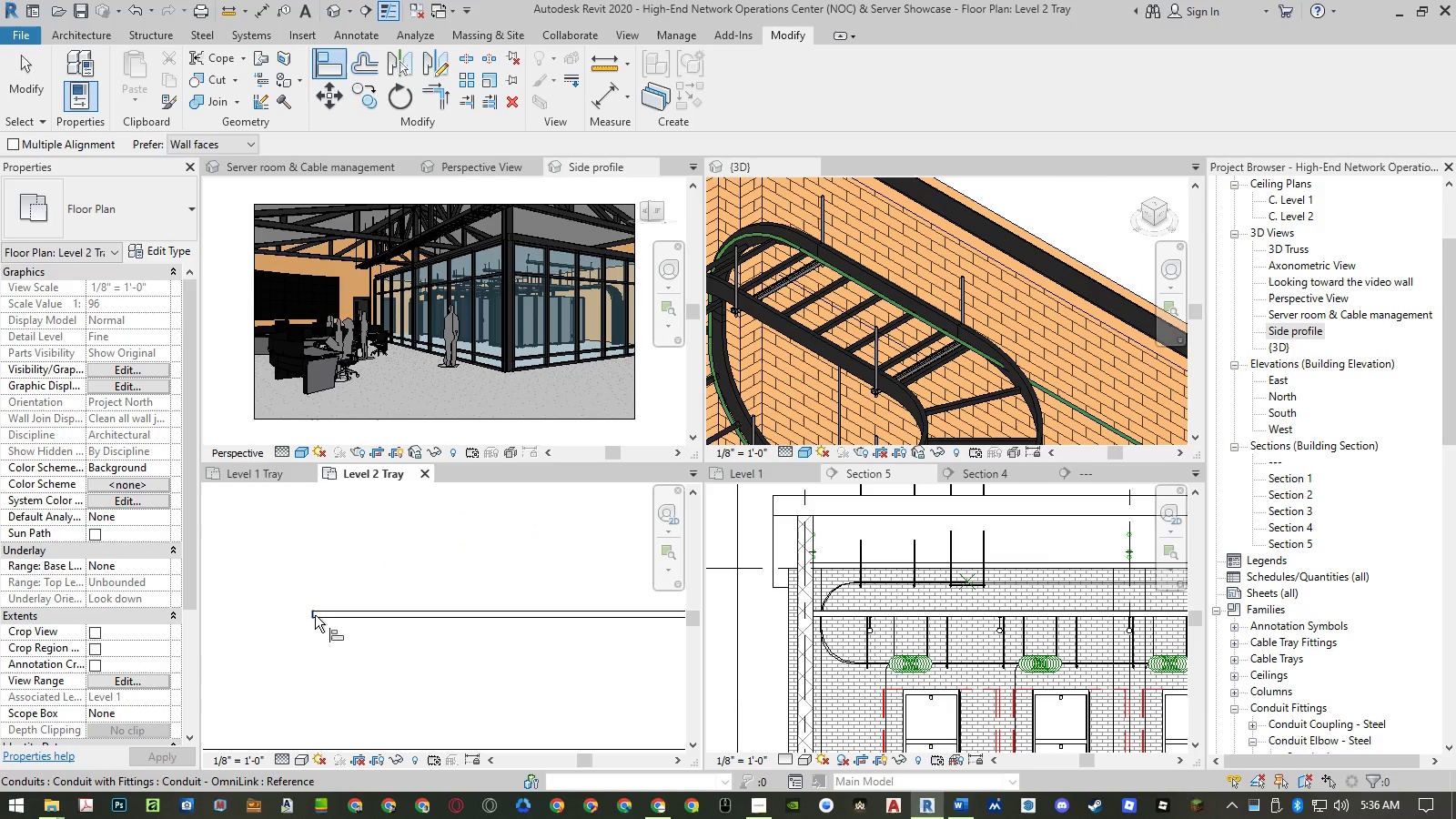 
left_click([315, 615])
 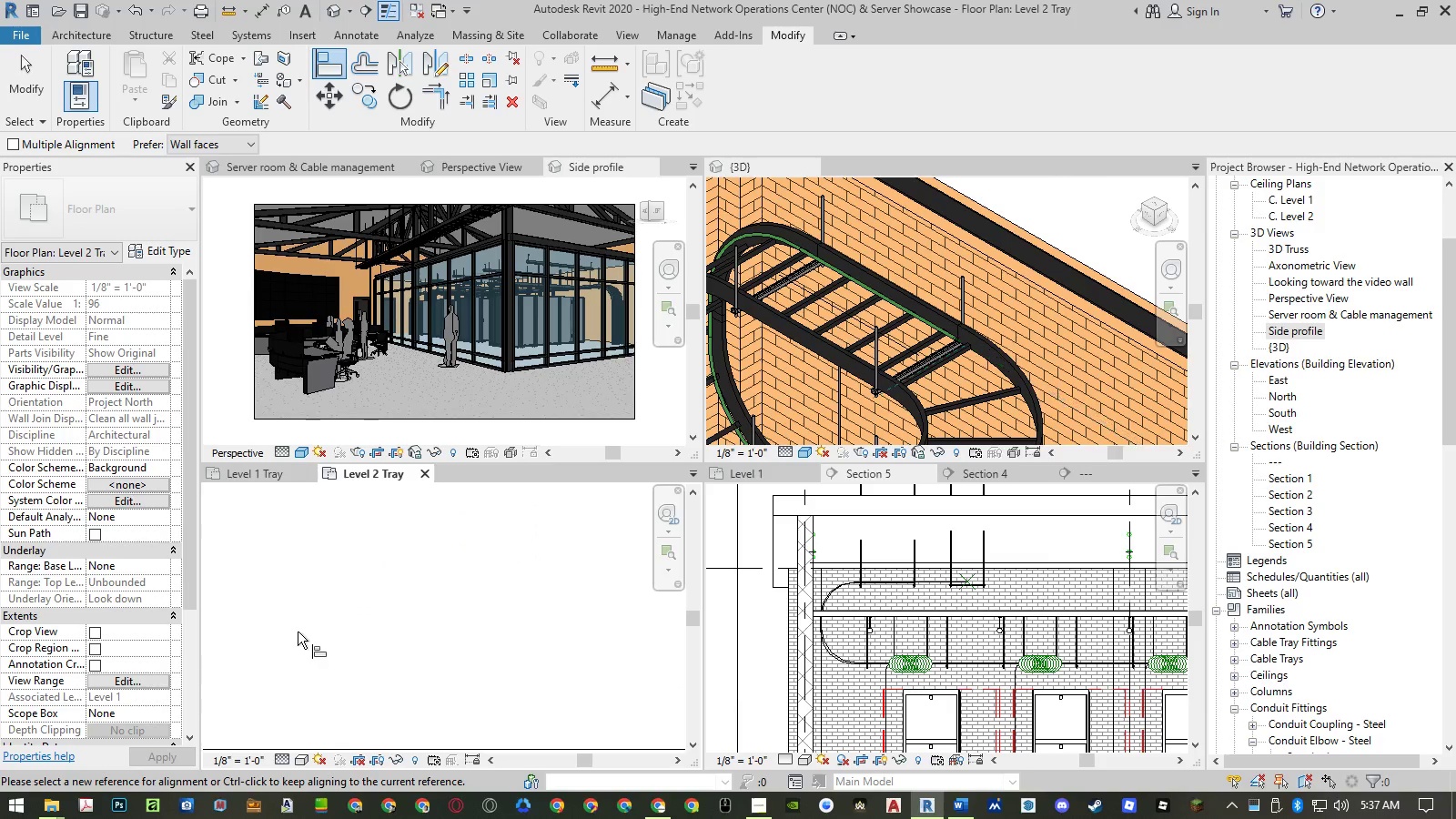 
key(Escape)
 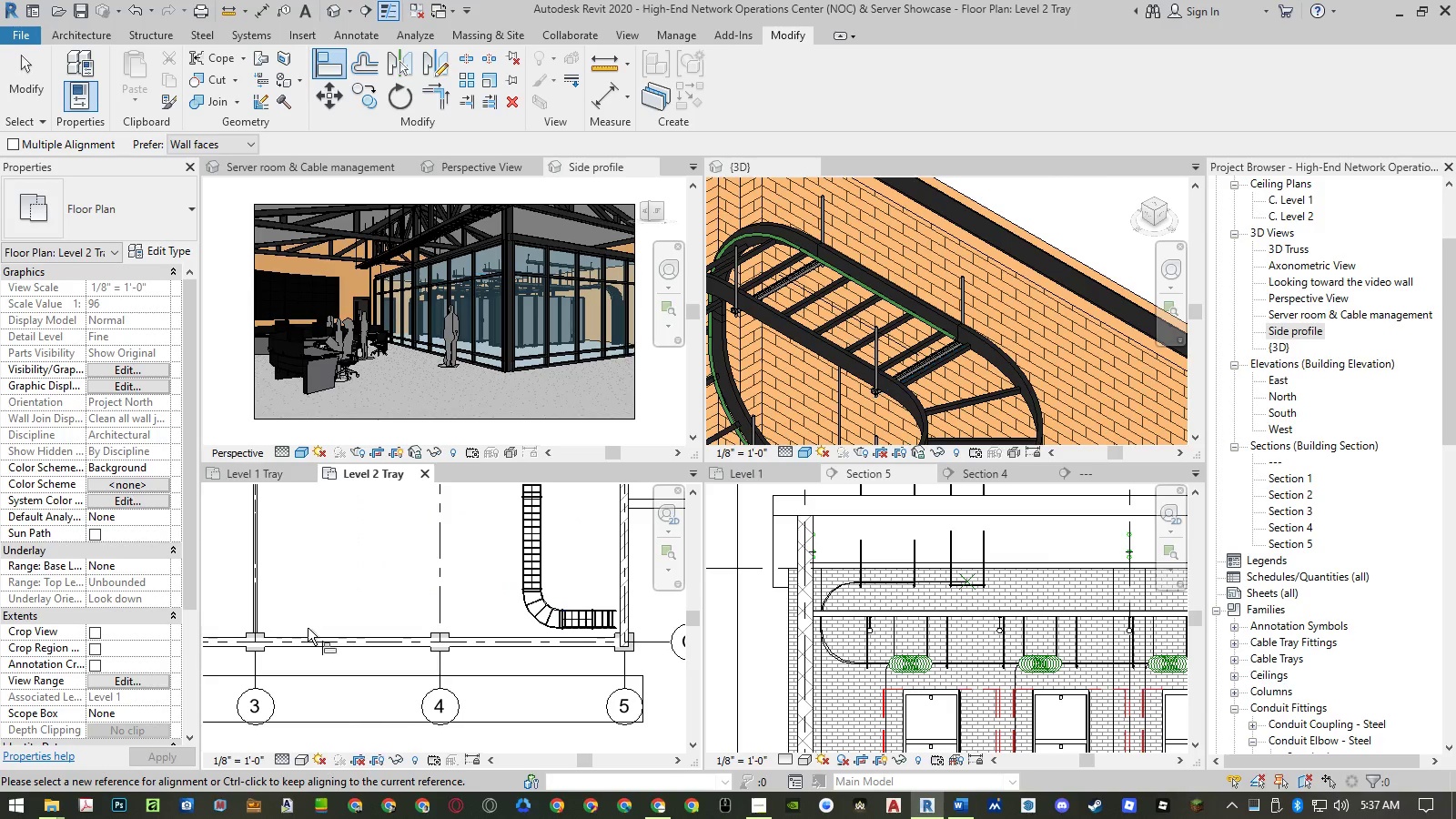 
scroll: coordinate [302, 628], scroll_direction: down, amount: 18.0
 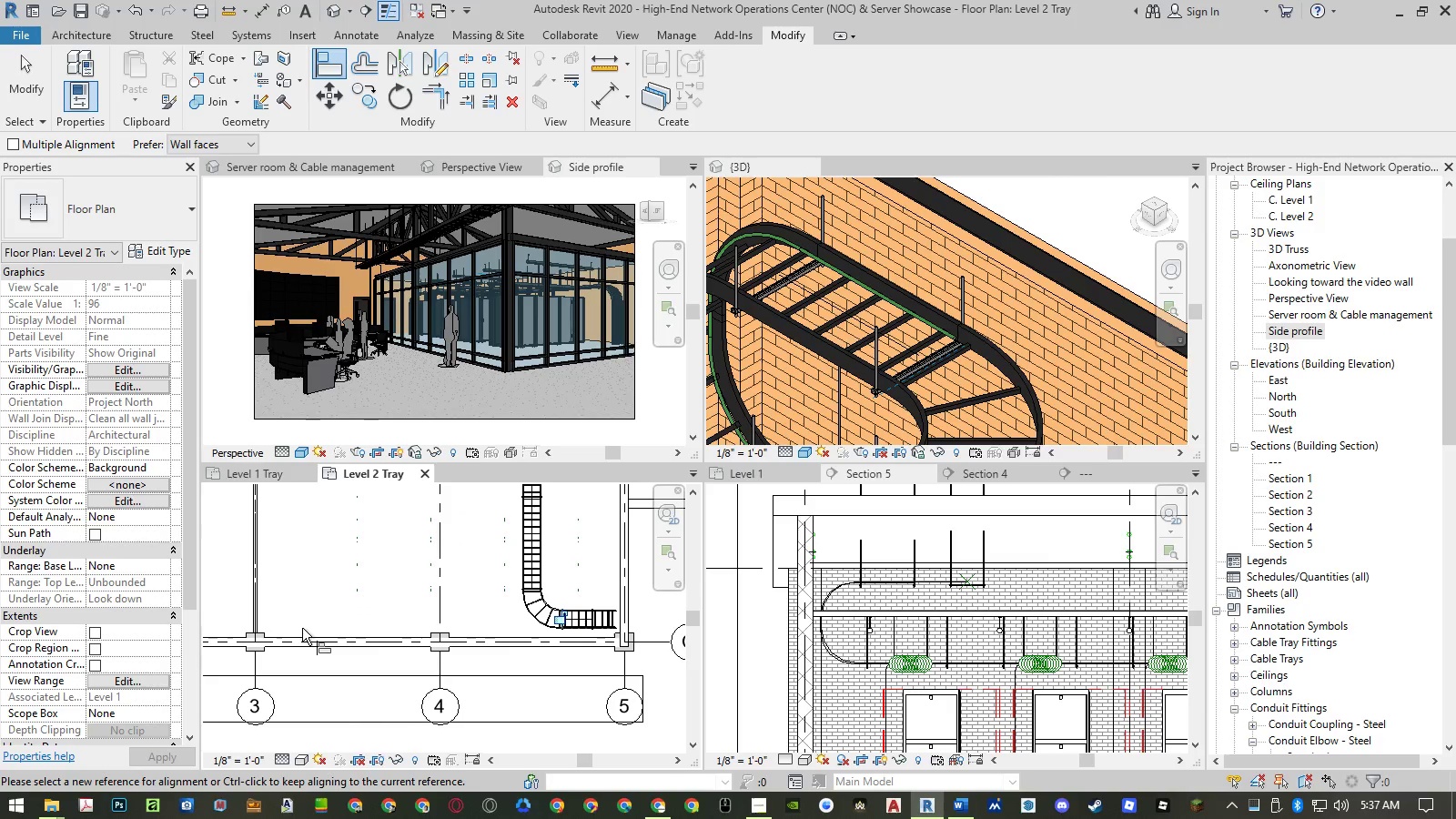 
key(Escape)
 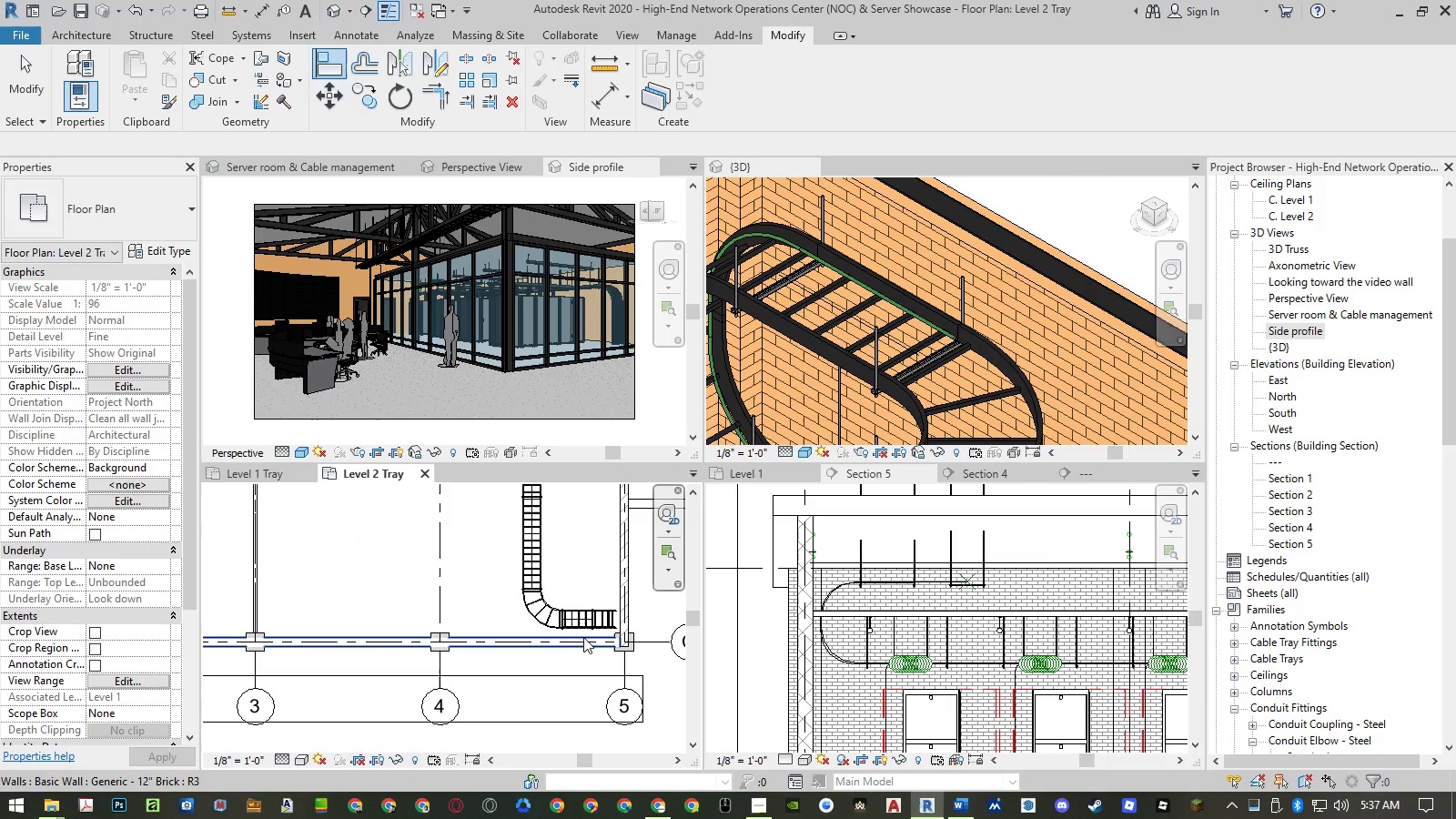 
scroll: coordinate [593, 609], scroll_direction: up, amount: 15.0
 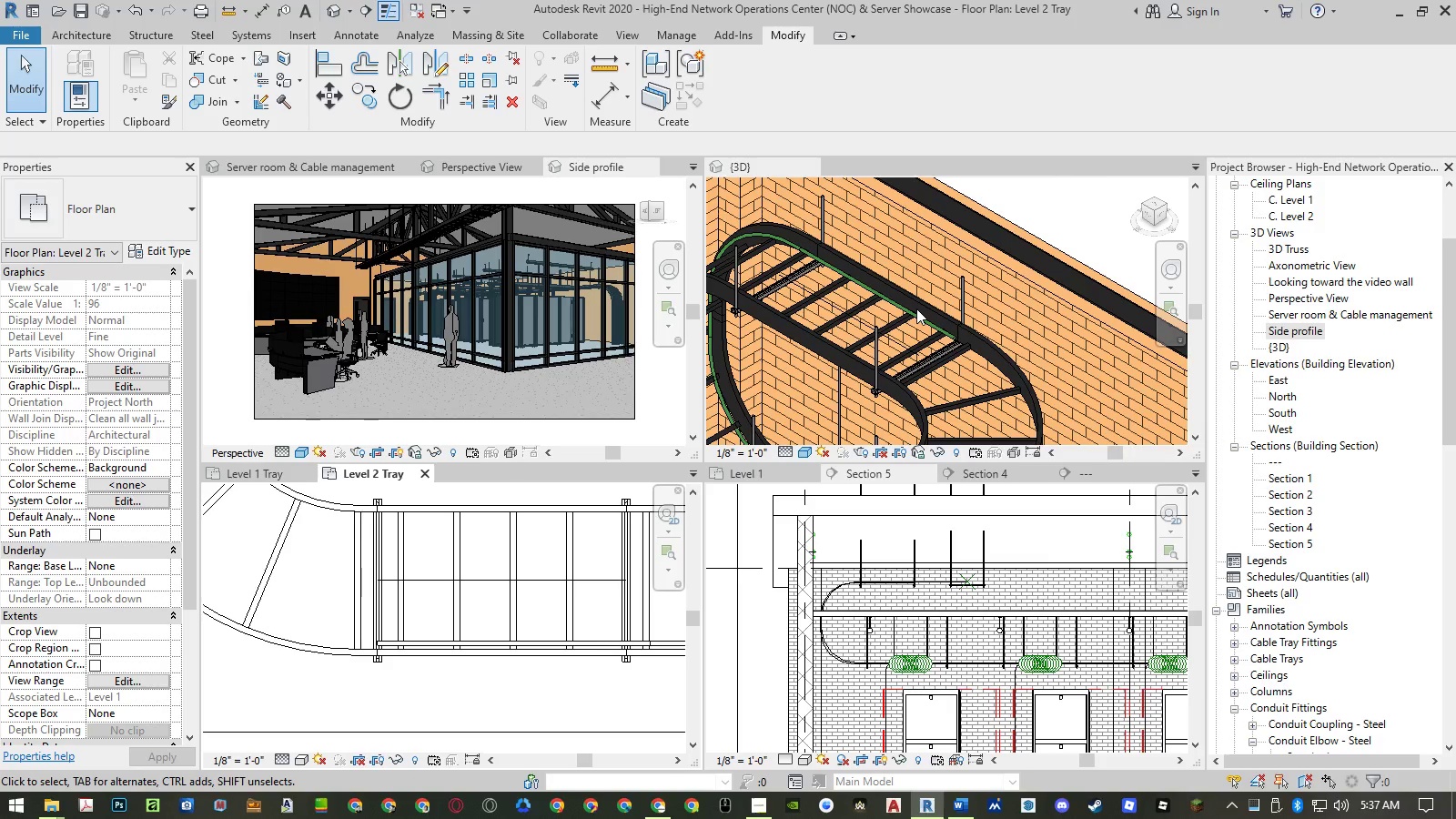 
left_click([911, 313])
 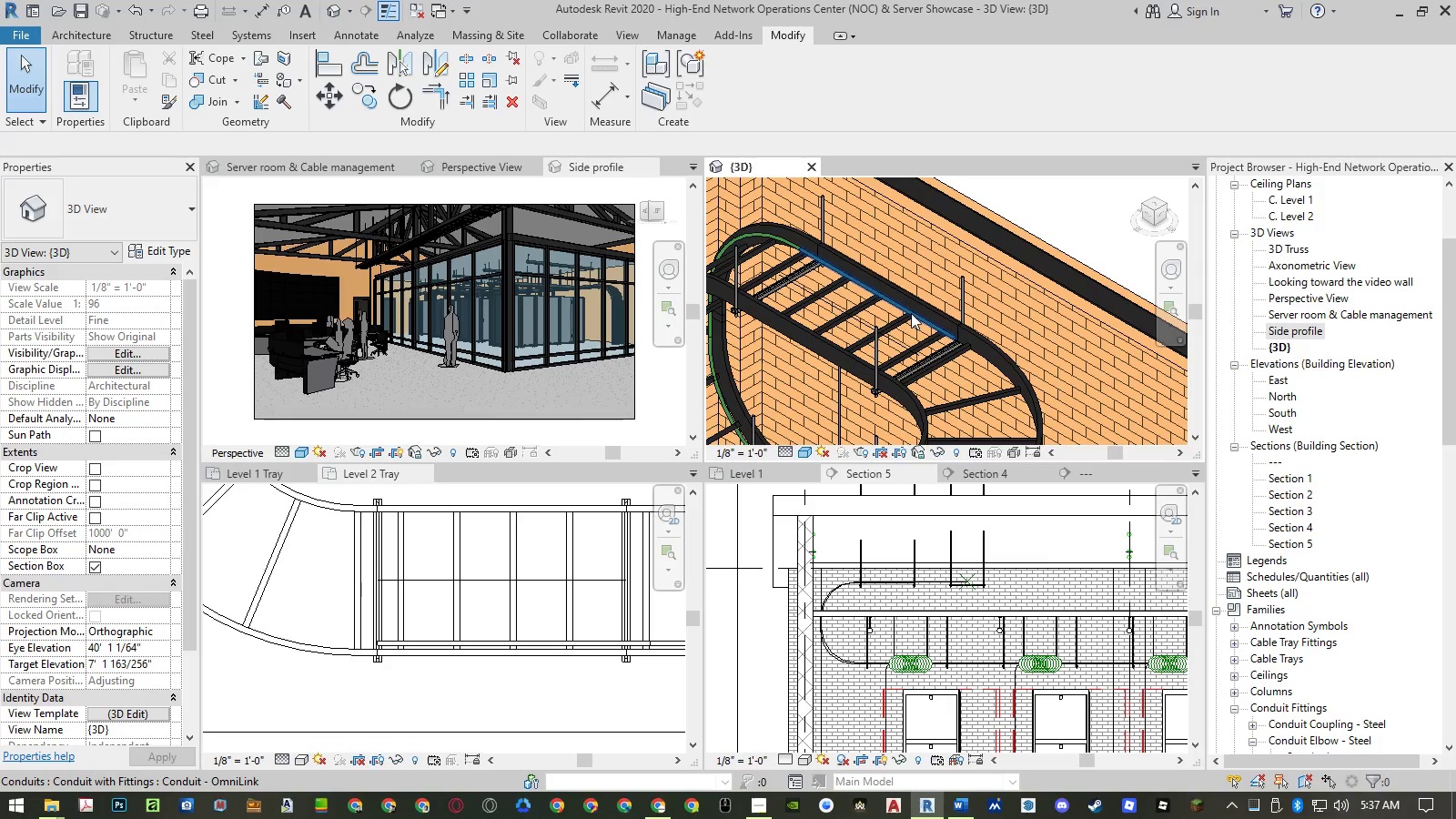 
left_click([911, 313])
 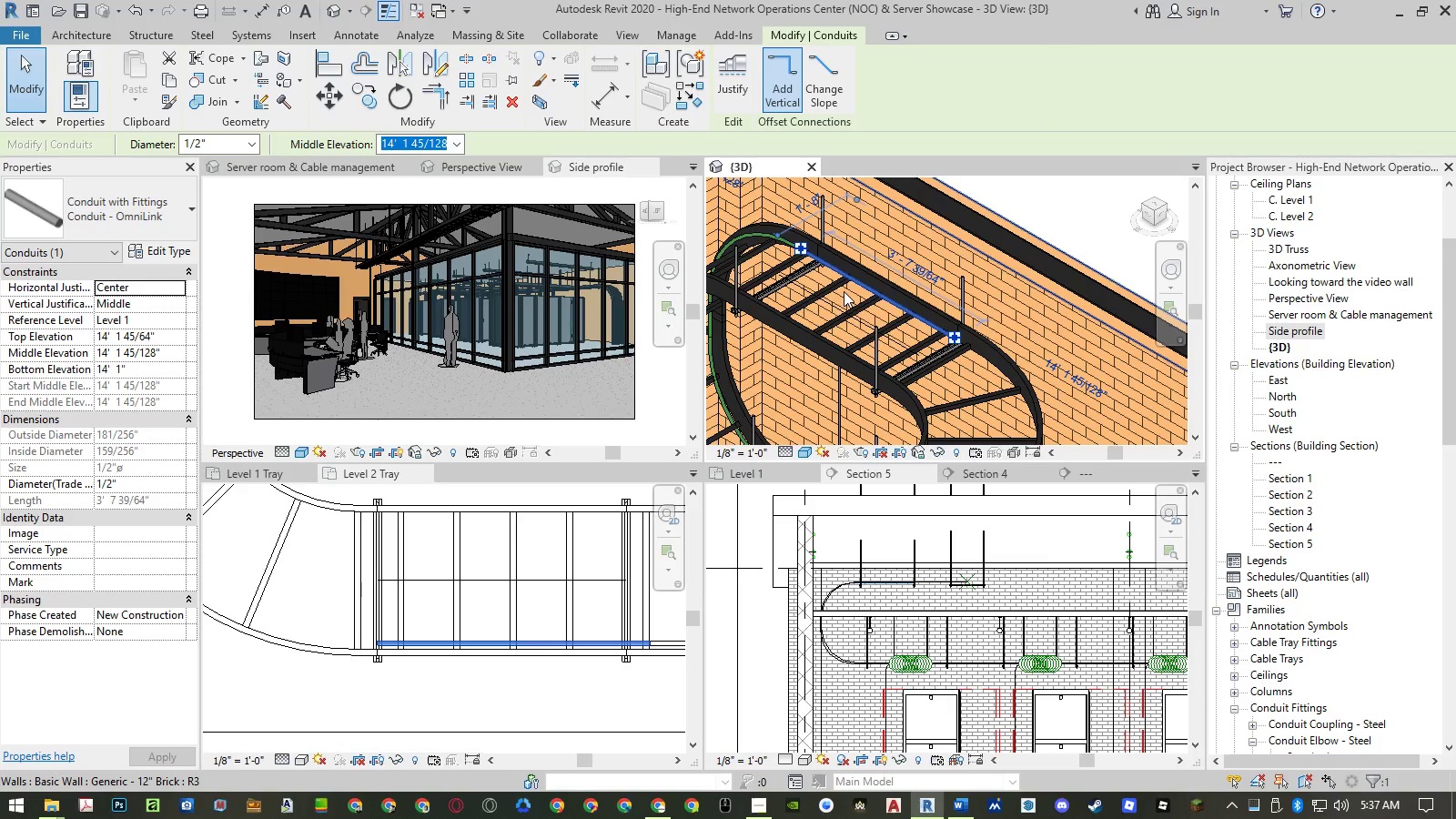 
key(Escape)
 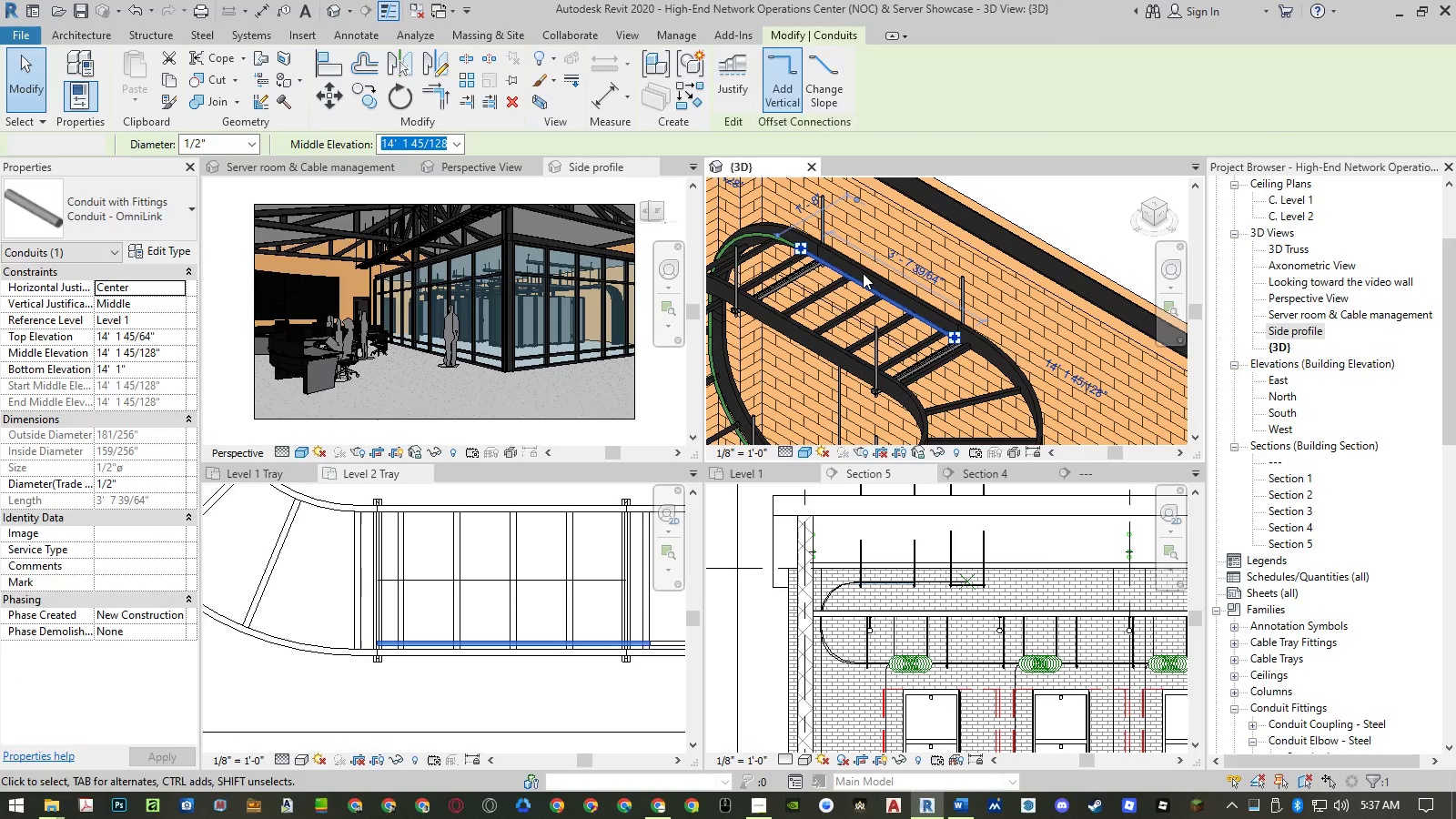 
key(Escape)
 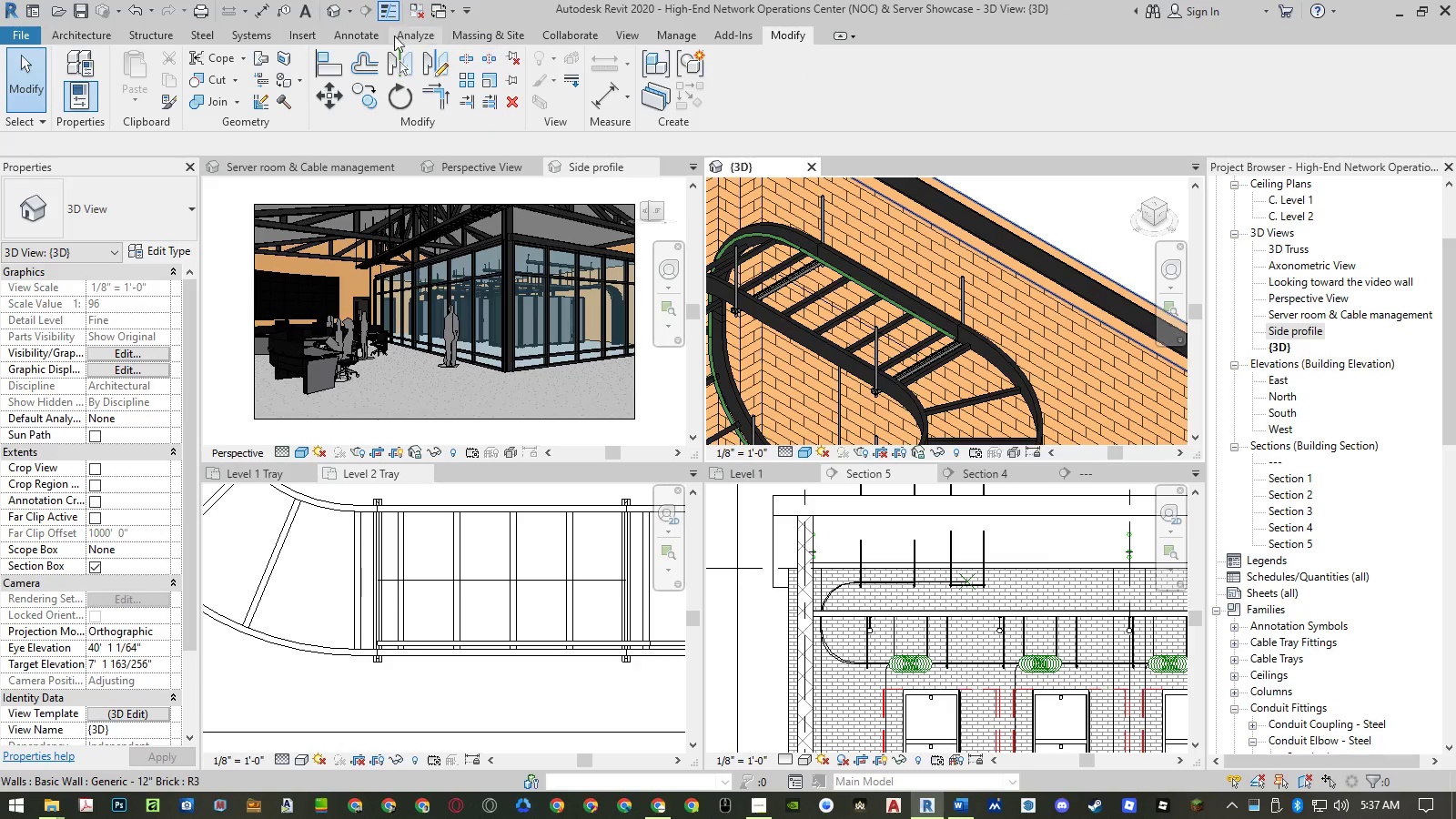 
left_click([266, 33])
 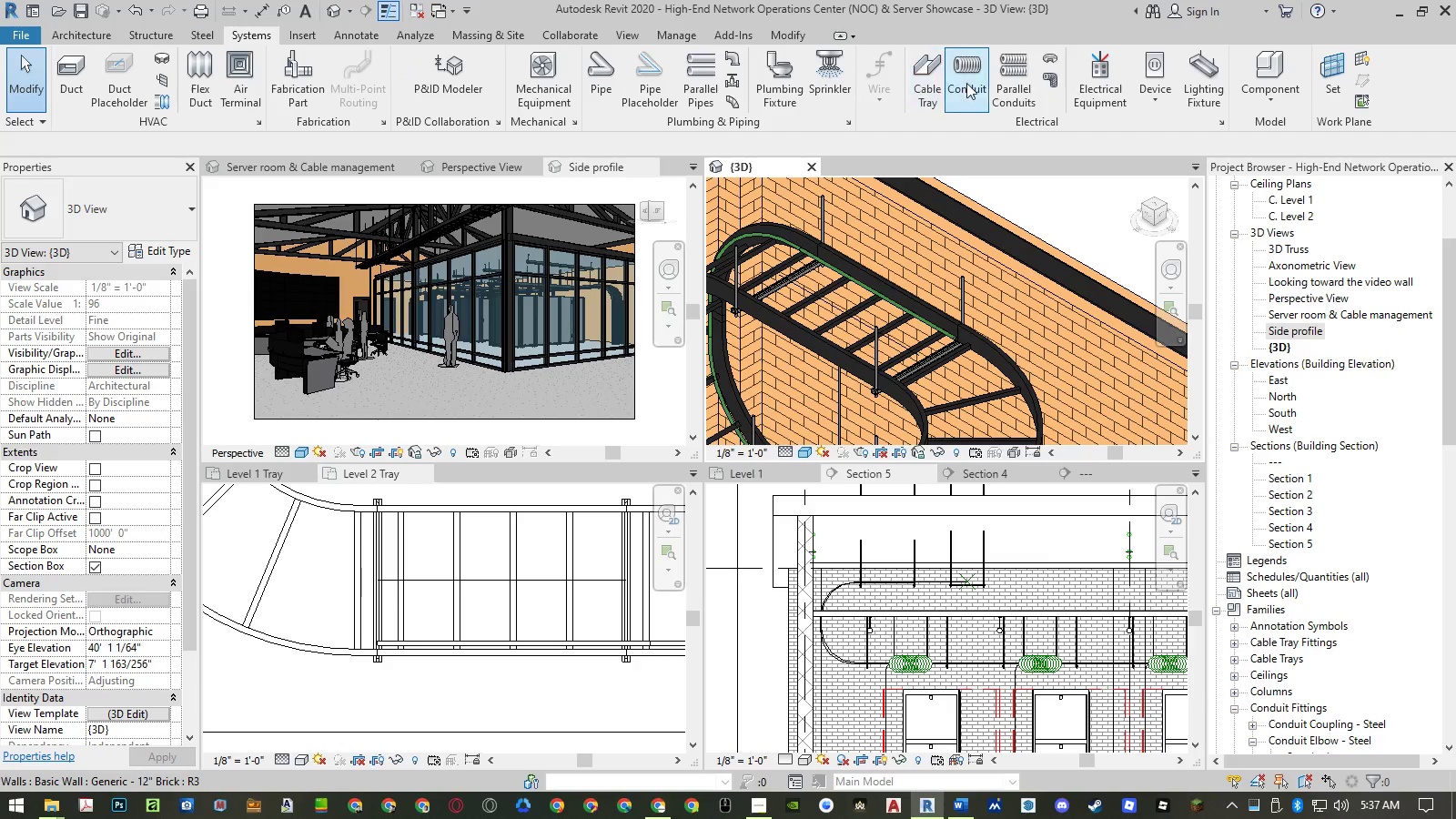 
left_click([1000, 86])
 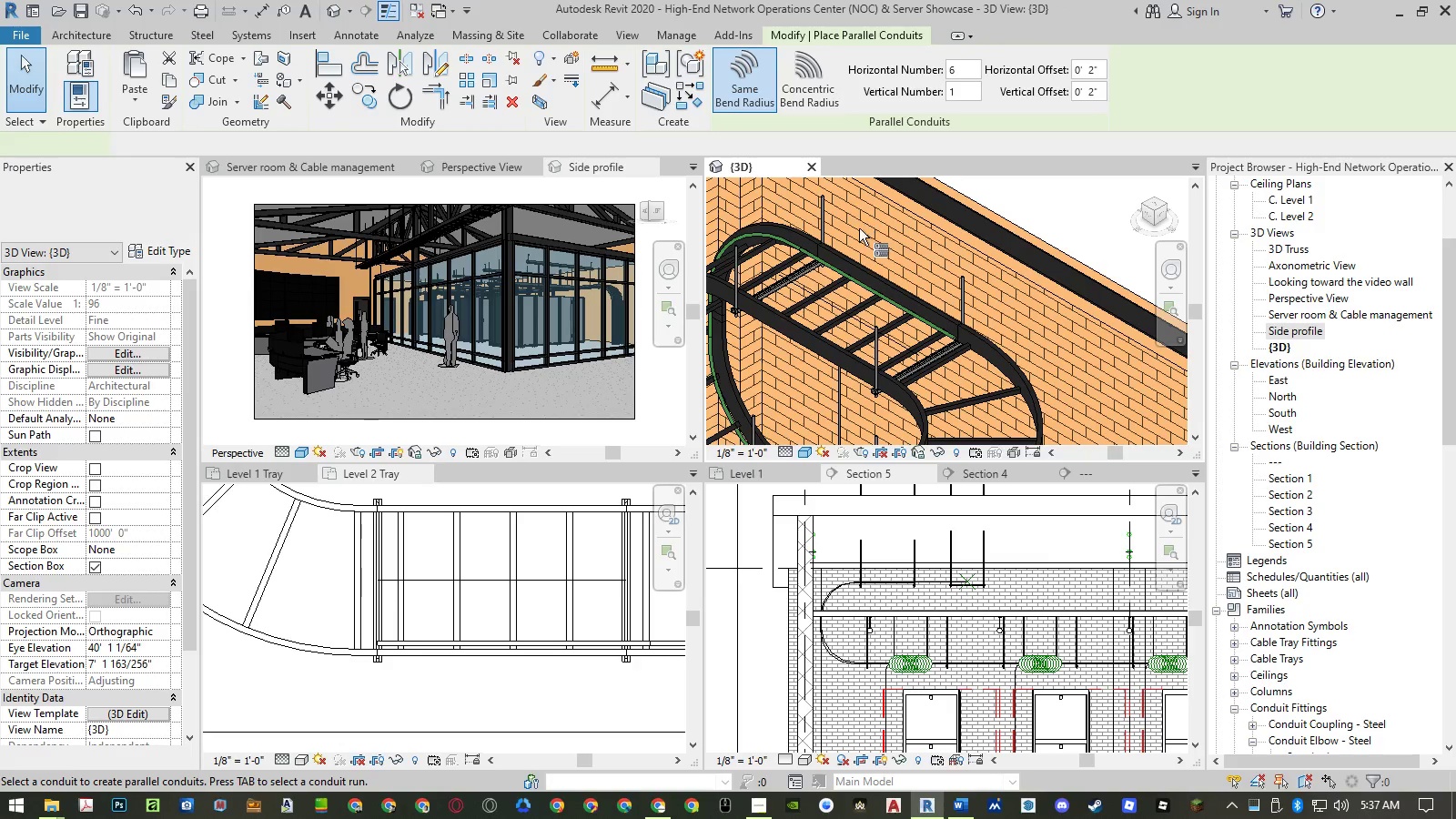 
scroll: coordinate [859, 228], scroll_direction: down, amount: 5.0
 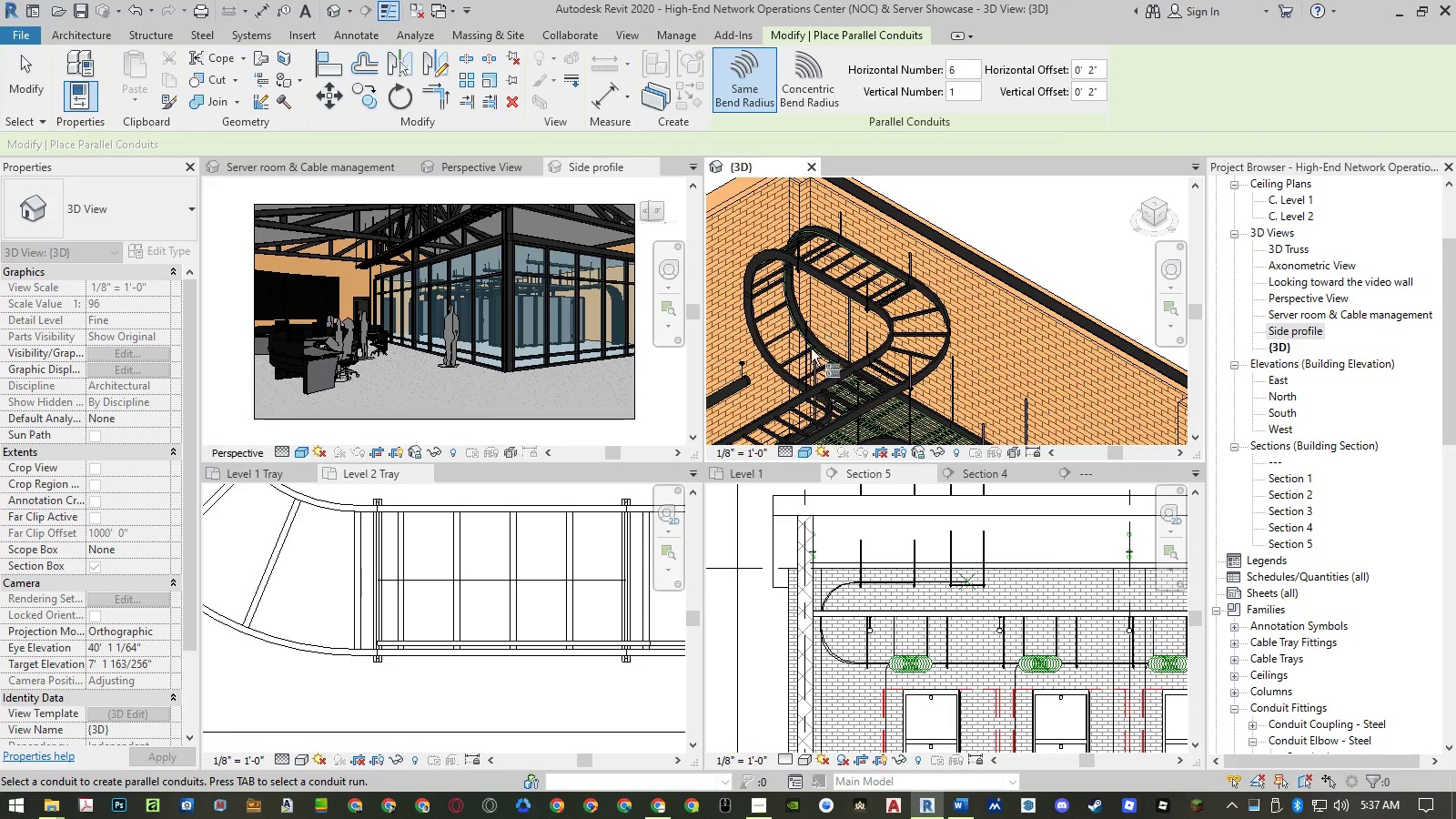 
scroll: coordinate [805, 359], scroll_direction: up, amount: 6.0
 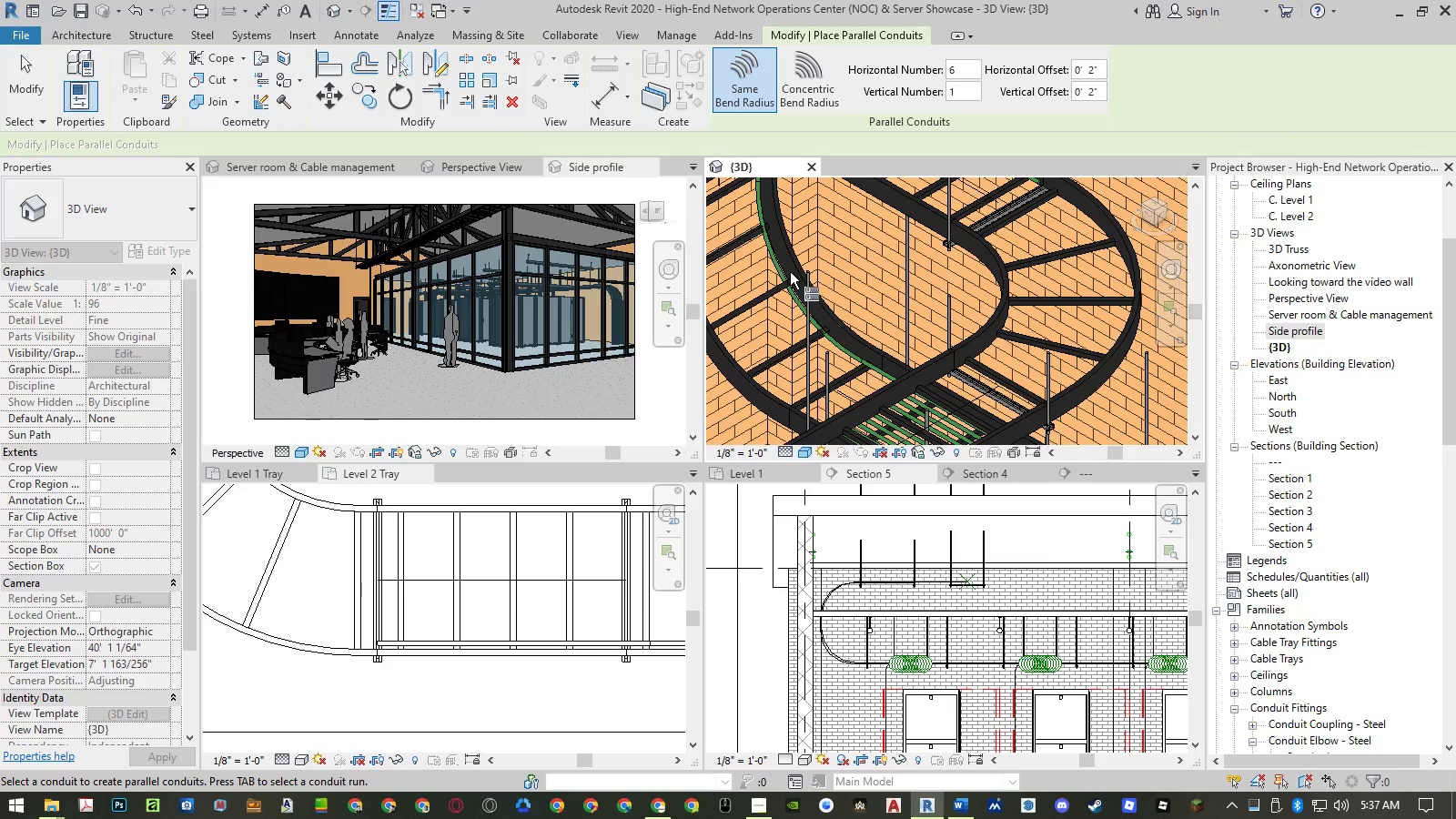 
left_click([763, 273])
 